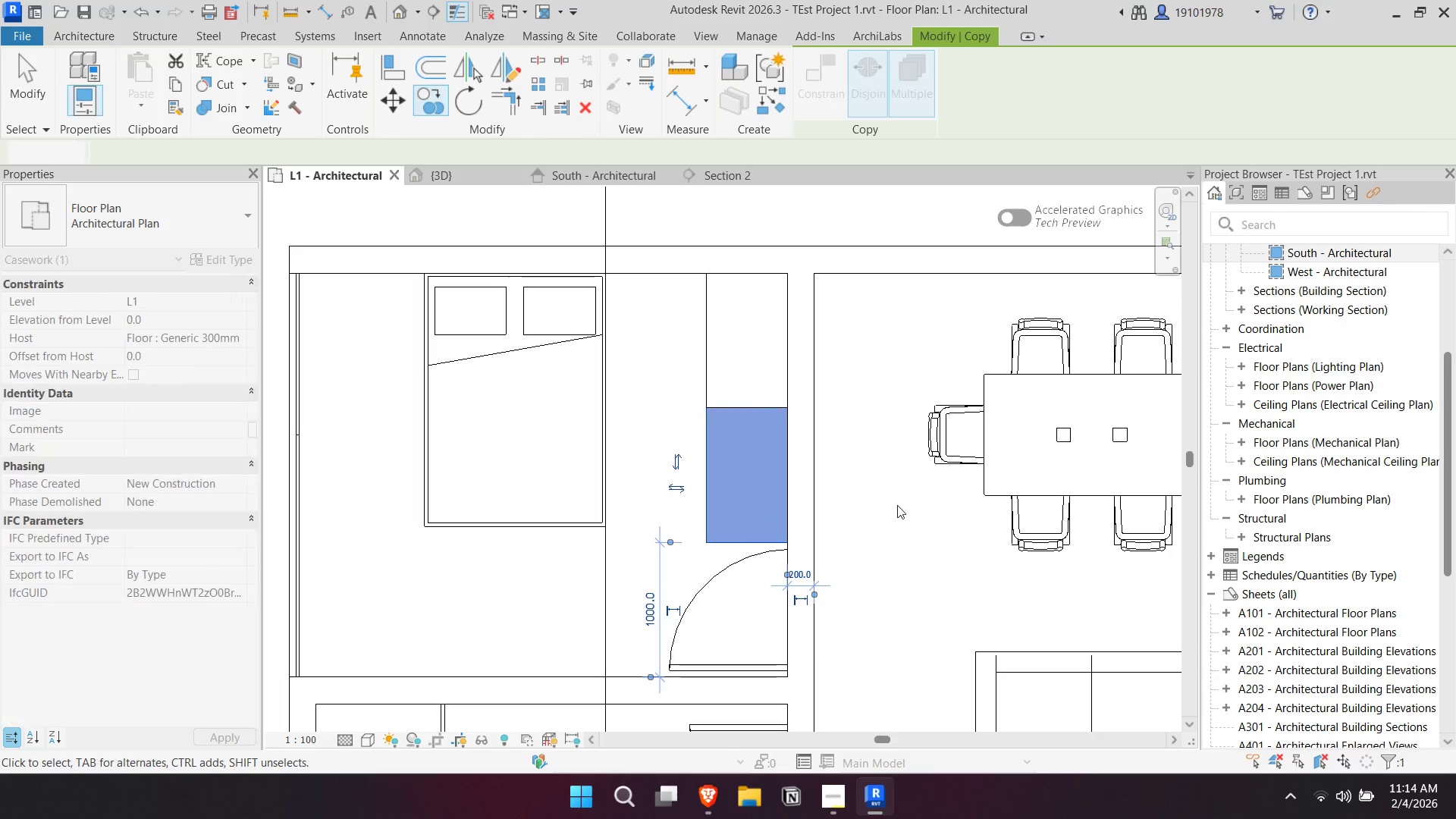 
key(Escape)
 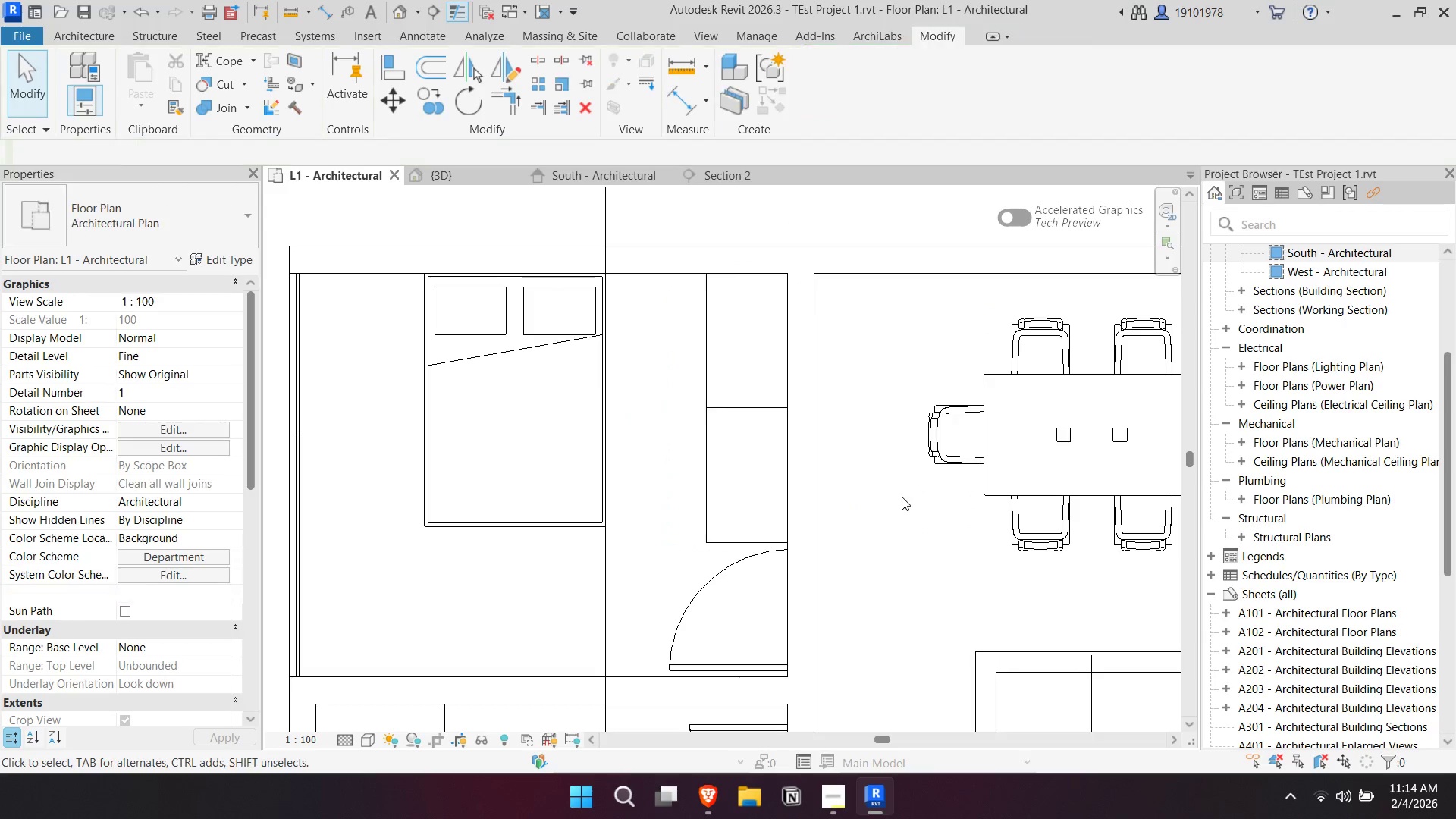 
key(Control+ControlLeft)
 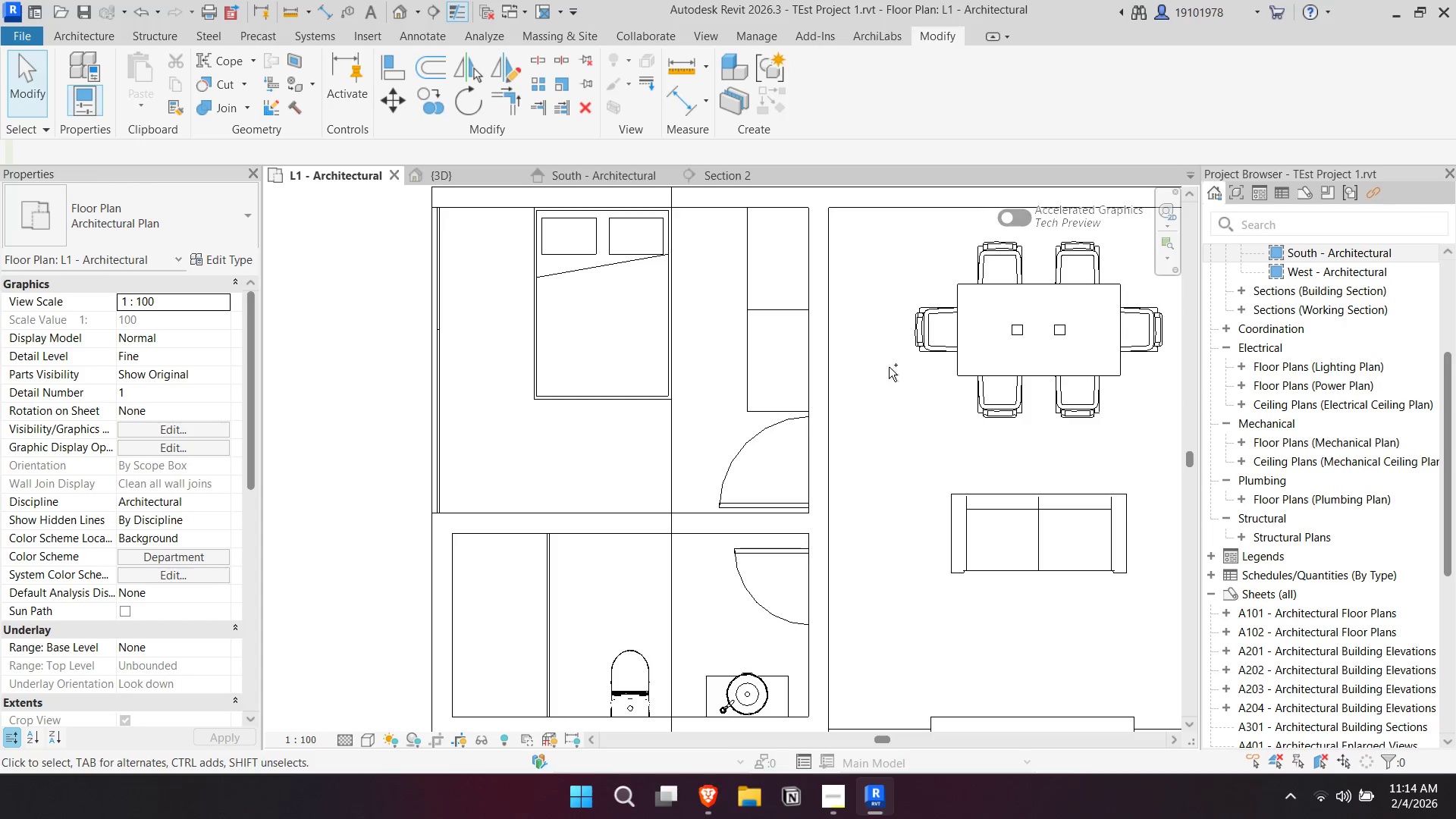 
scroll: coordinate [898, 494], scroll_direction: down, amount: 2.0
 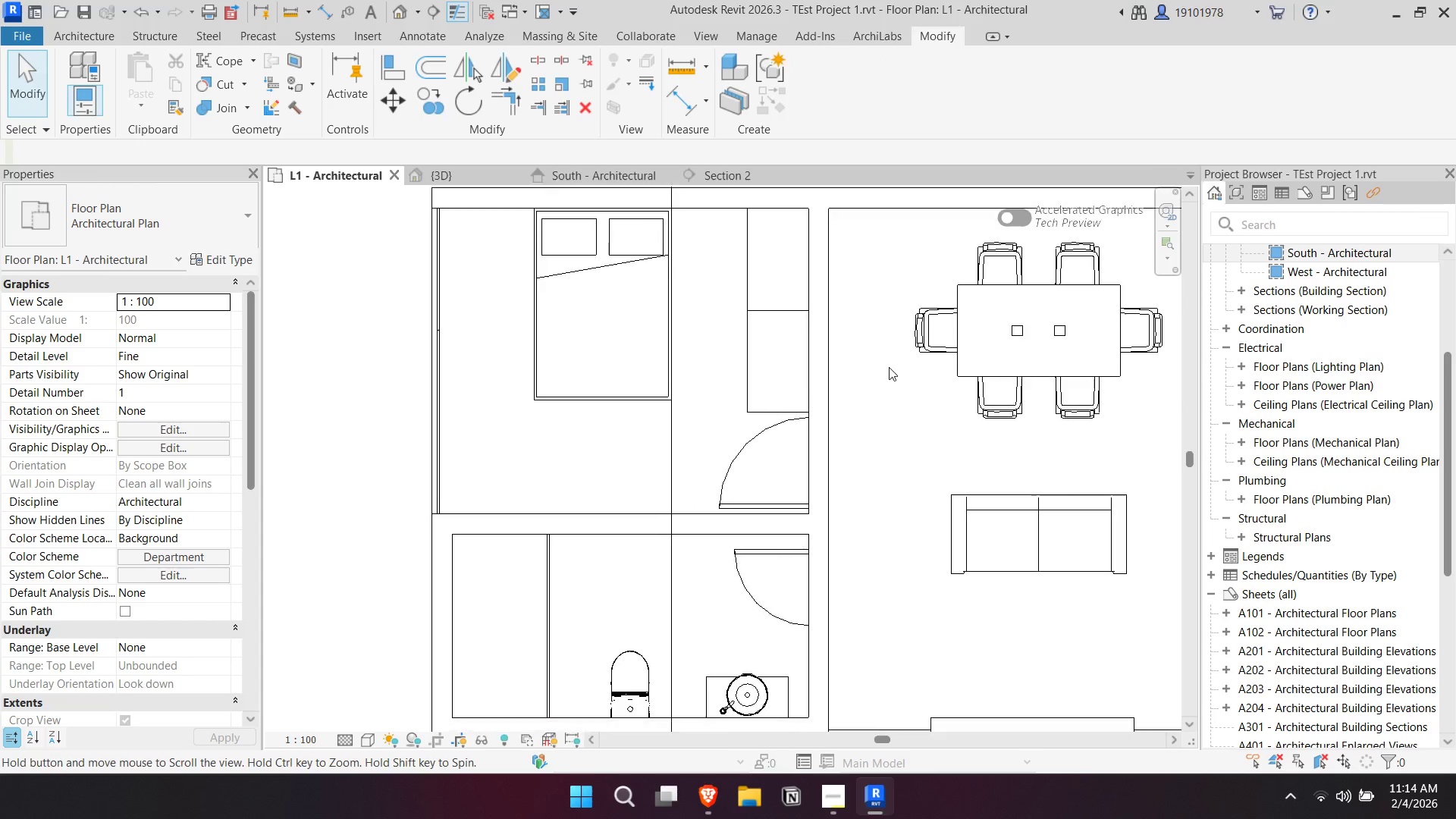 
key(Control+S)
 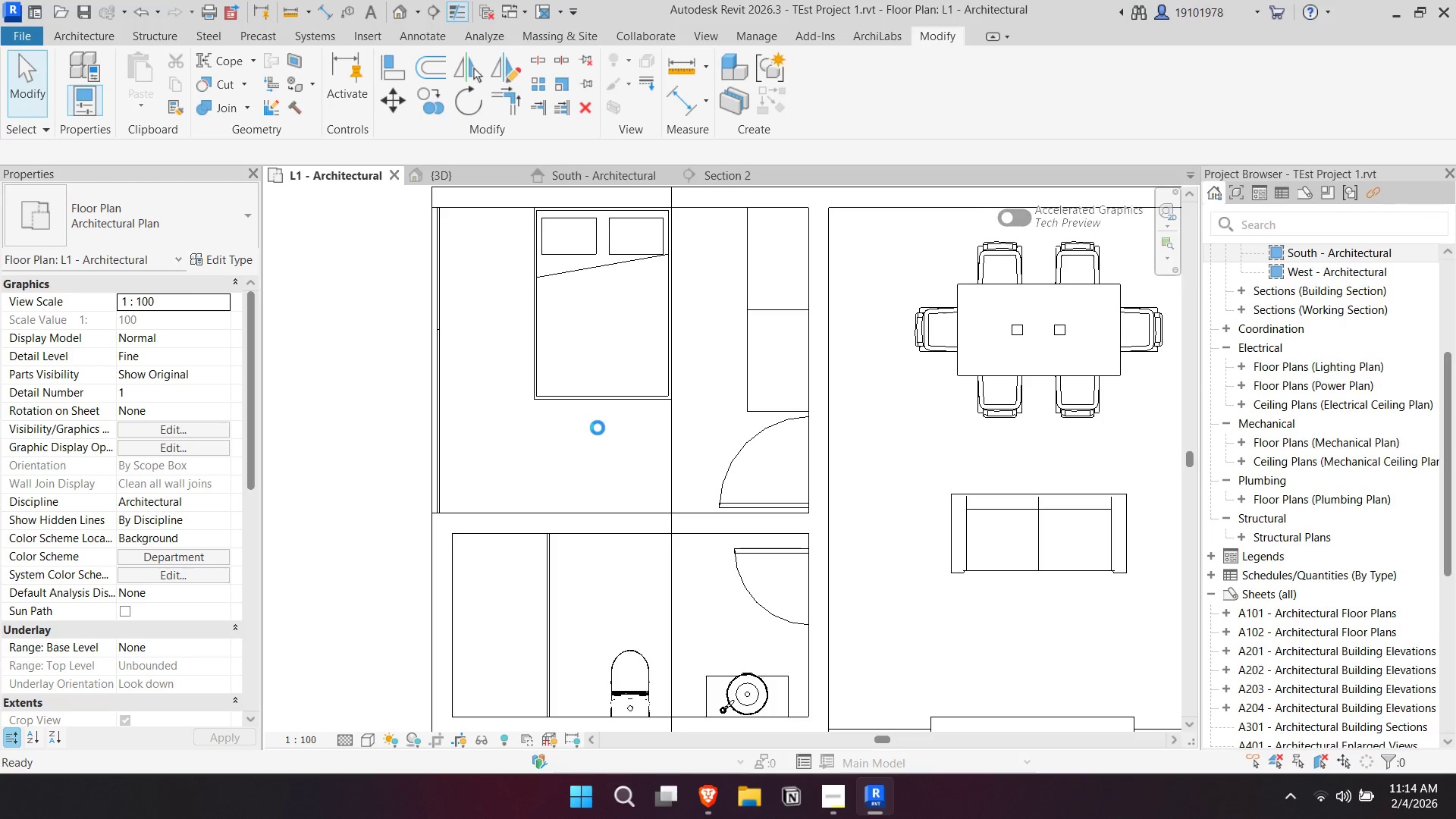 
scroll: coordinate [523, 389], scroll_direction: up, amount: 1.0
 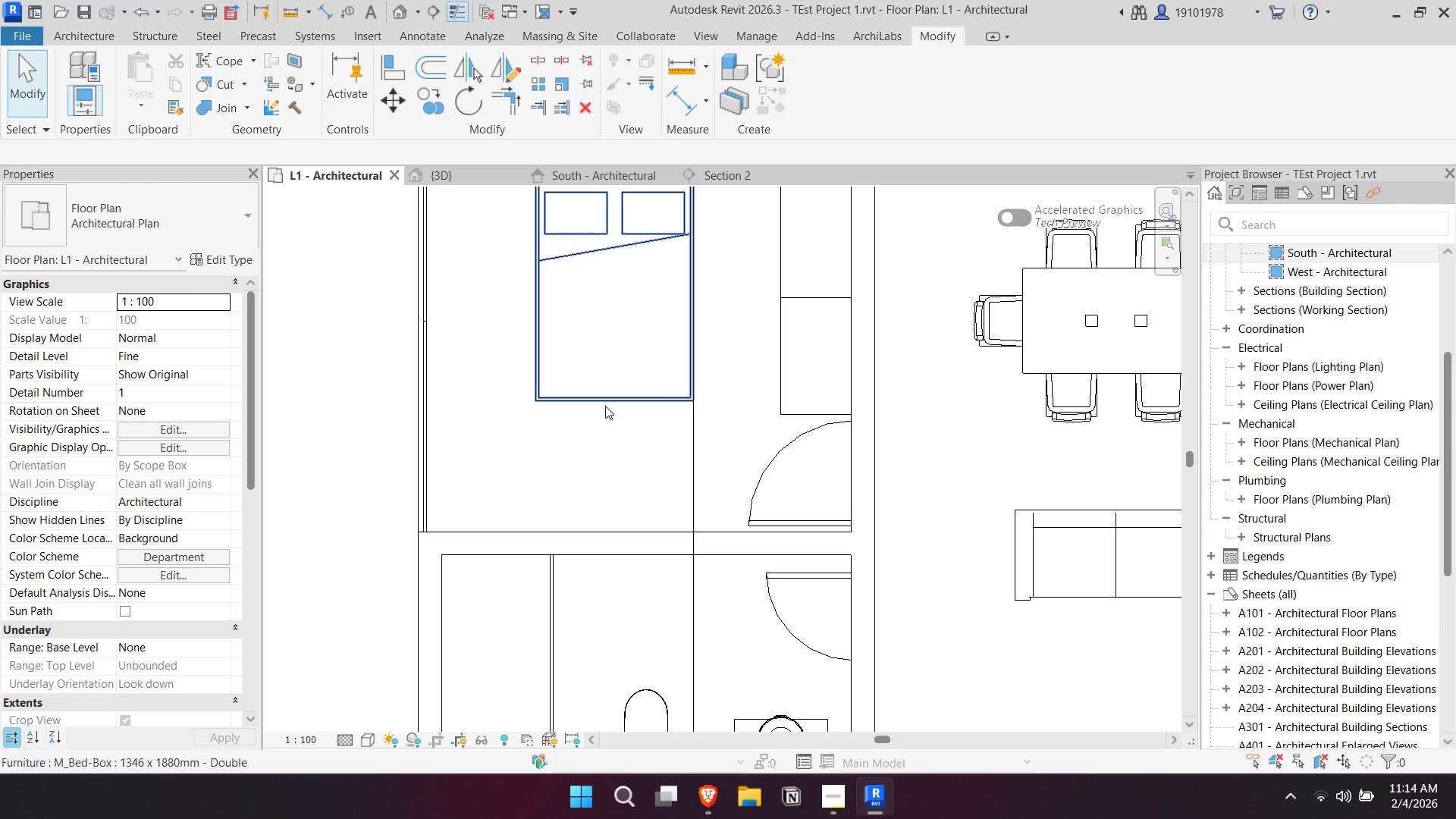 
left_click([605, 406])
 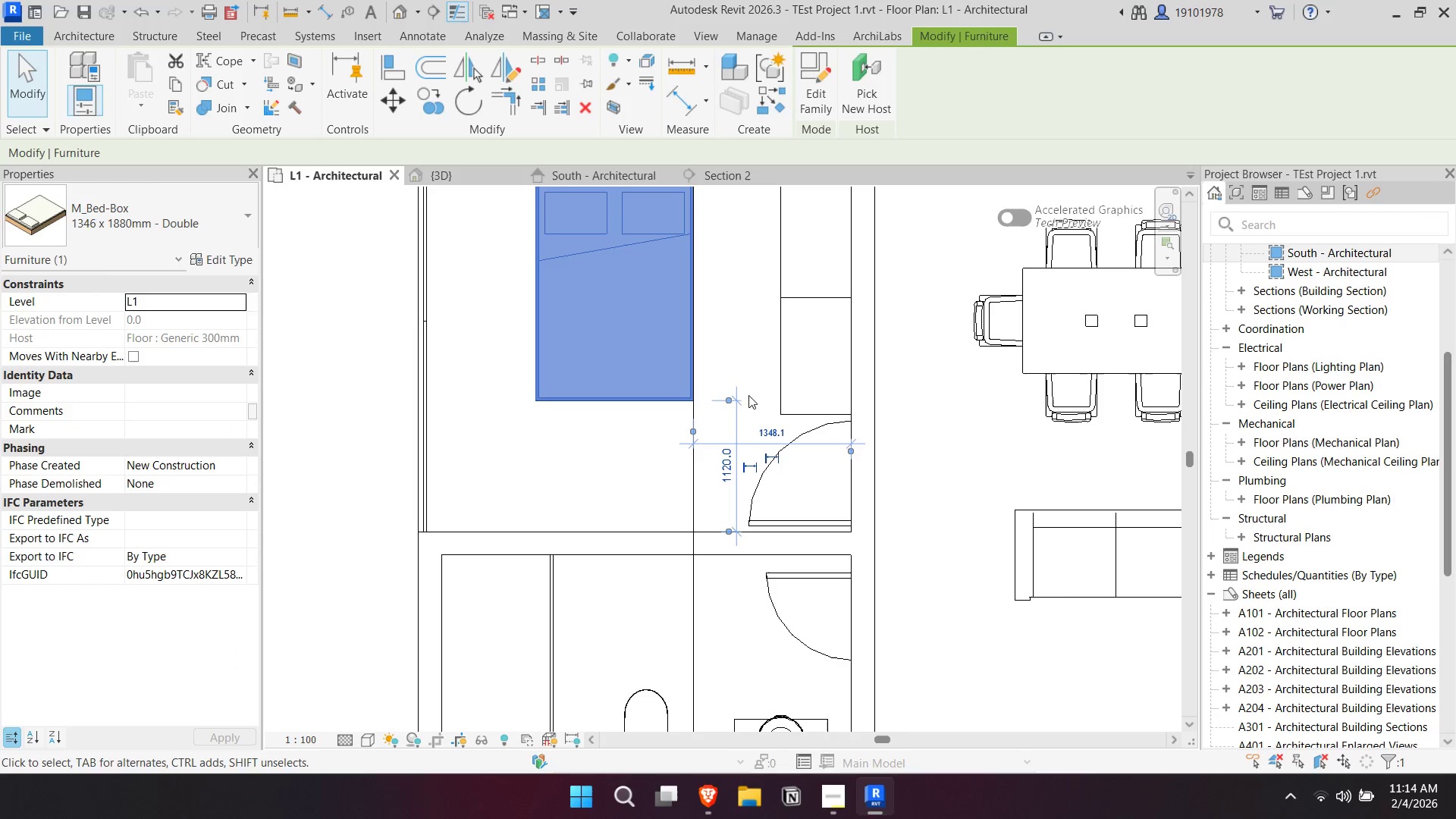 
left_click([730, 330])
 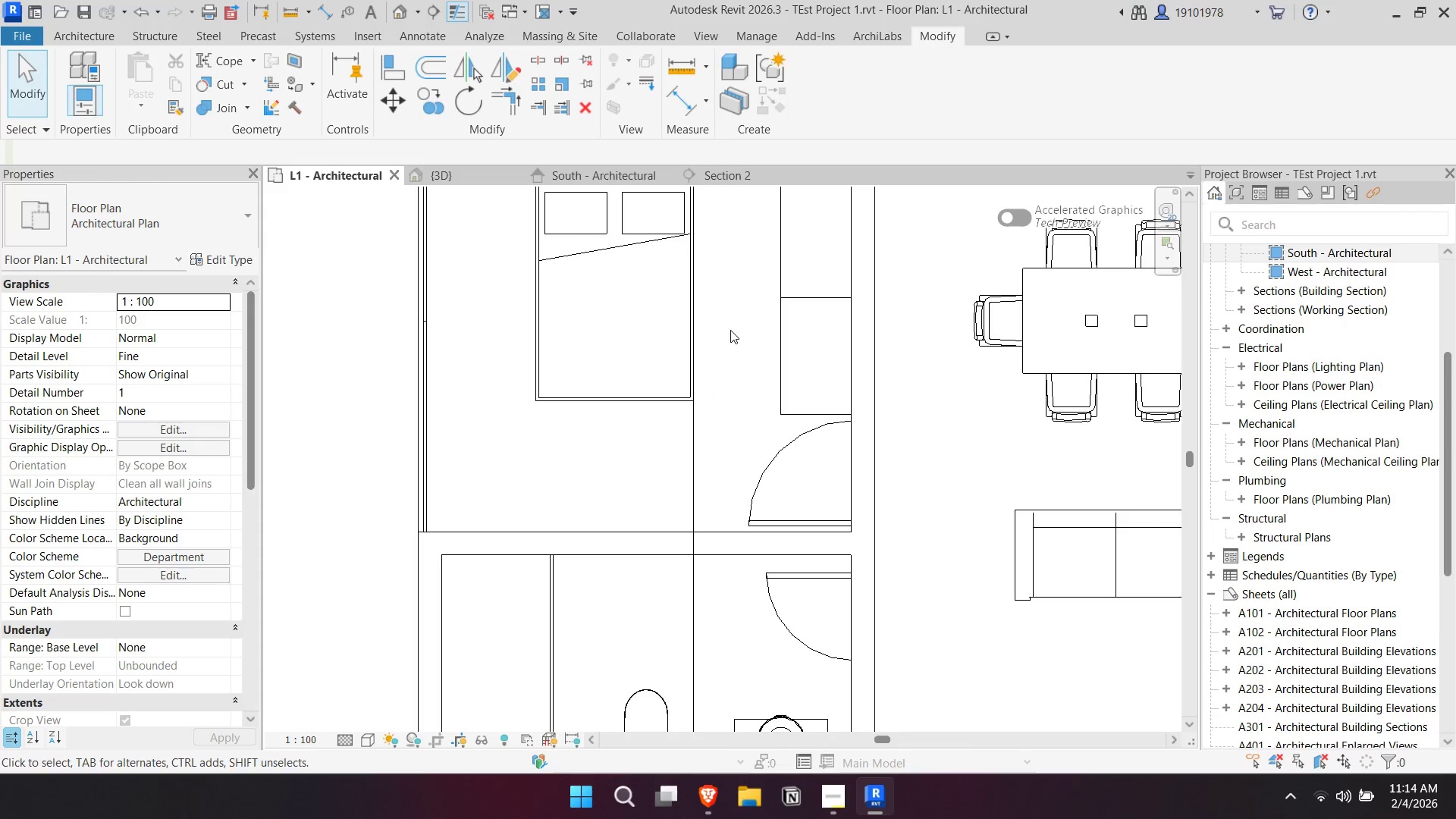 
scroll: coordinate [730, 330], scroll_direction: down, amount: 2.0
 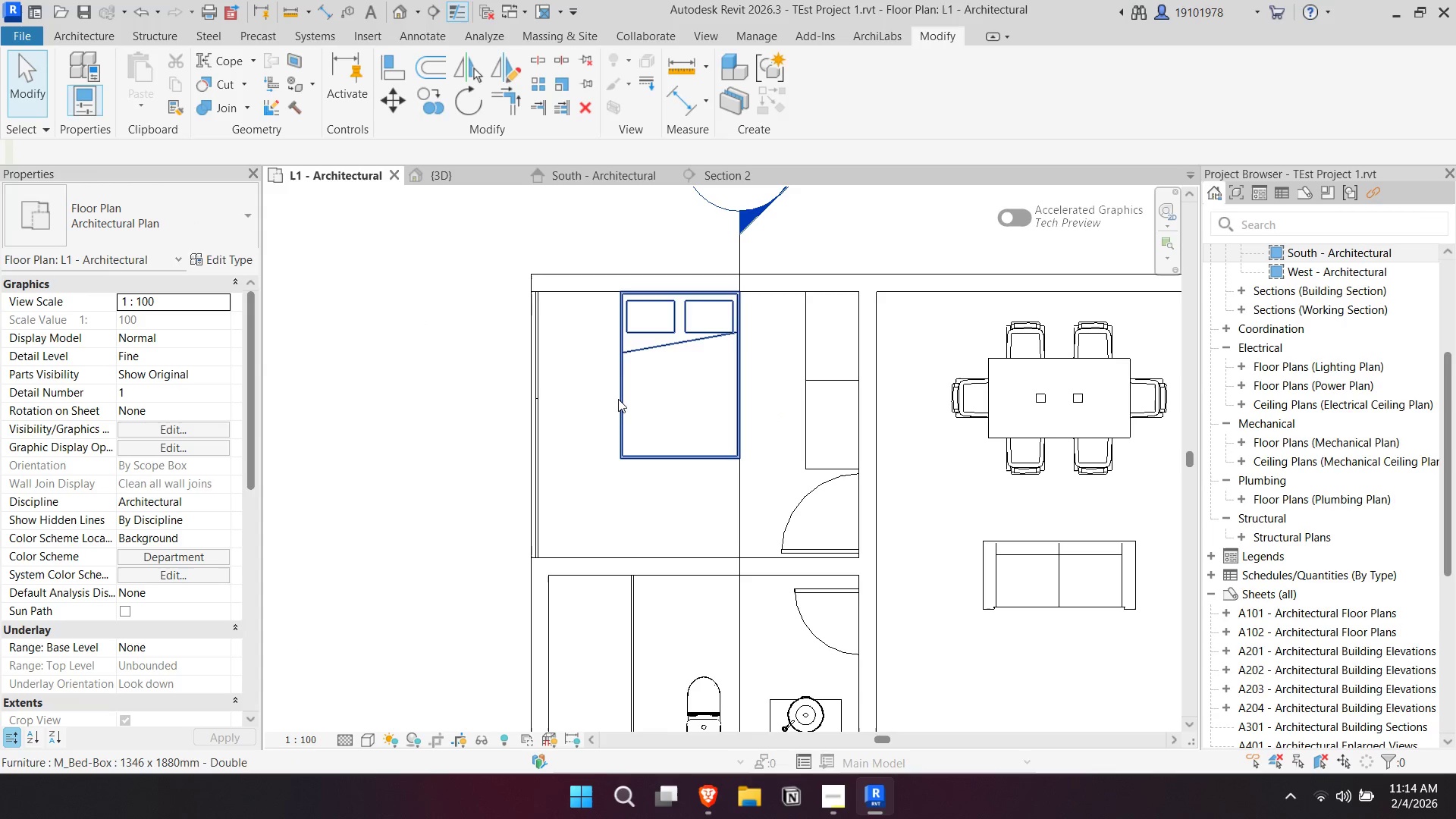 
left_click([620, 400])
 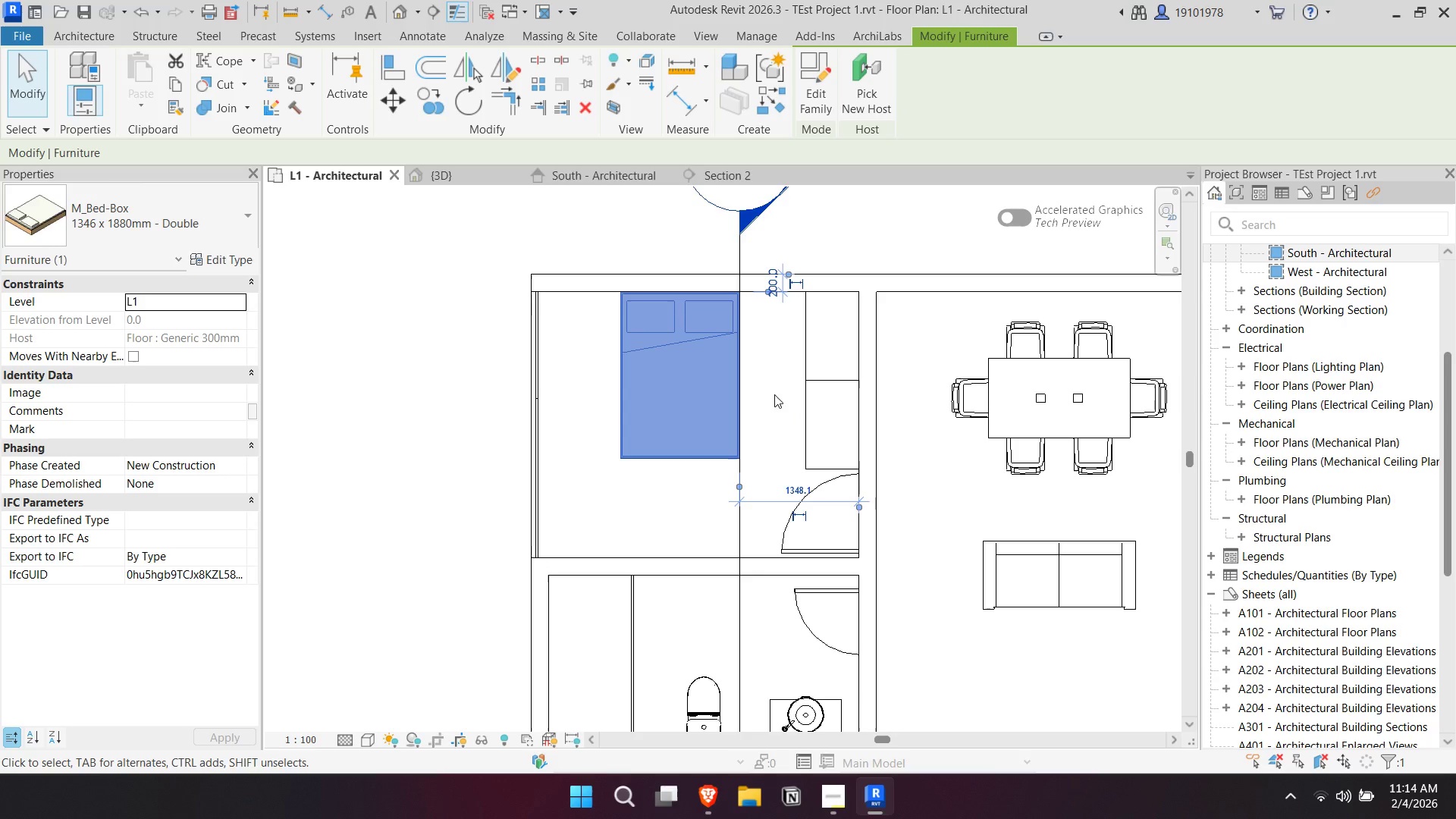 
left_click([774, 389])
 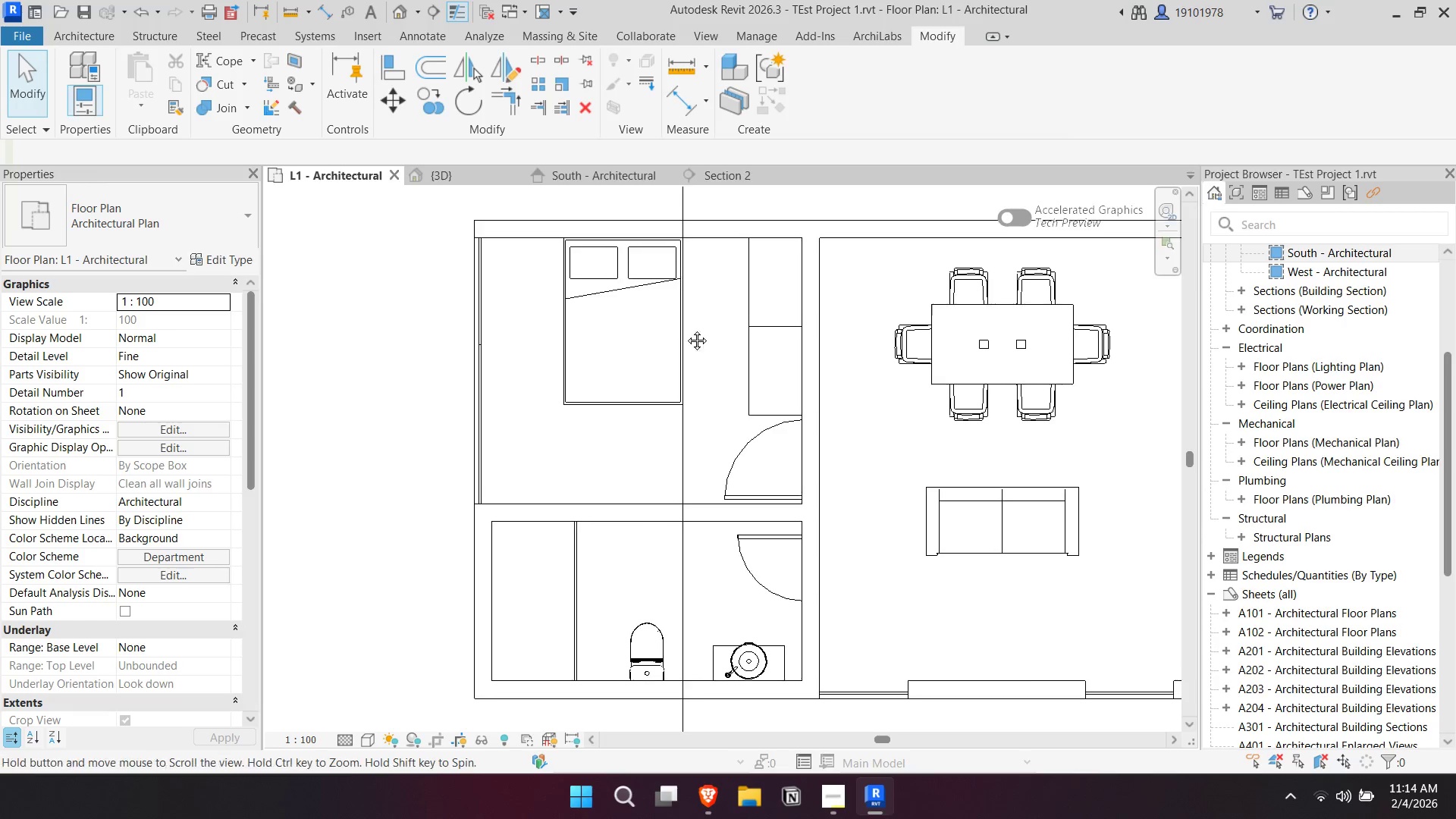 
scroll: coordinate [974, 604], scroll_direction: up, amount: 1.0
 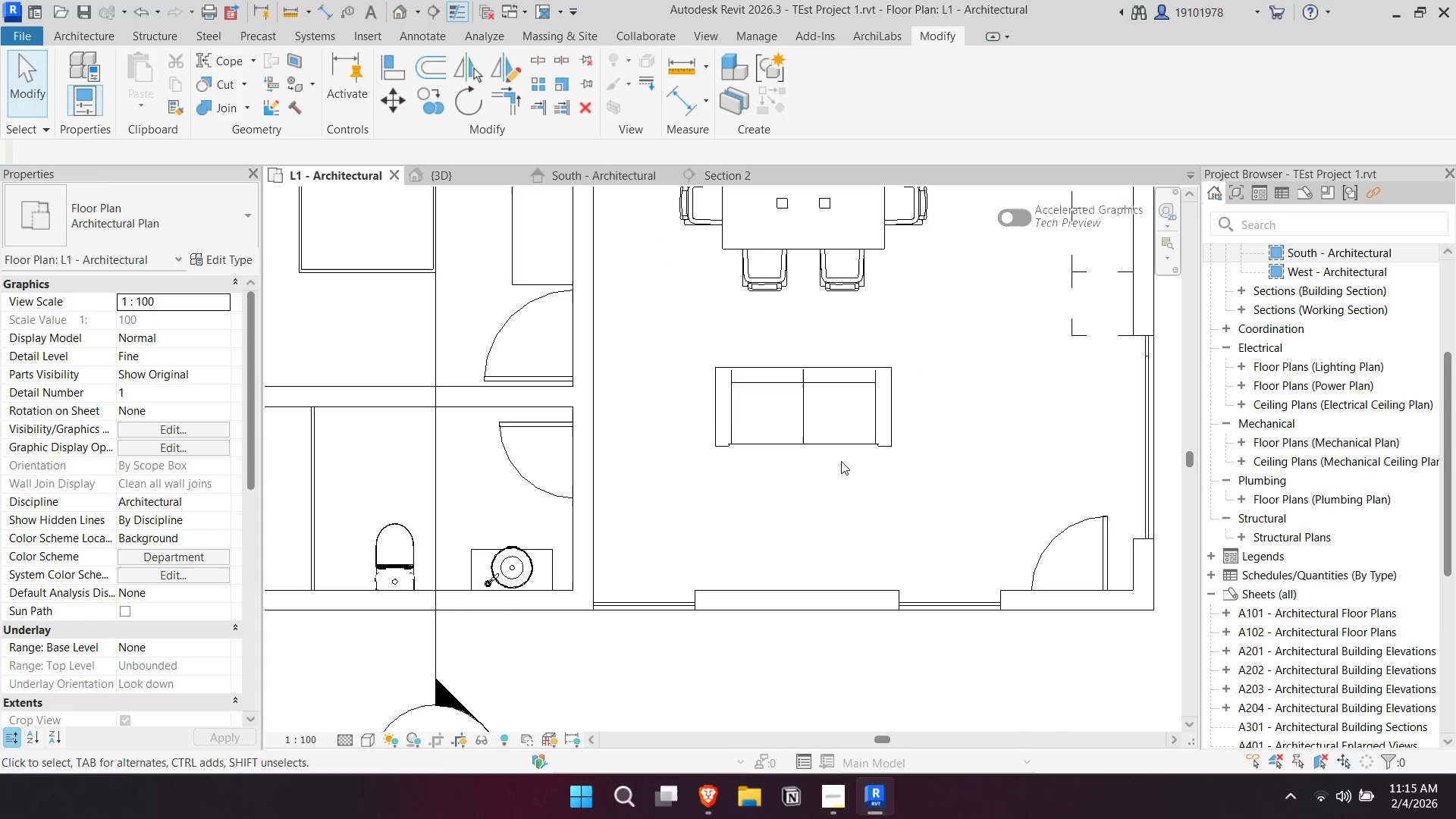 
left_click_drag(start_coordinate=[833, 442], to_coordinate=[821, 461])
 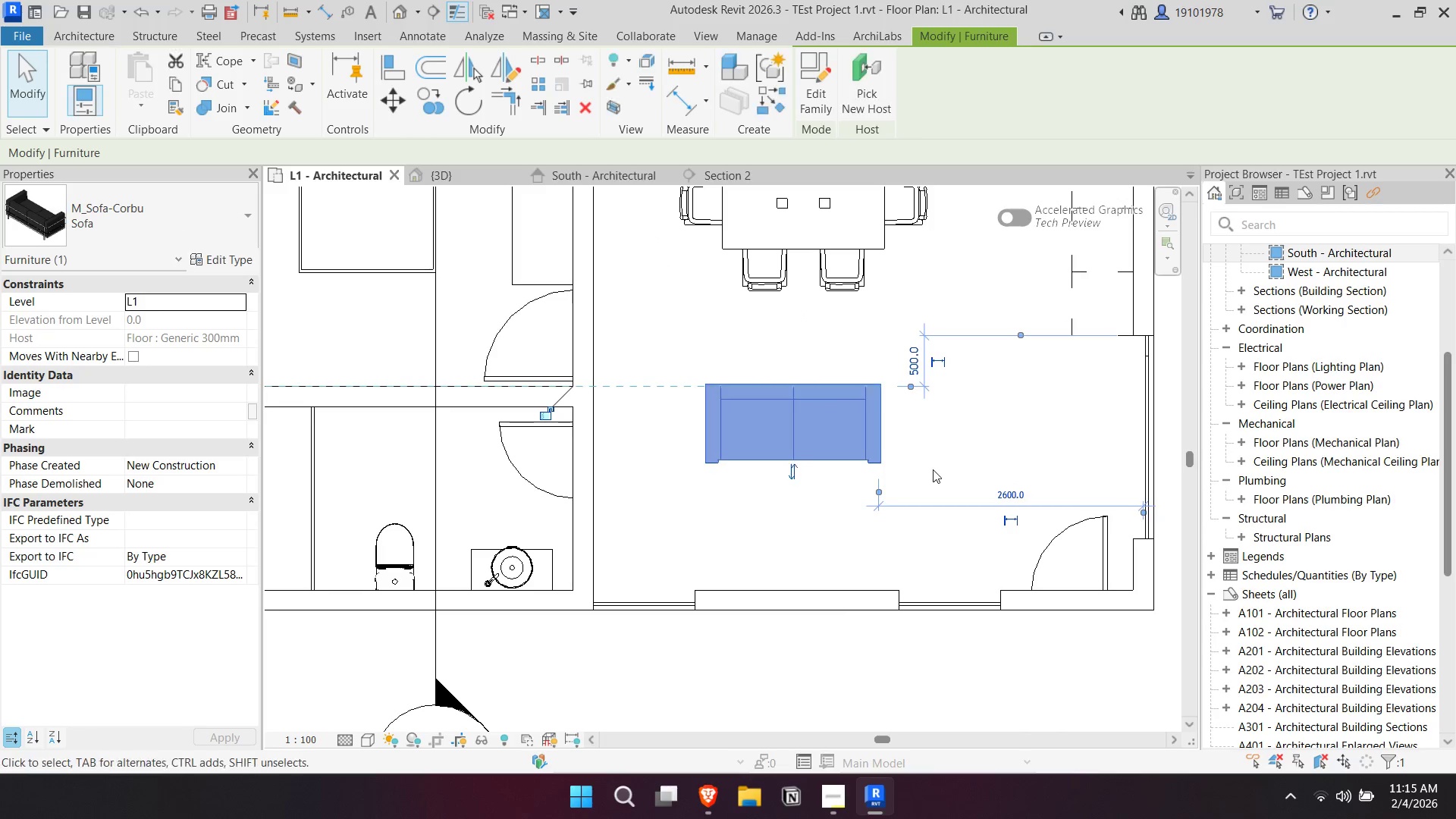 
left_click([933, 469])
 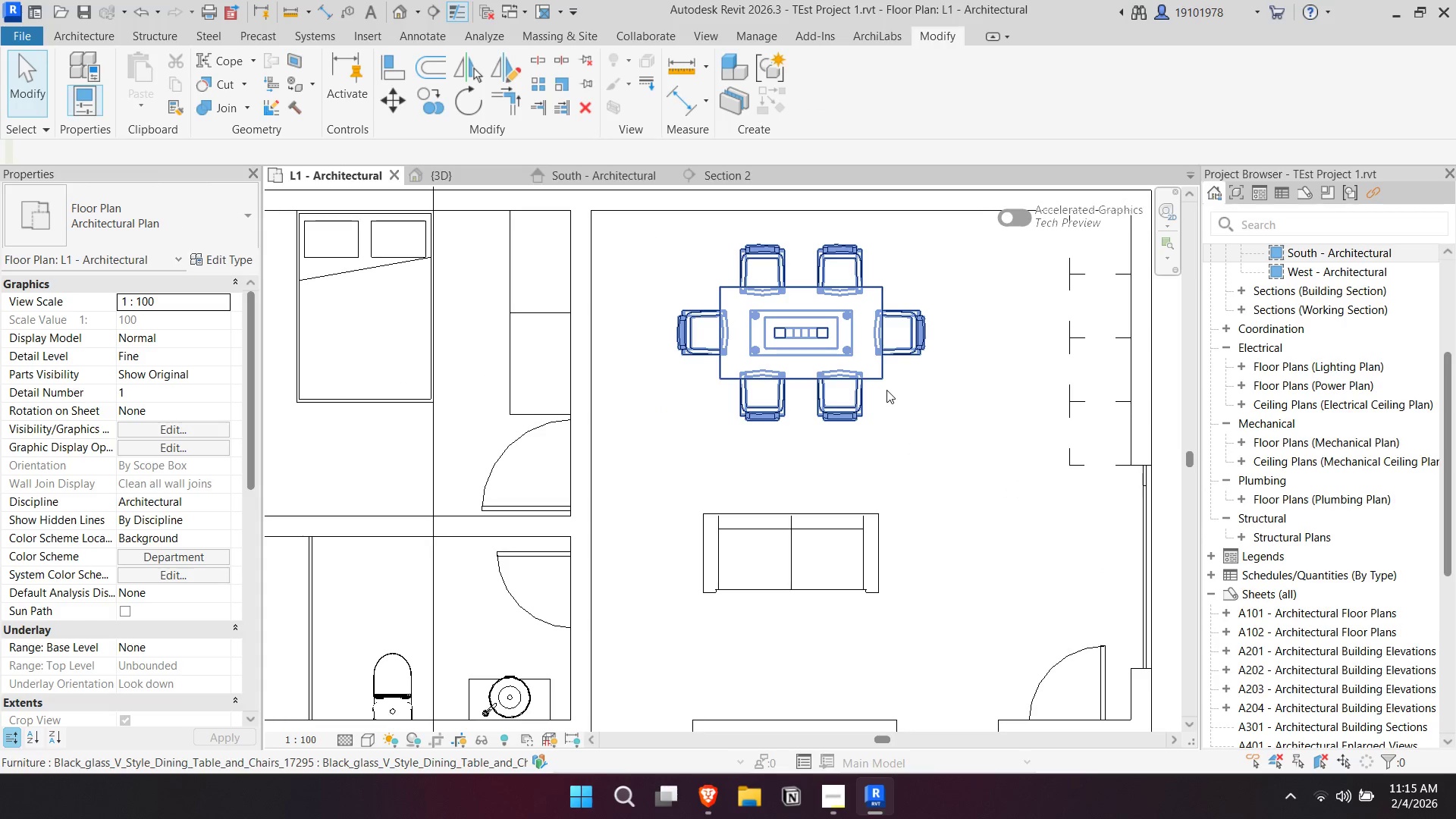 
left_click([941, 425])
 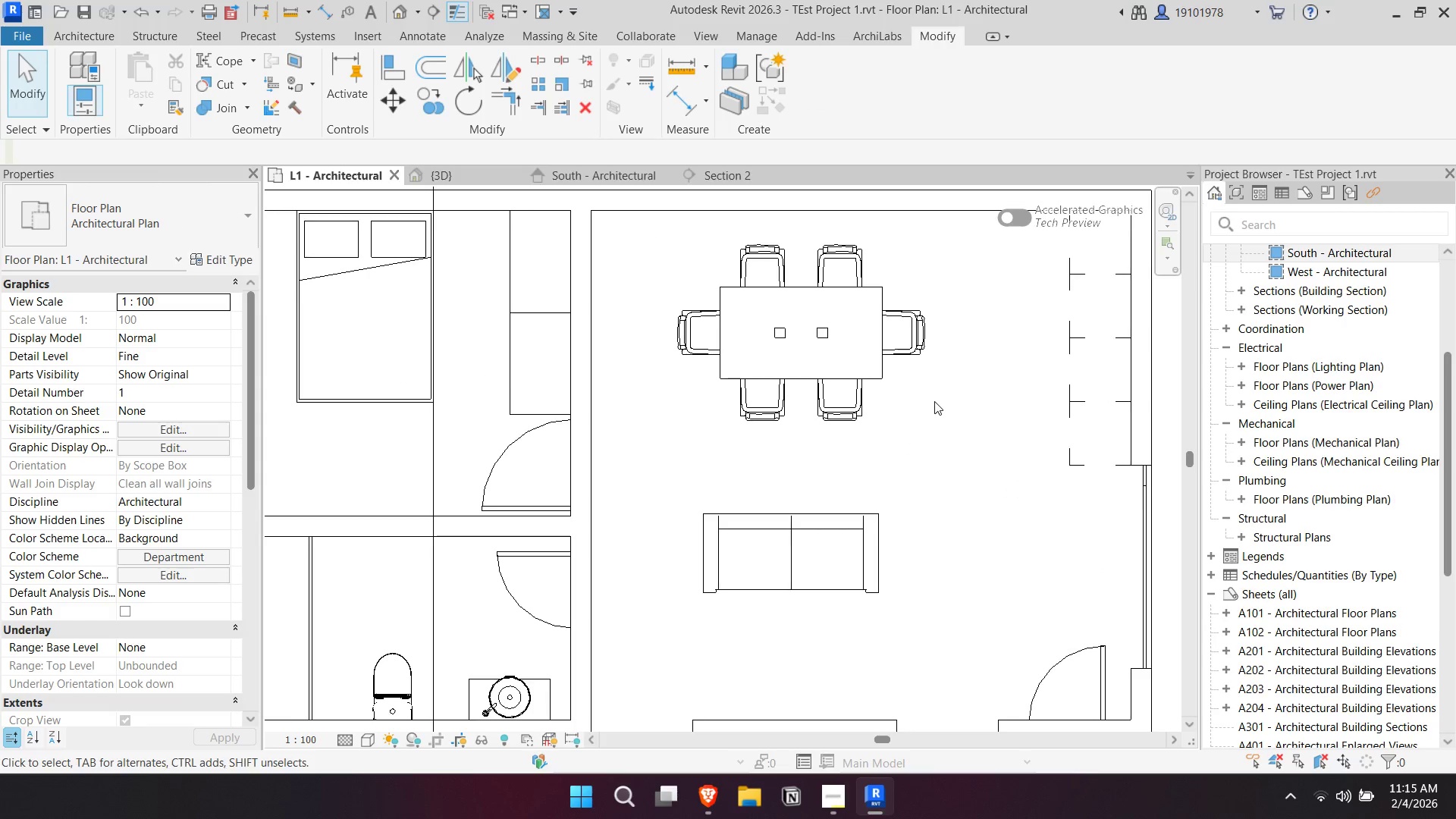 
scroll: coordinate [934, 400], scroll_direction: up, amount: 1.0
 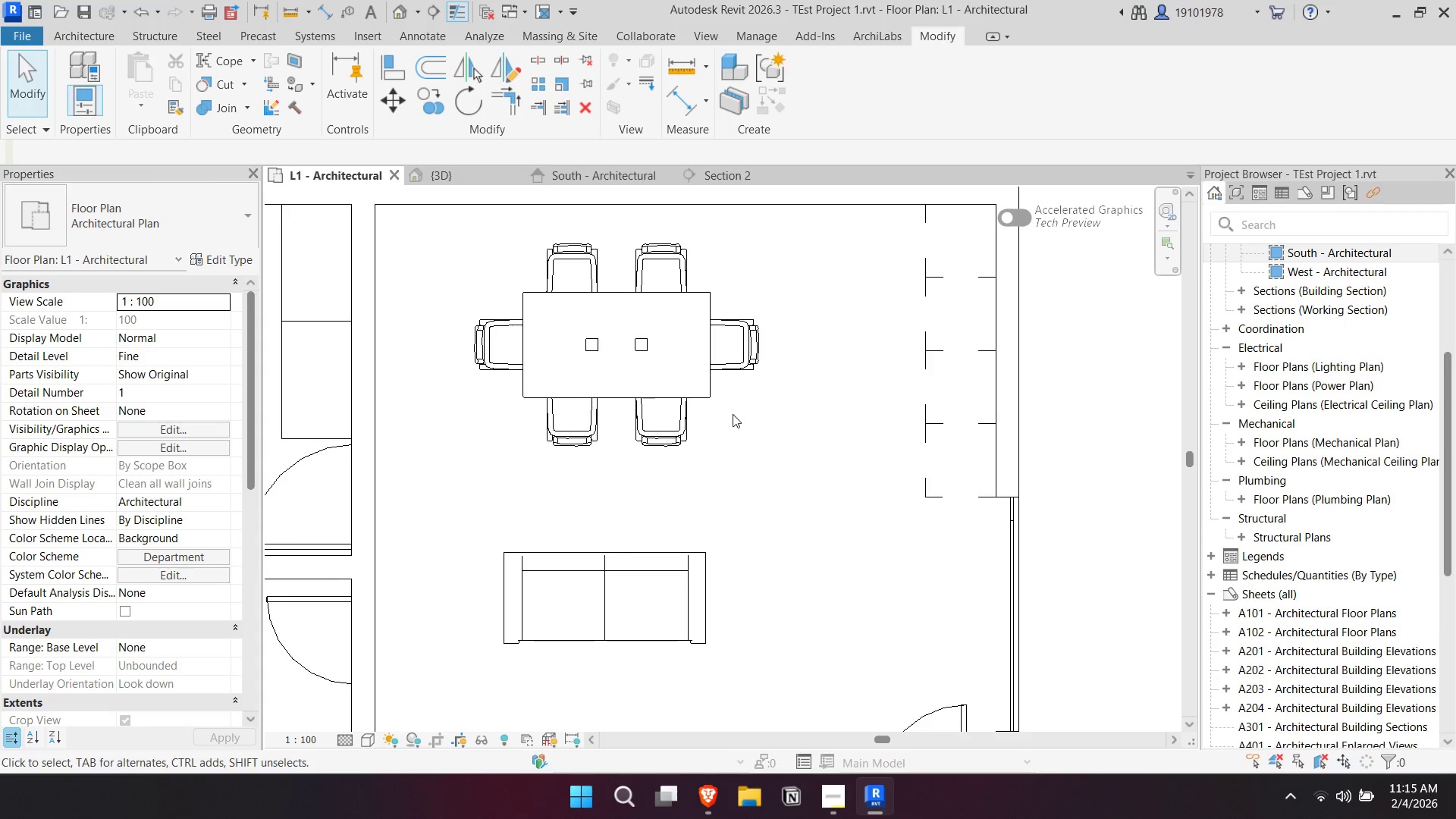 
key(Escape)
 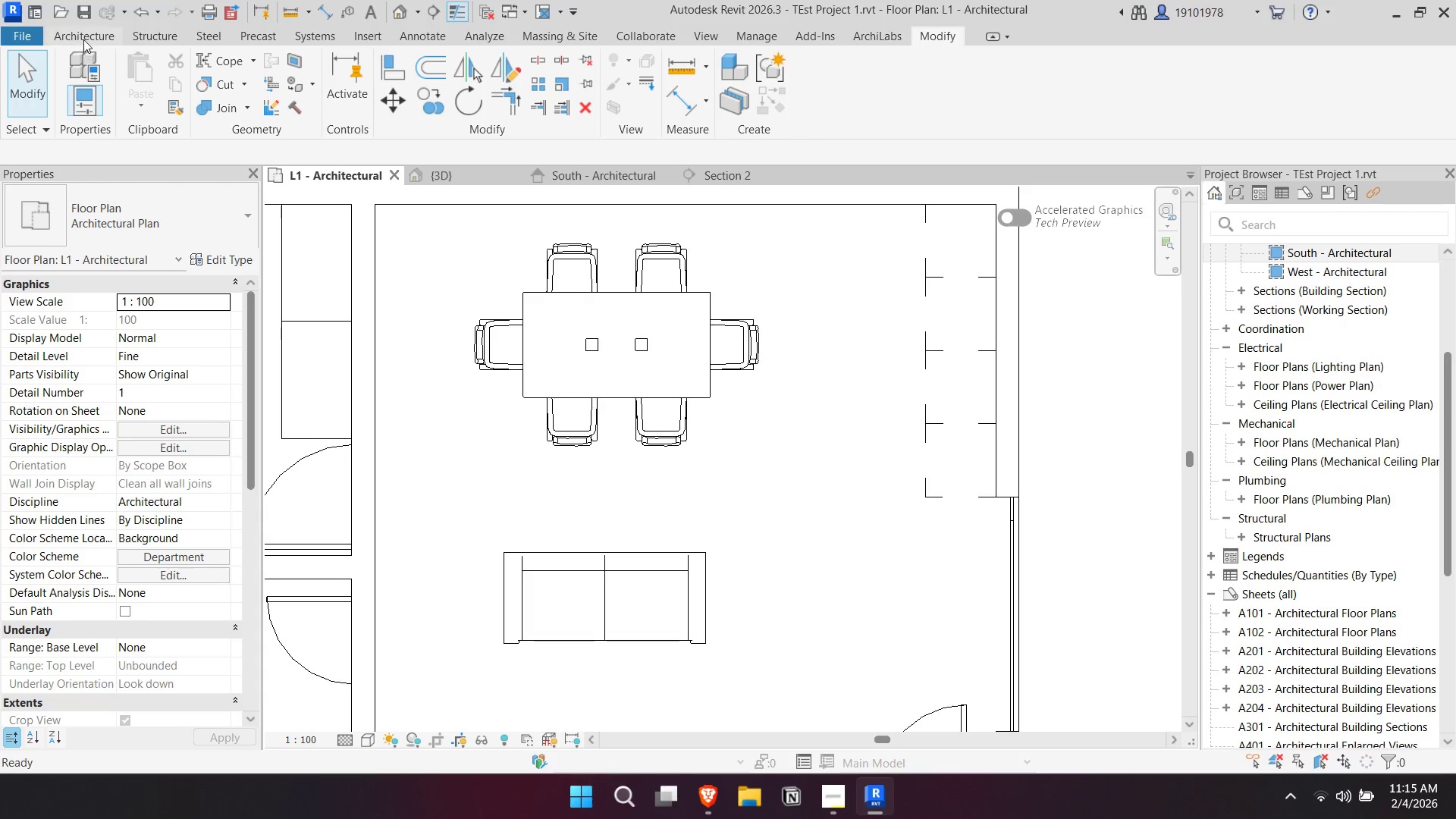 
left_click([84, 35])
 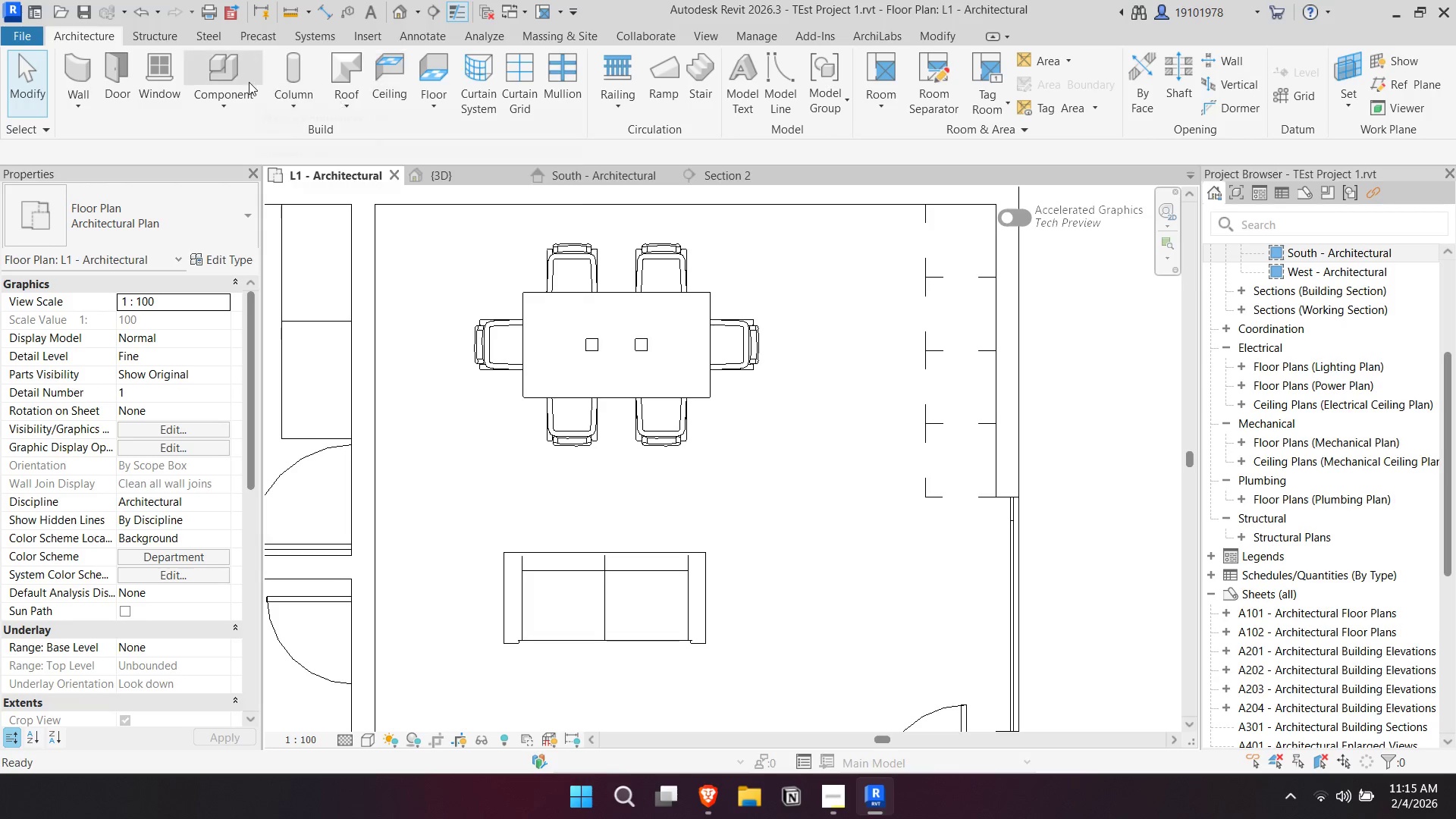 
left_click([224, 78])
 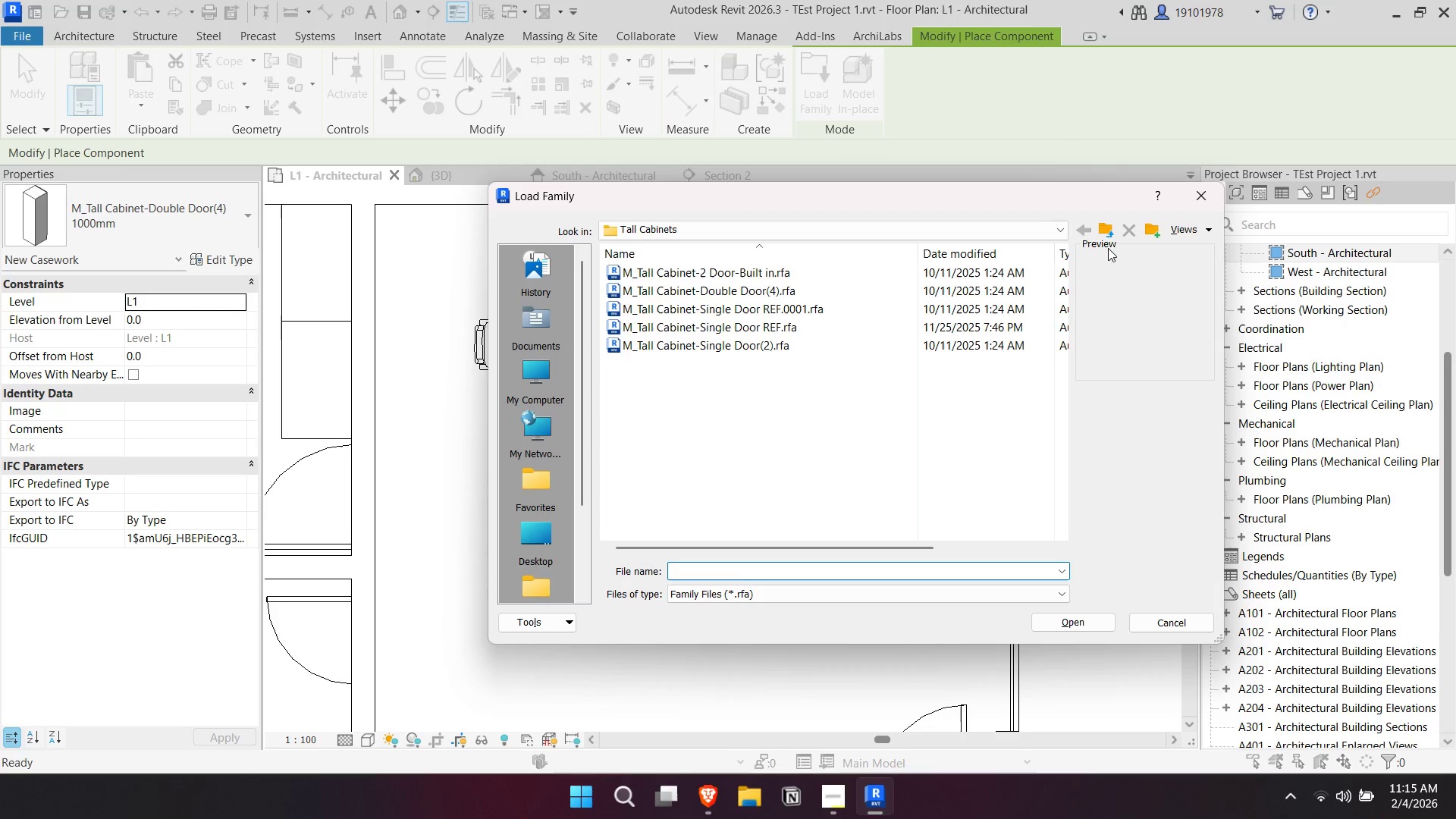 
left_click([1112, 232])
 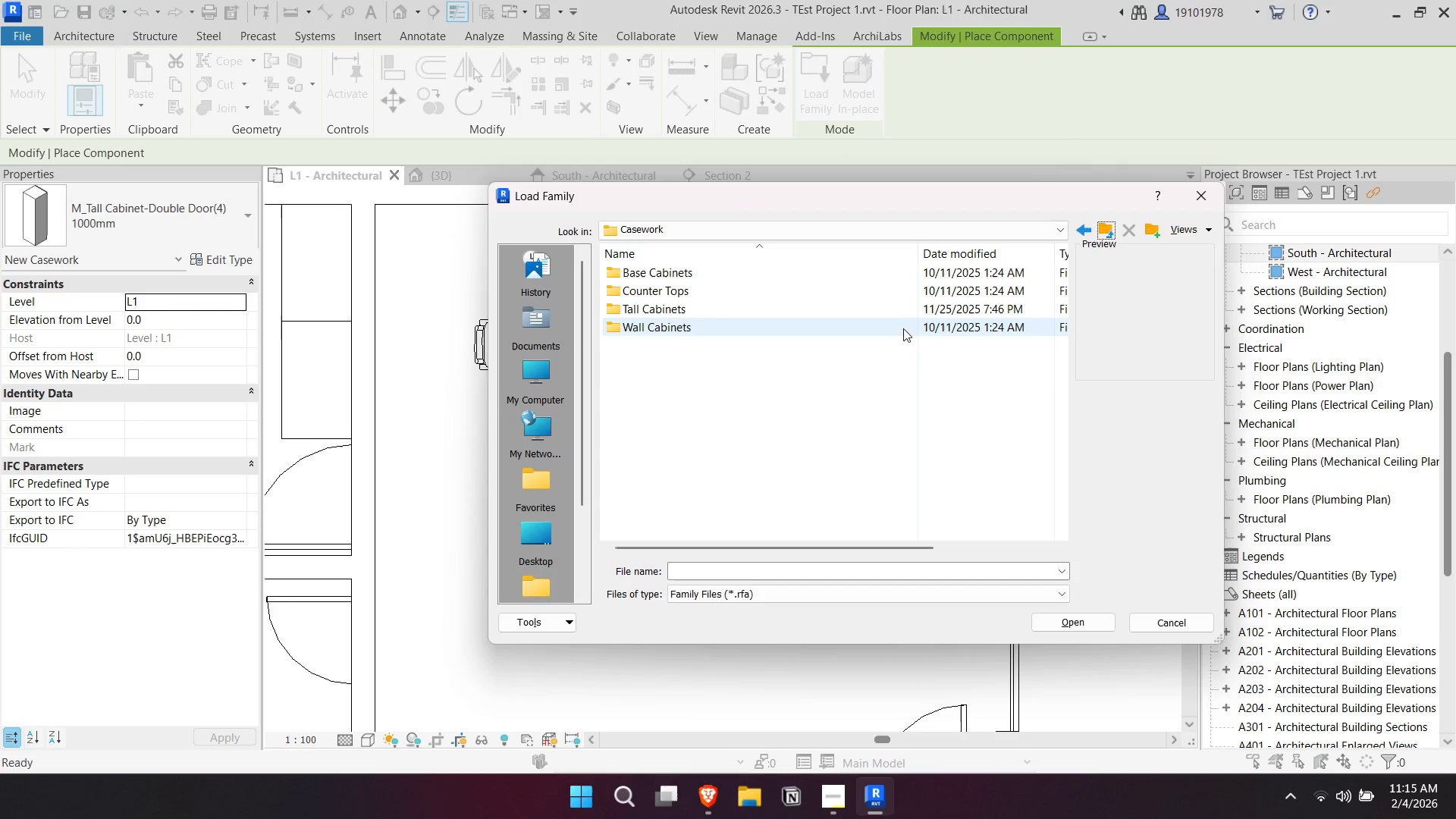 
double_click([915, 290])
 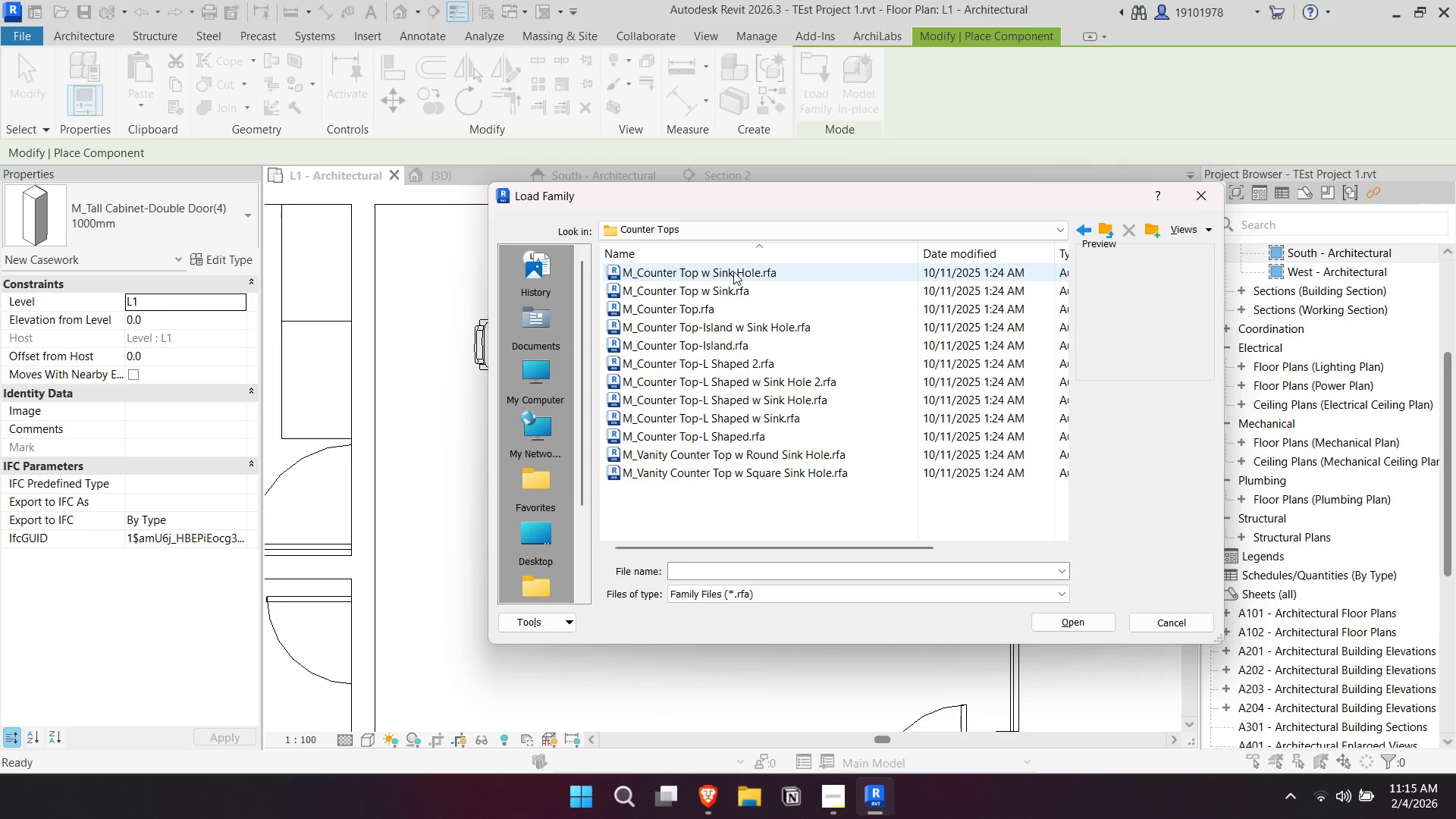 
left_click([733, 271])
 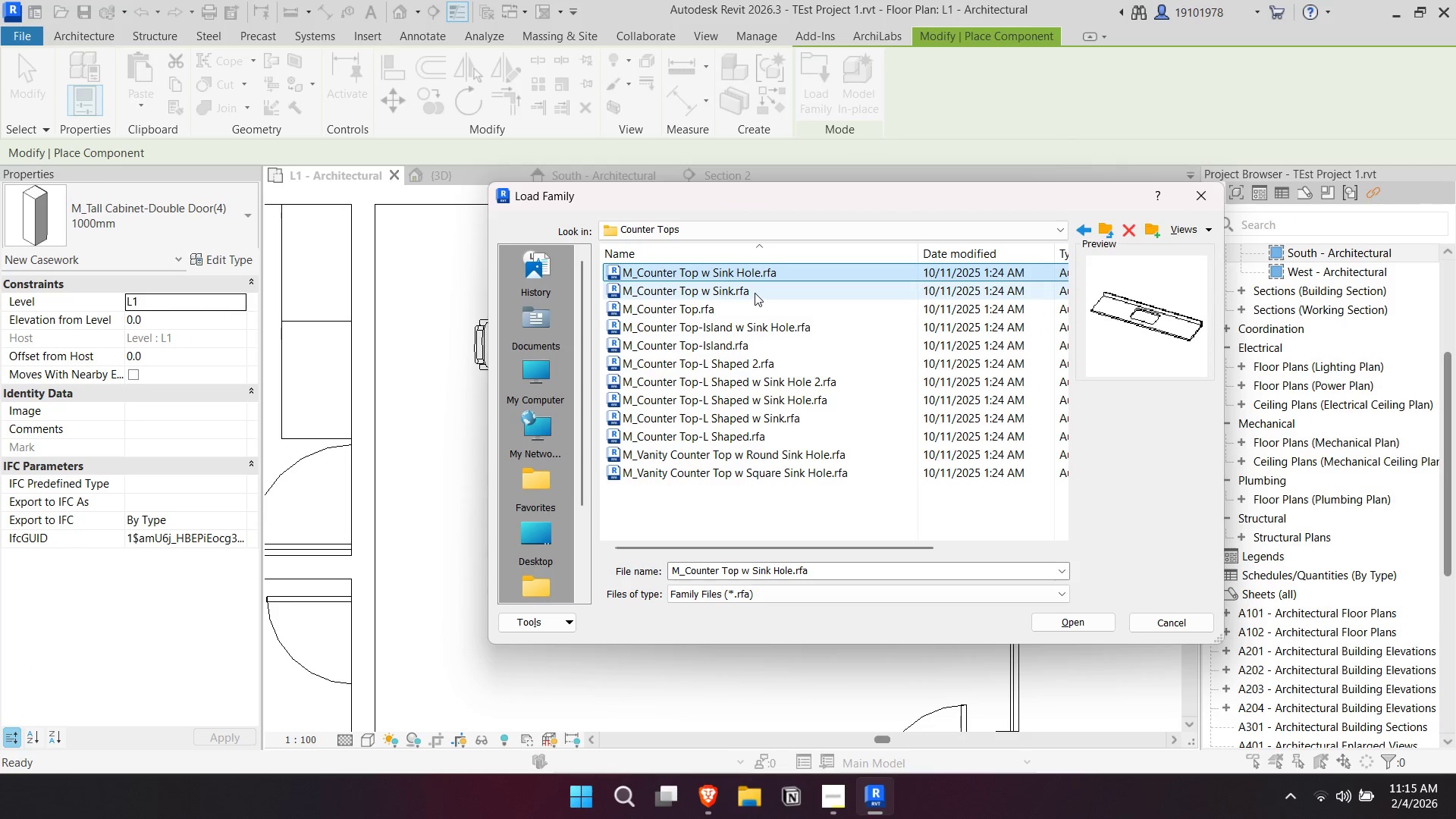 
left_click([755, 293])
 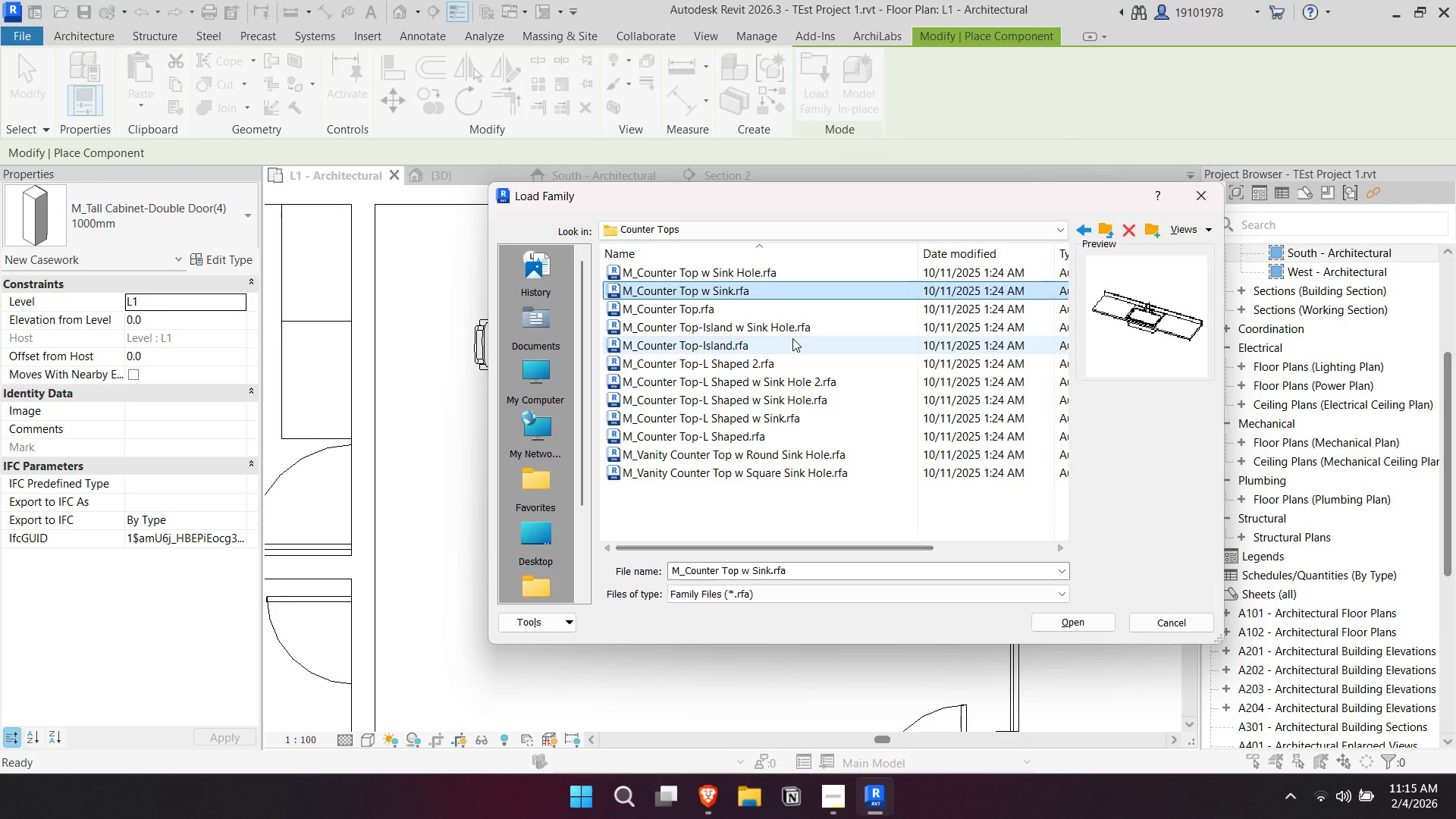 
left_click([1168, 619])
 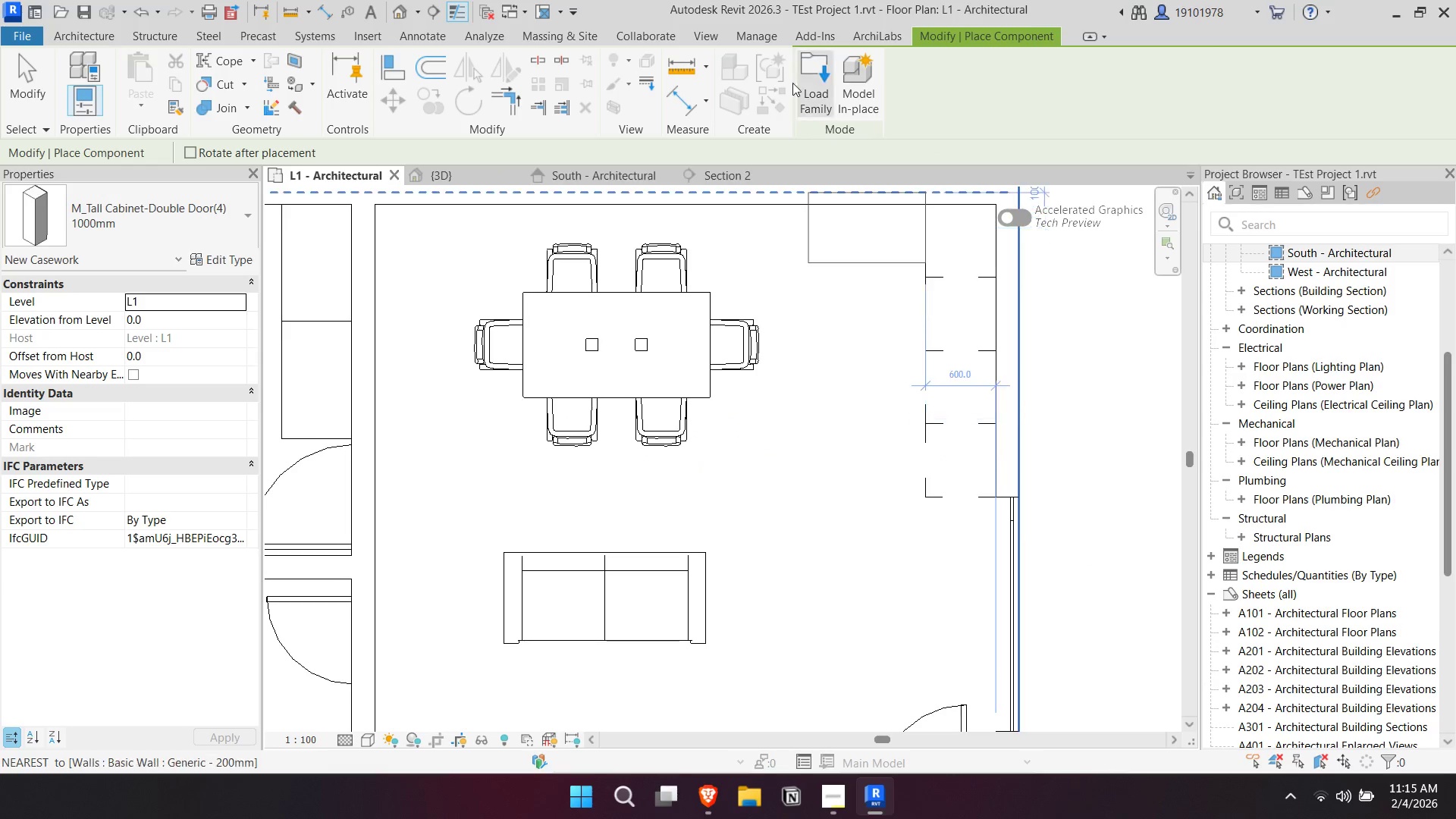 
left_click([808, 71])
 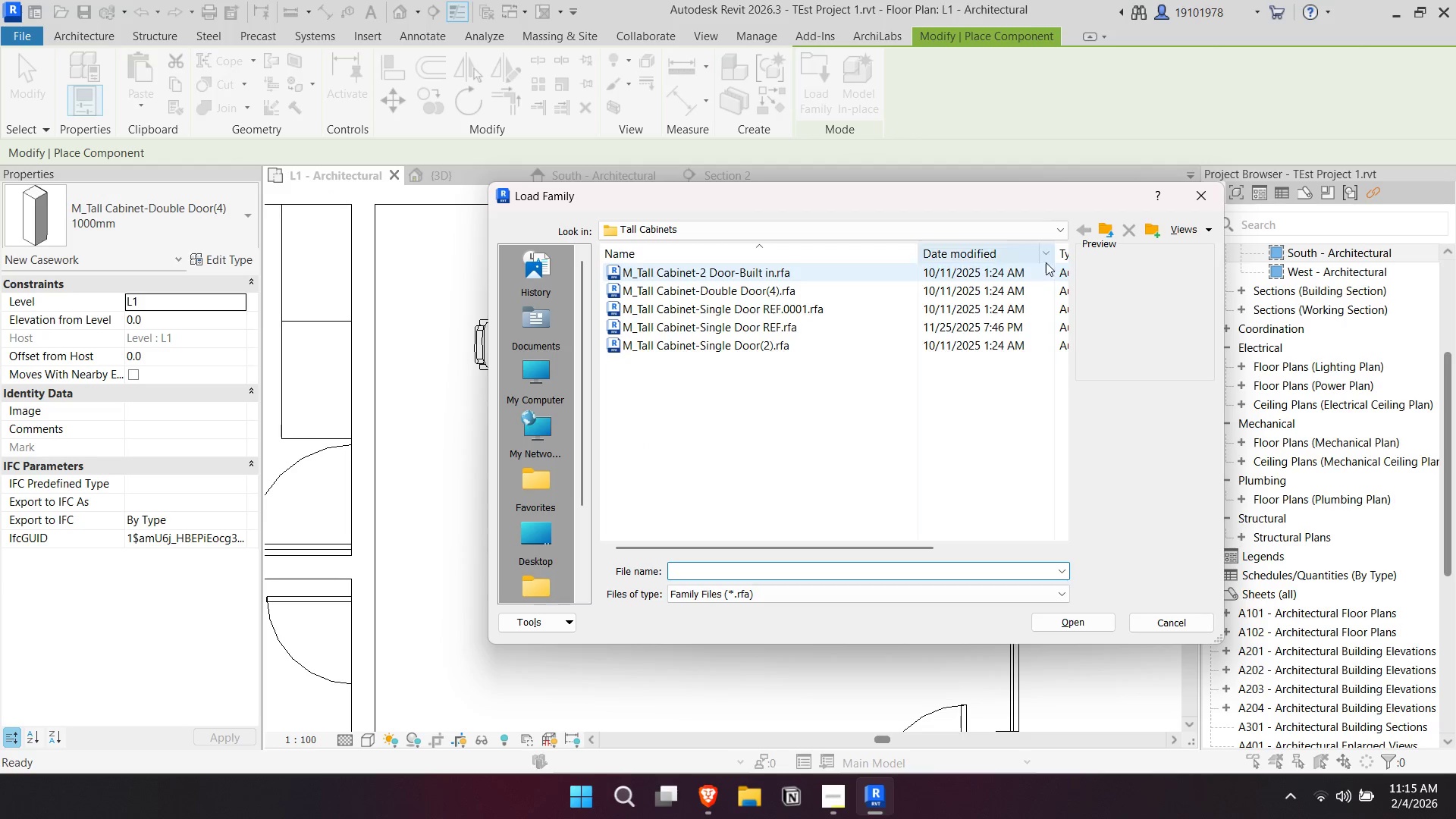 
left_click([1103, 232])
 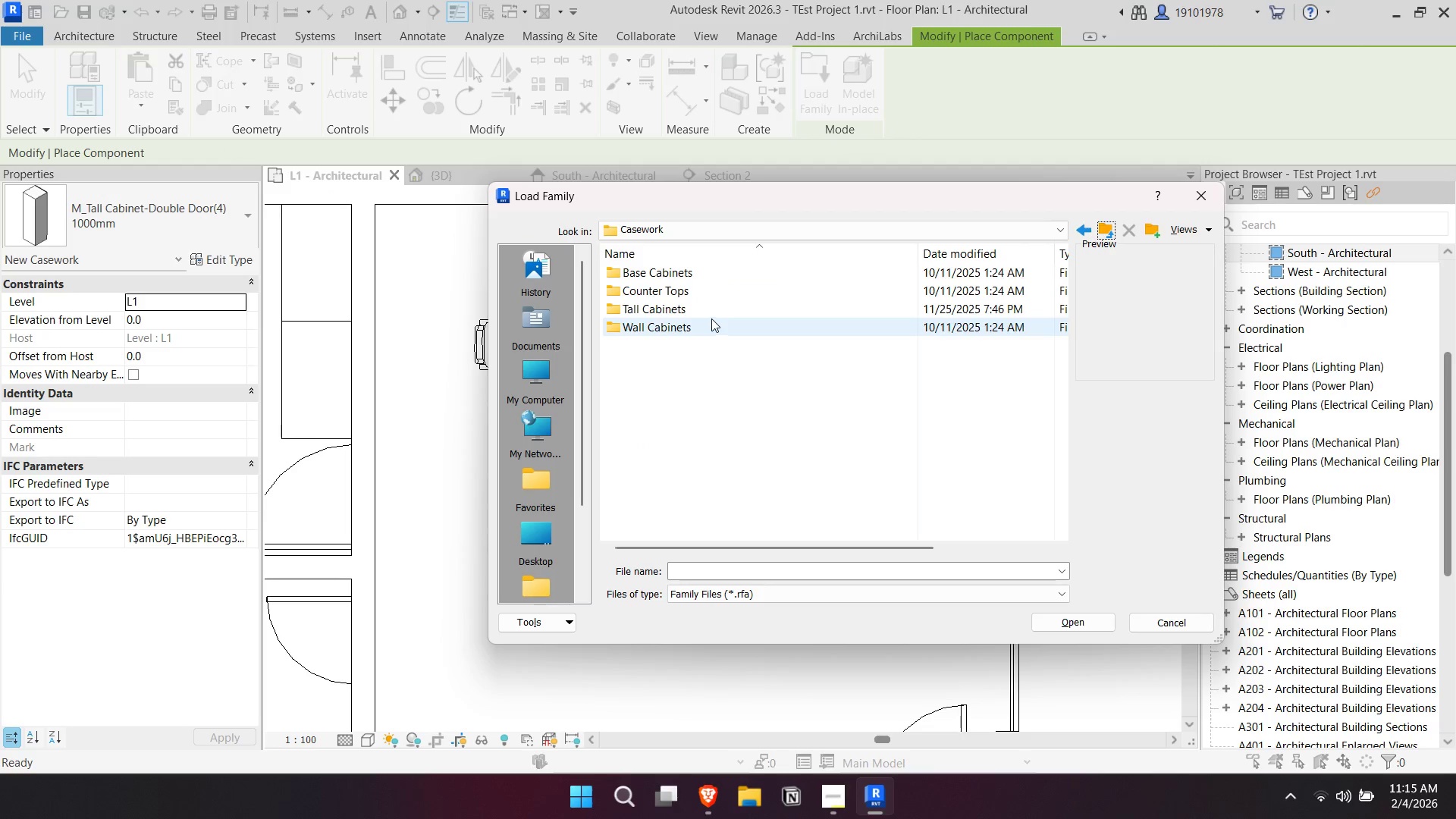 
double_click([713, 297])
 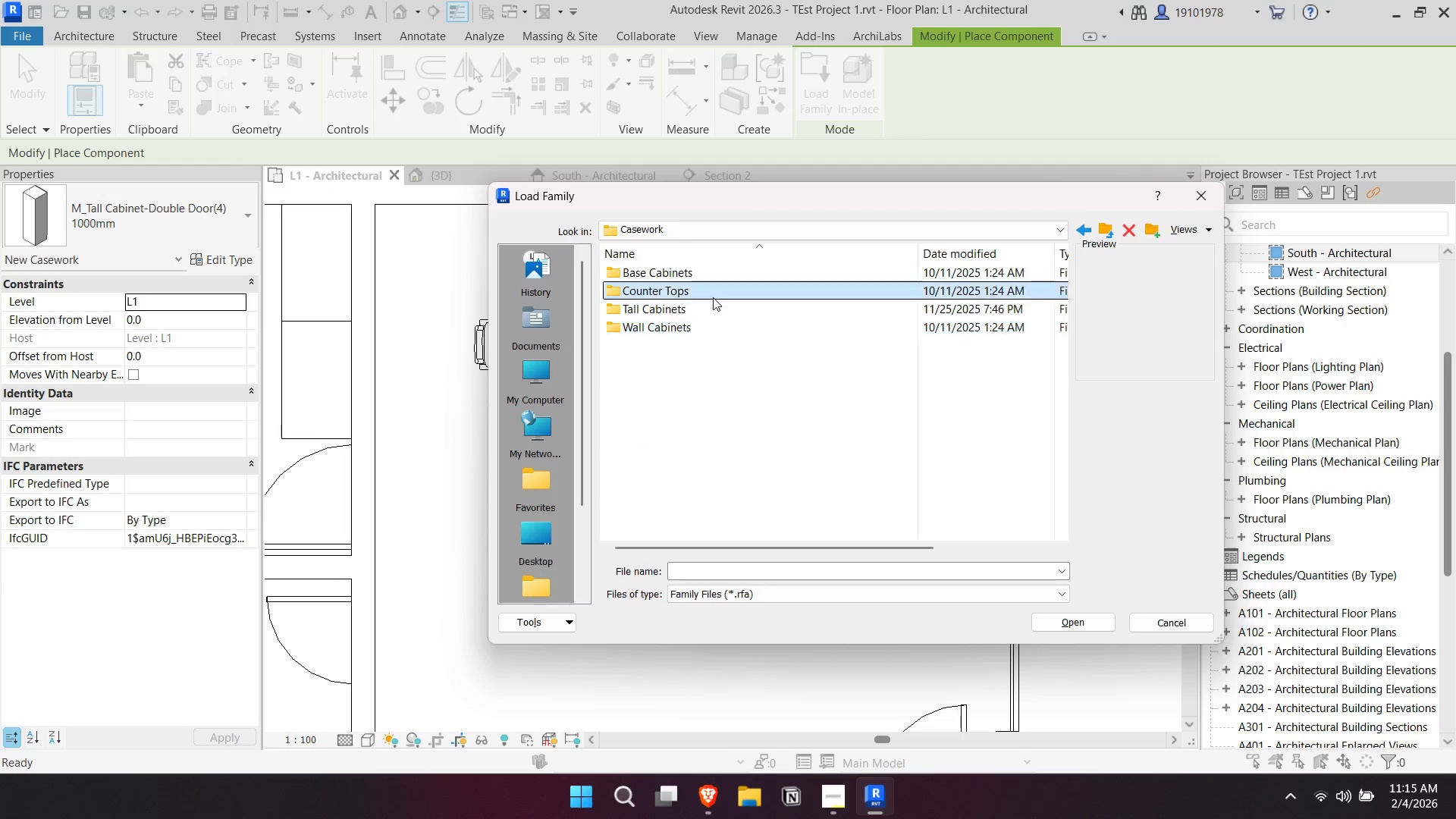 
triple_click([713, 297])
 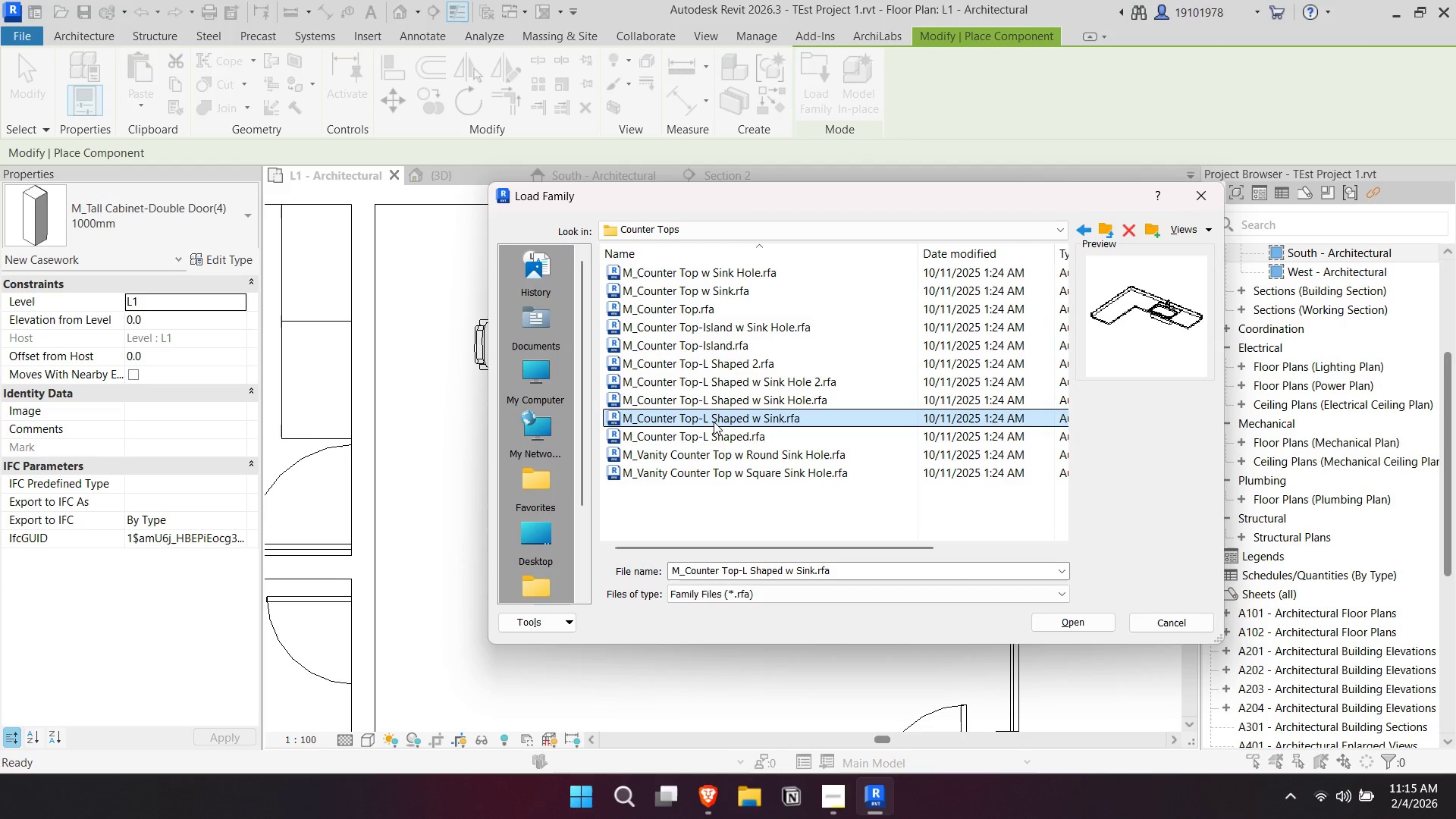 
double_click([730, 458])
 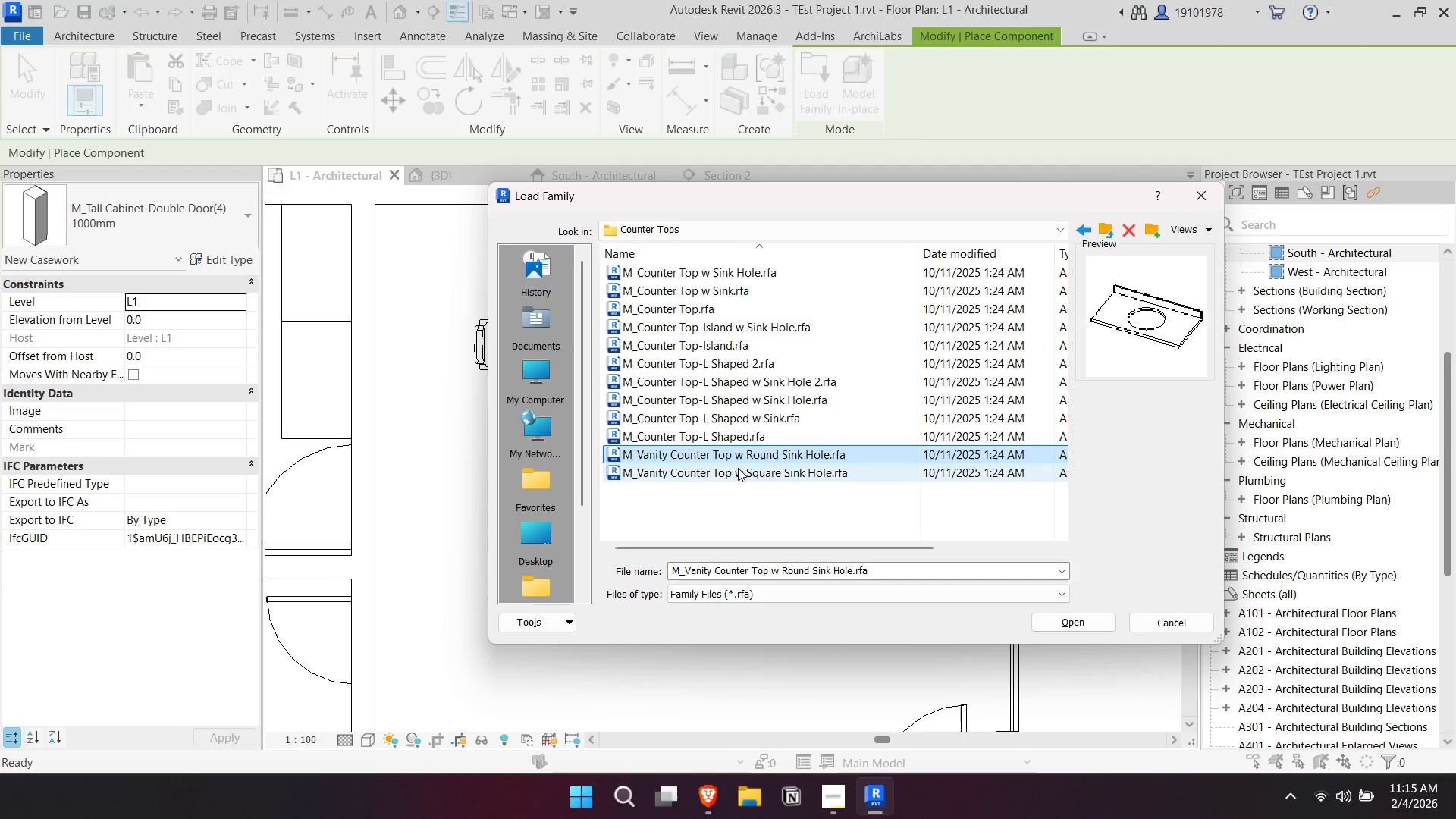 
left_click([739, 469])
 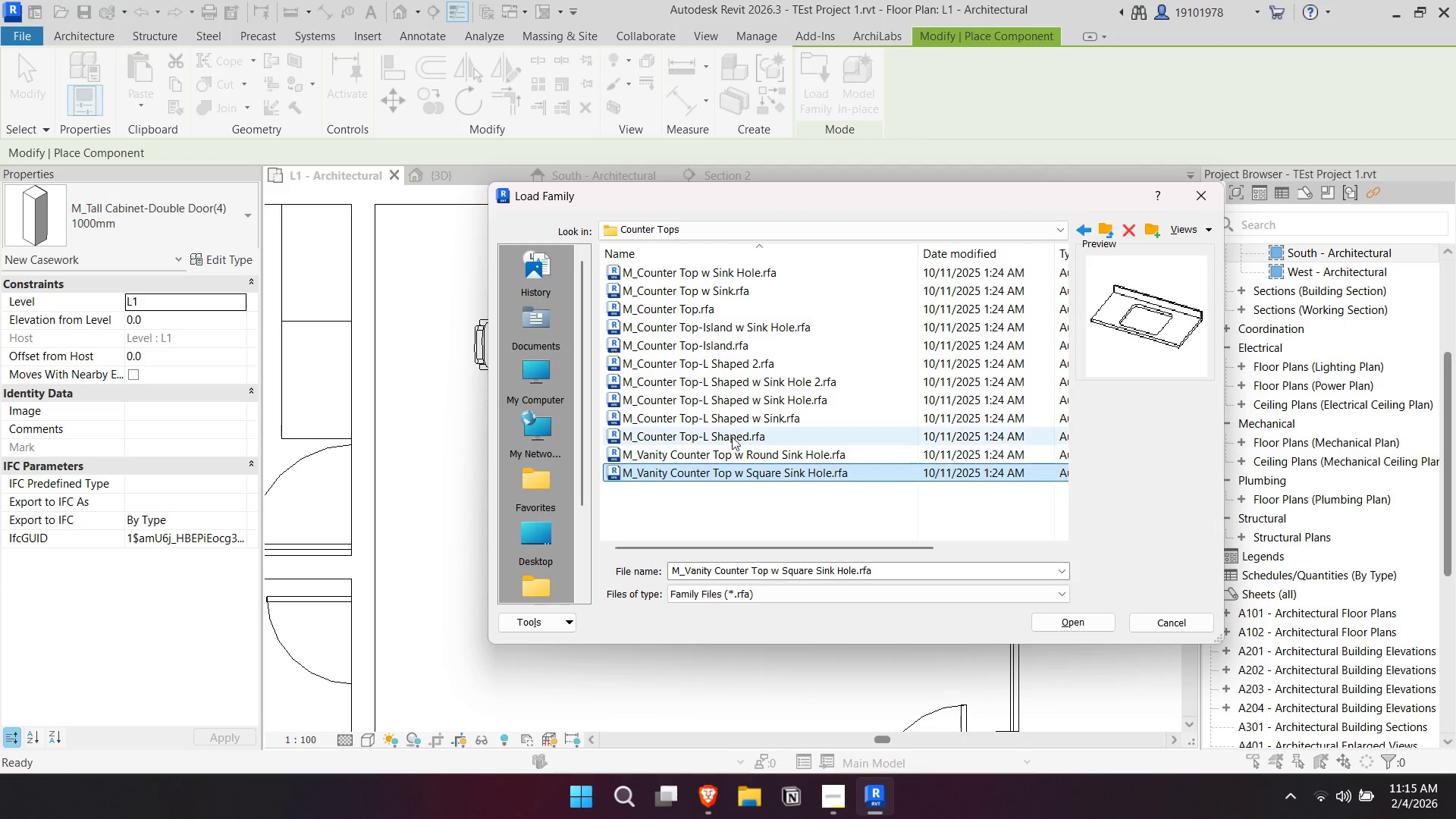 
double_click([731, 431])
 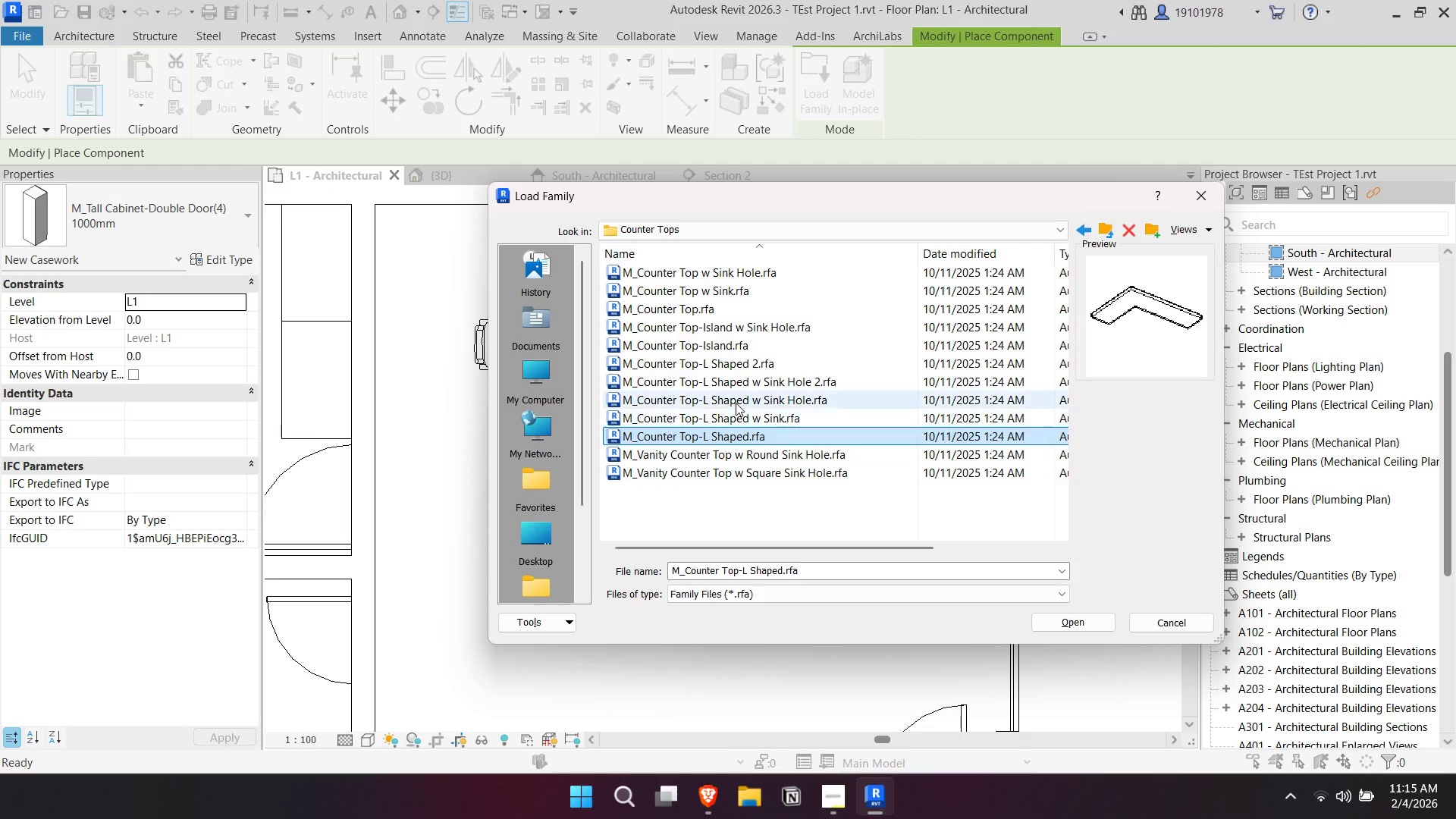 
triple_click([736, 401])
 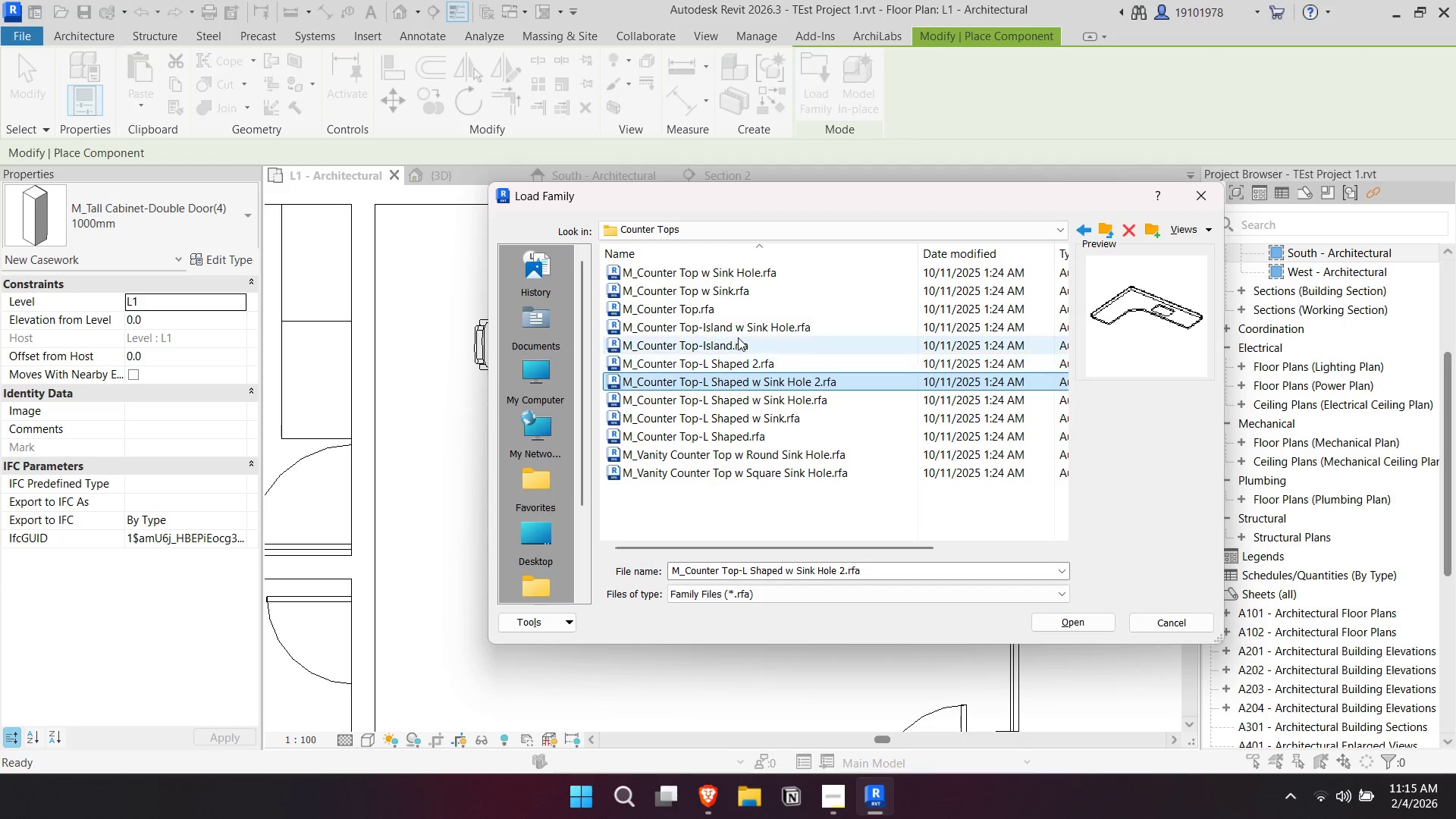 
left_click([738, 337])
 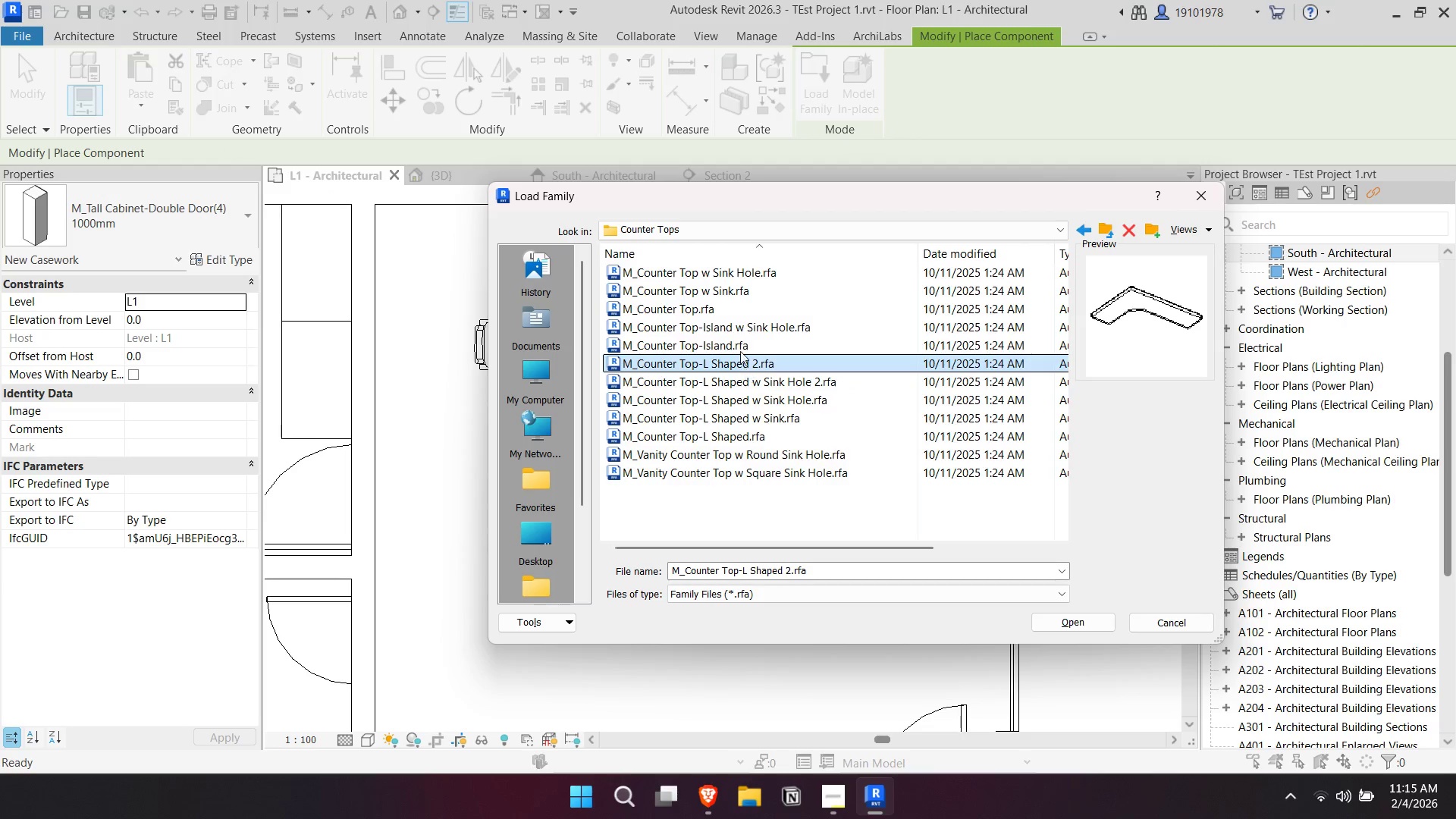 
double_click([731, 322])
 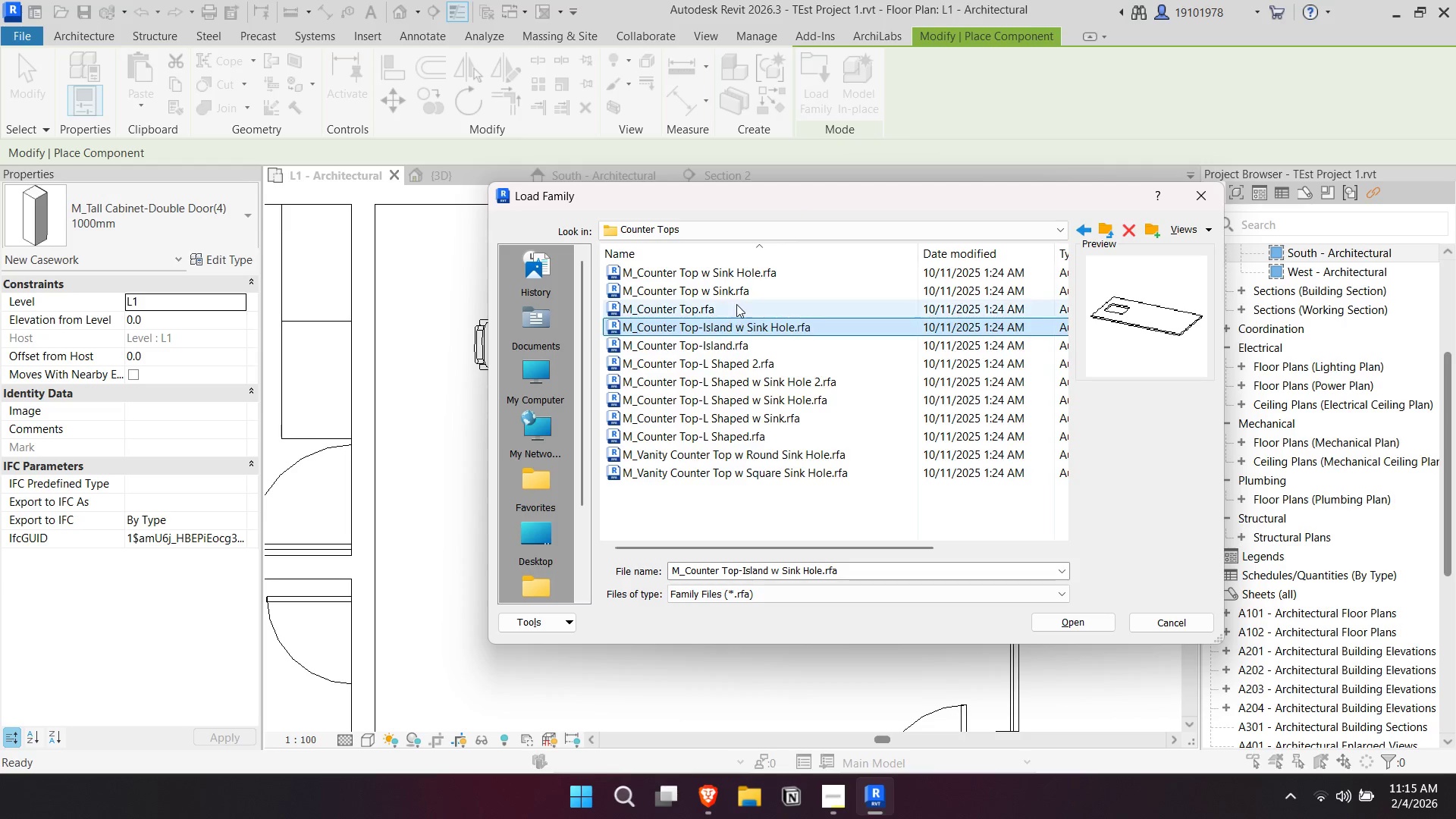 
triple_click([736, 303])
 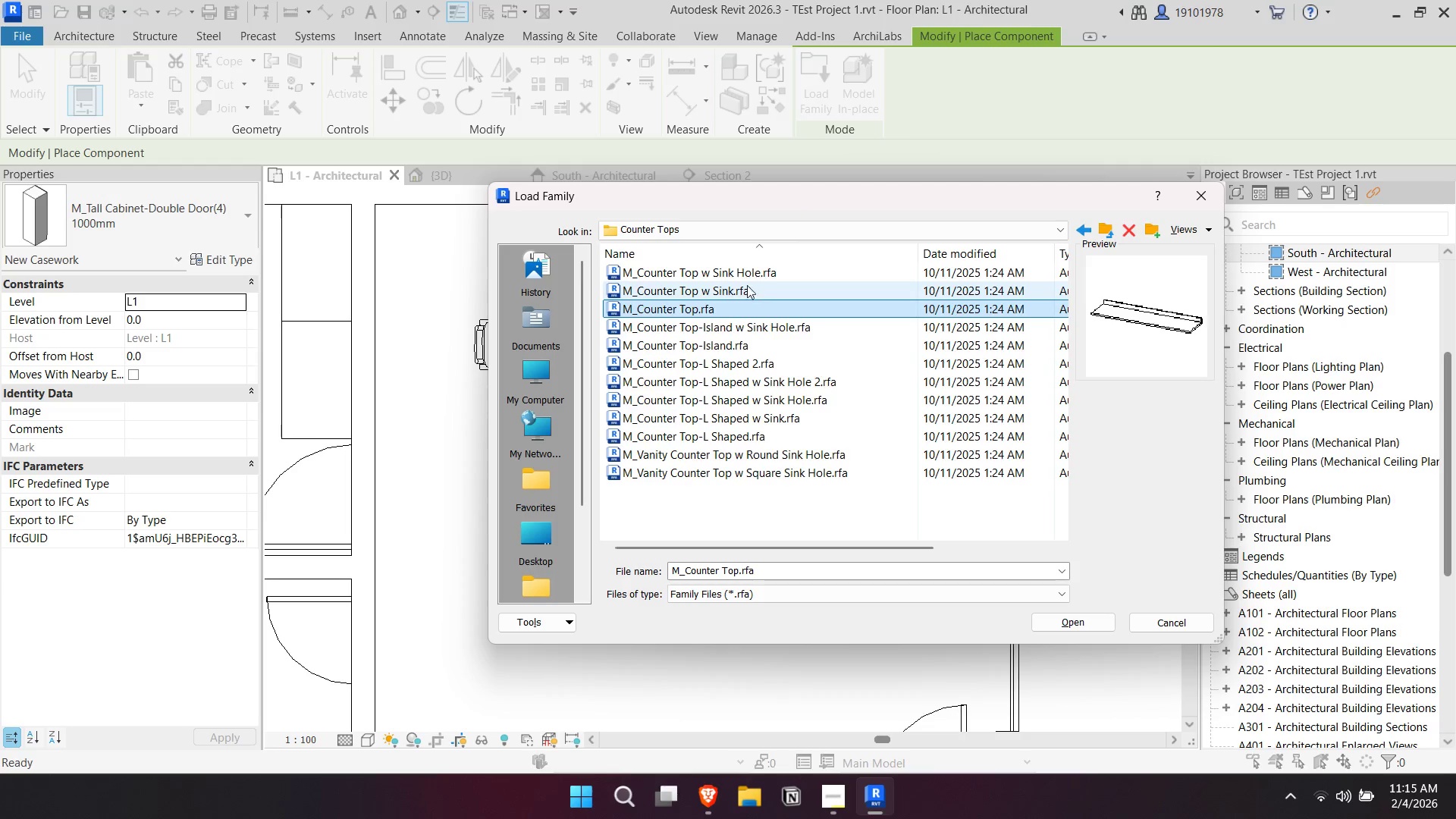 
left_click([748, 283])
 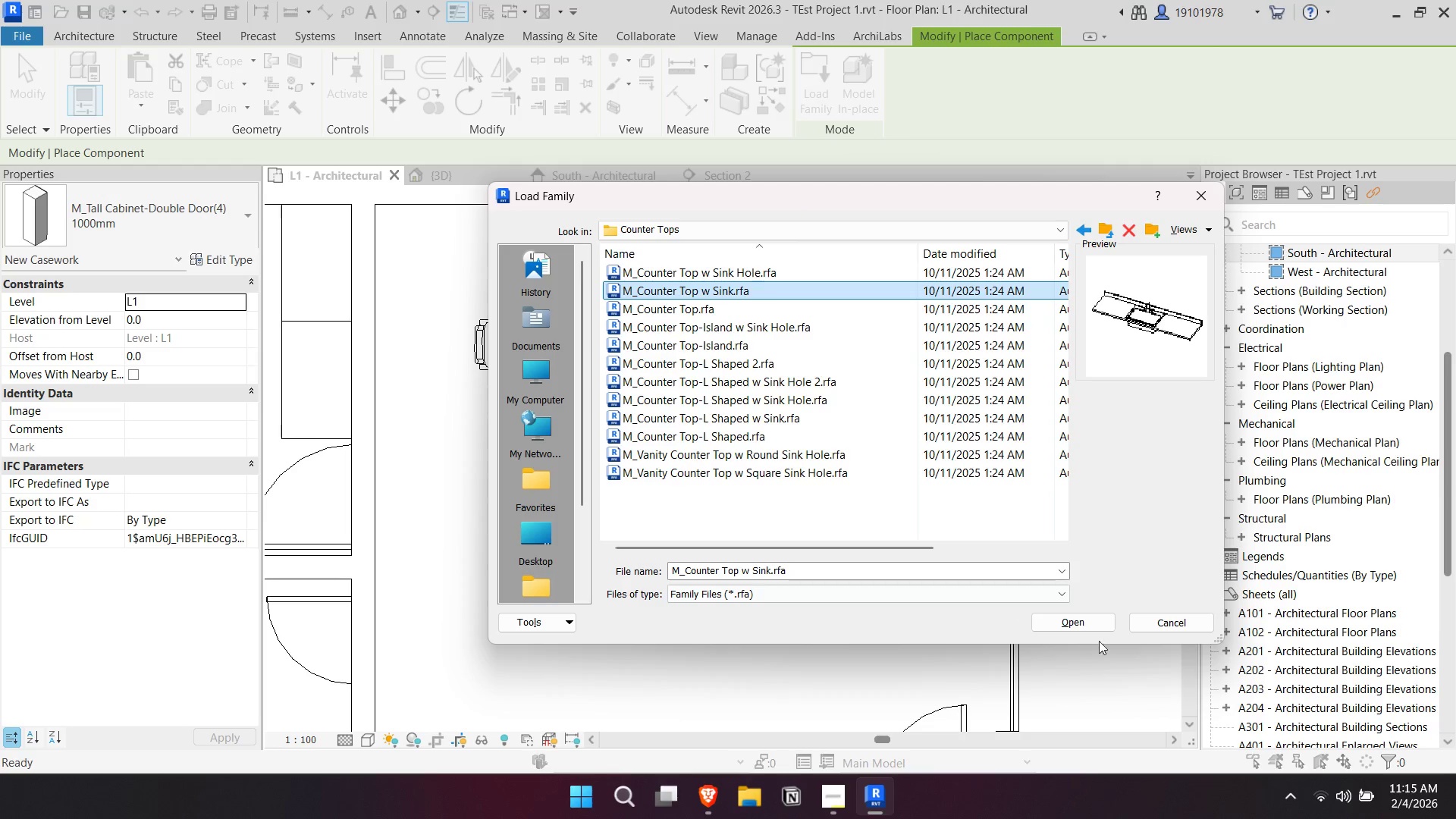 
double_click([1087, 620])
 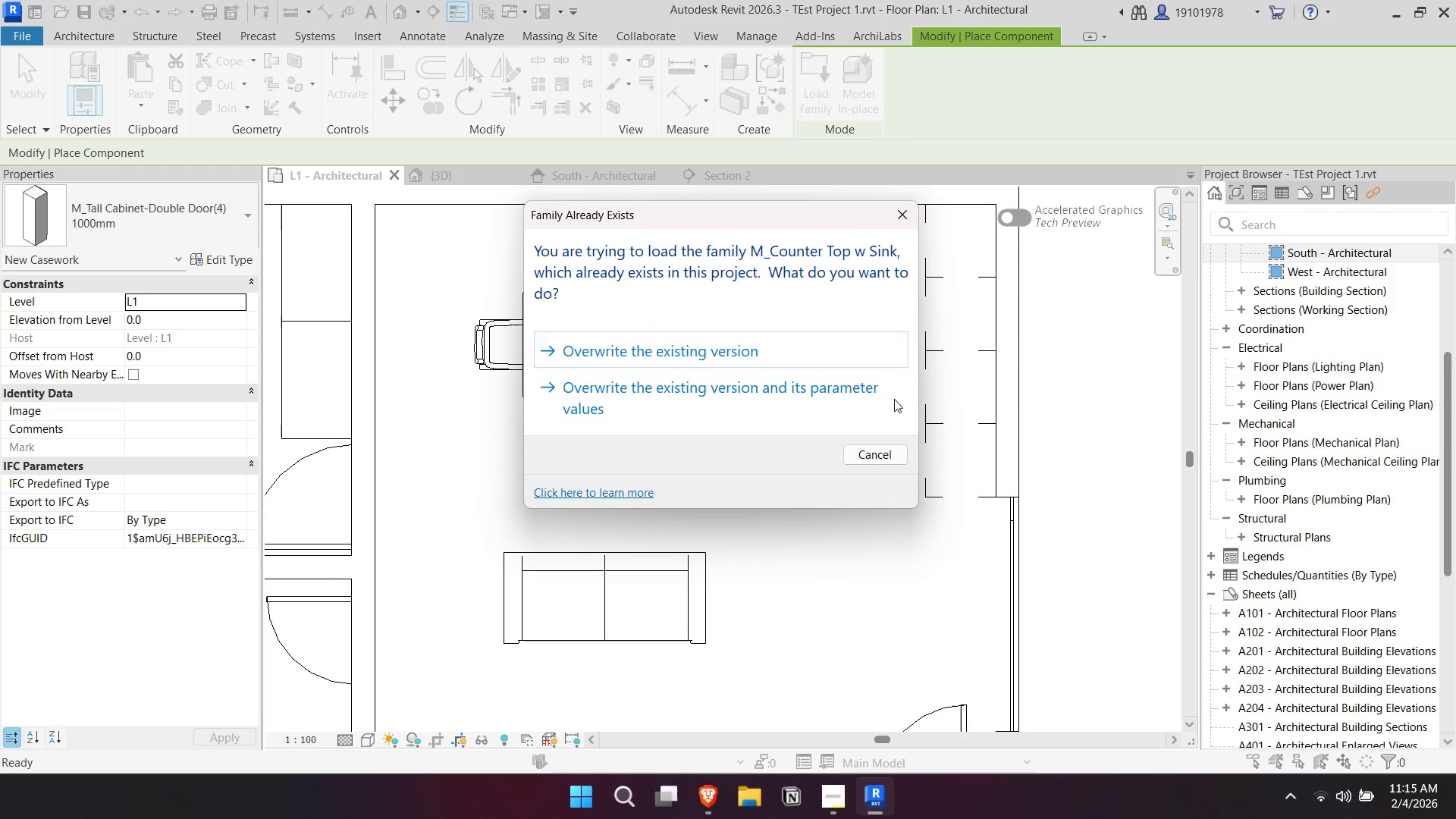 
left_click([811, 353])
 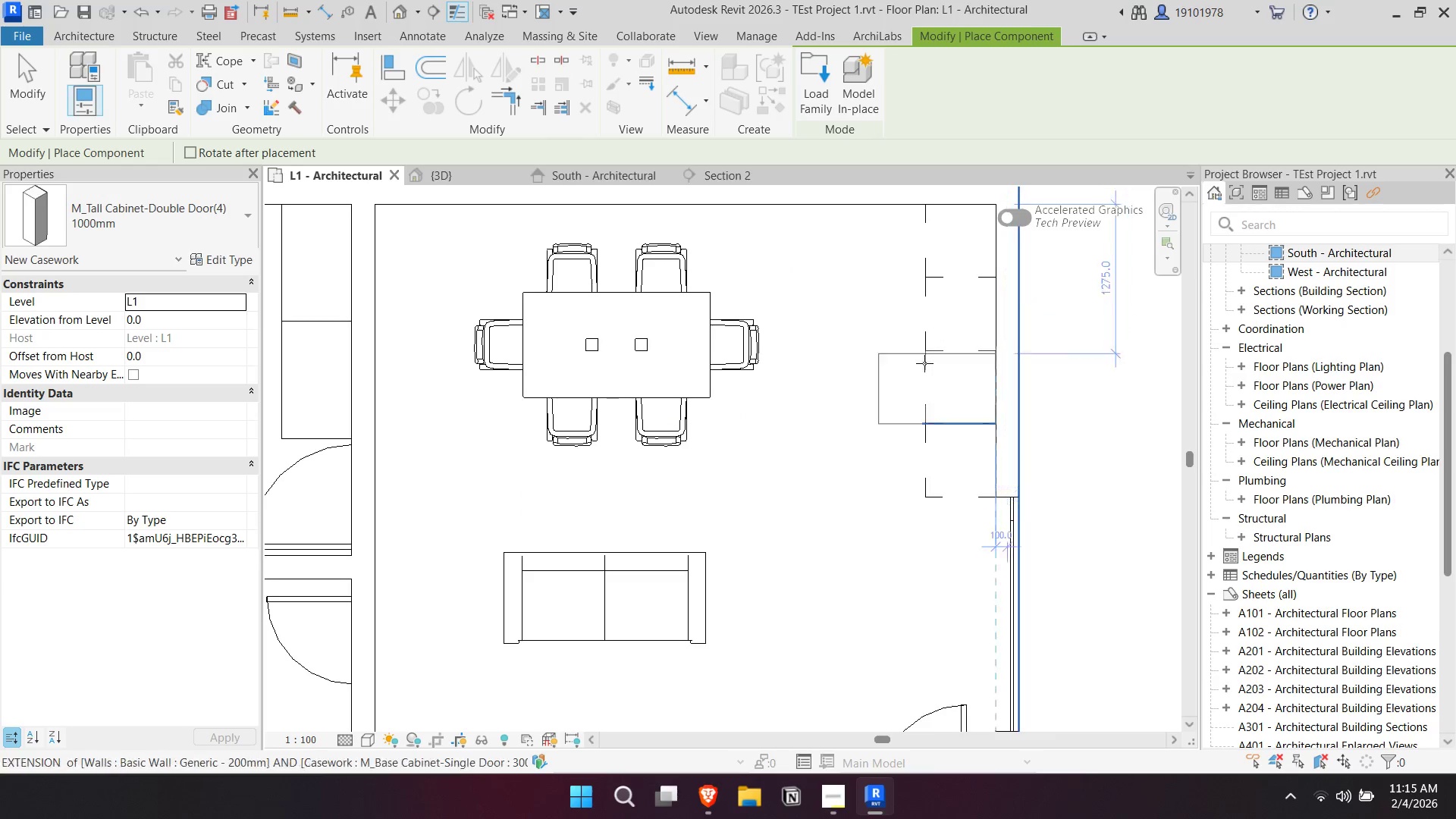 
left_click([779, 447])
 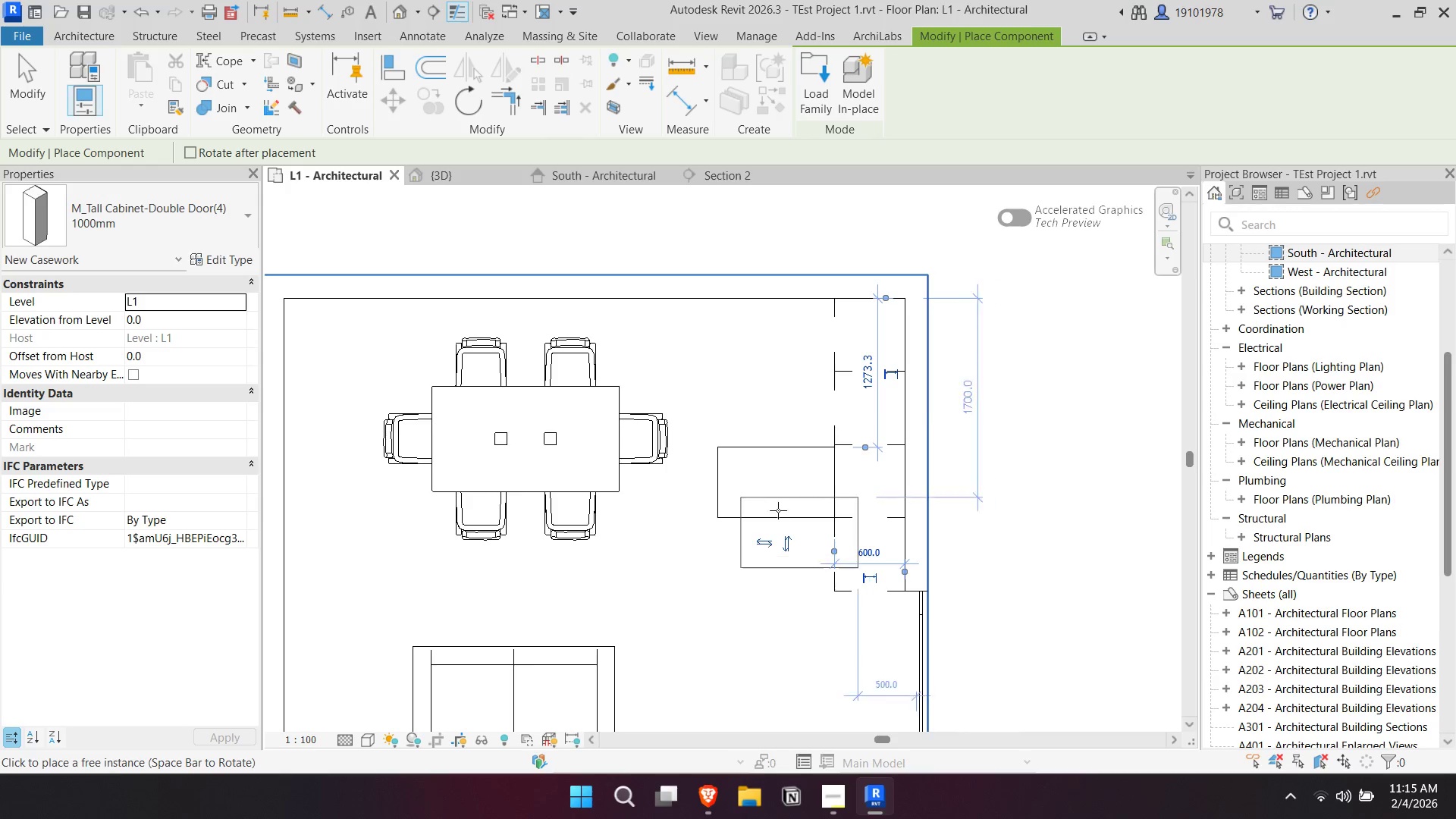 
key(Escape)
 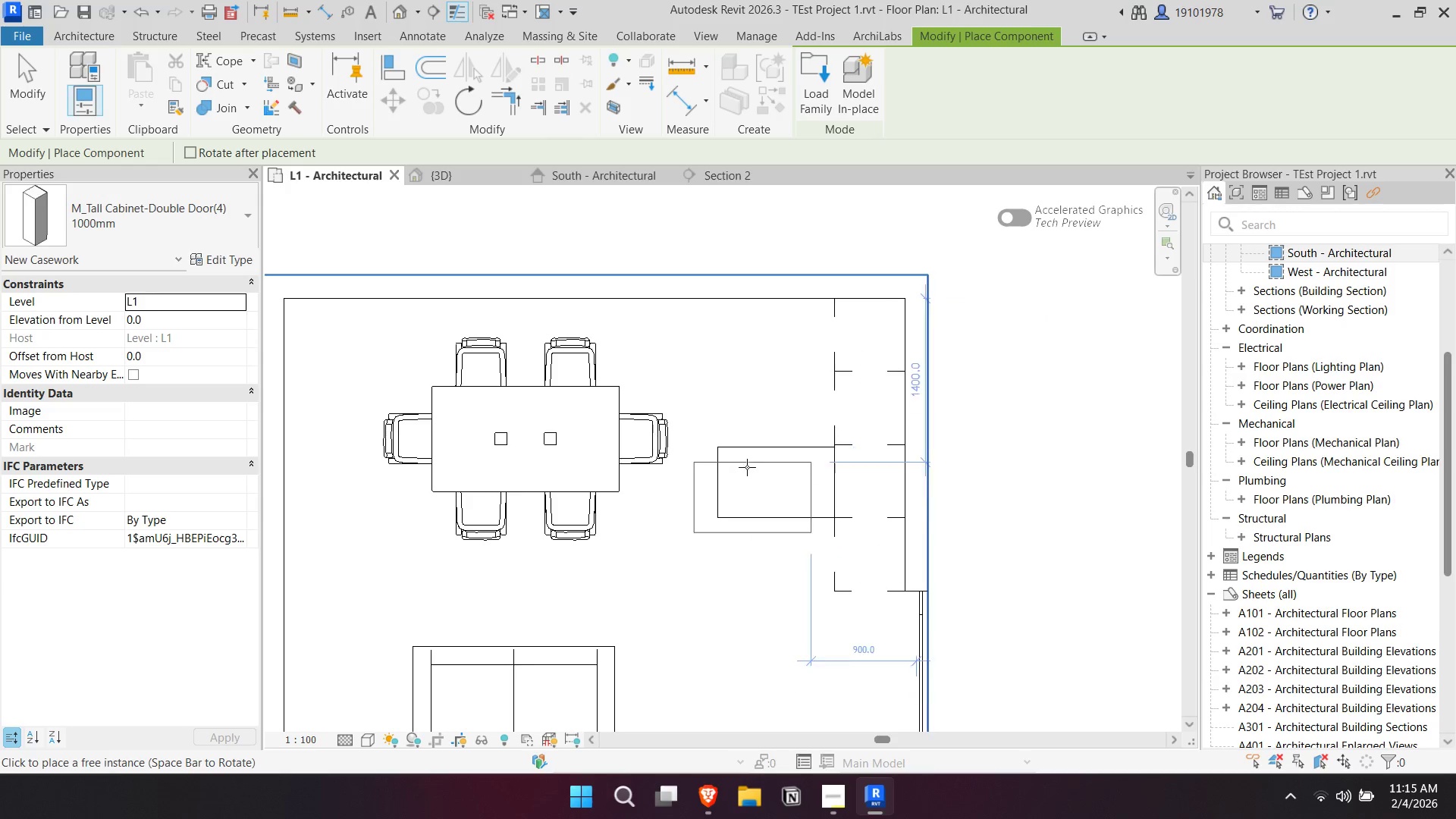 
key(Escape)
 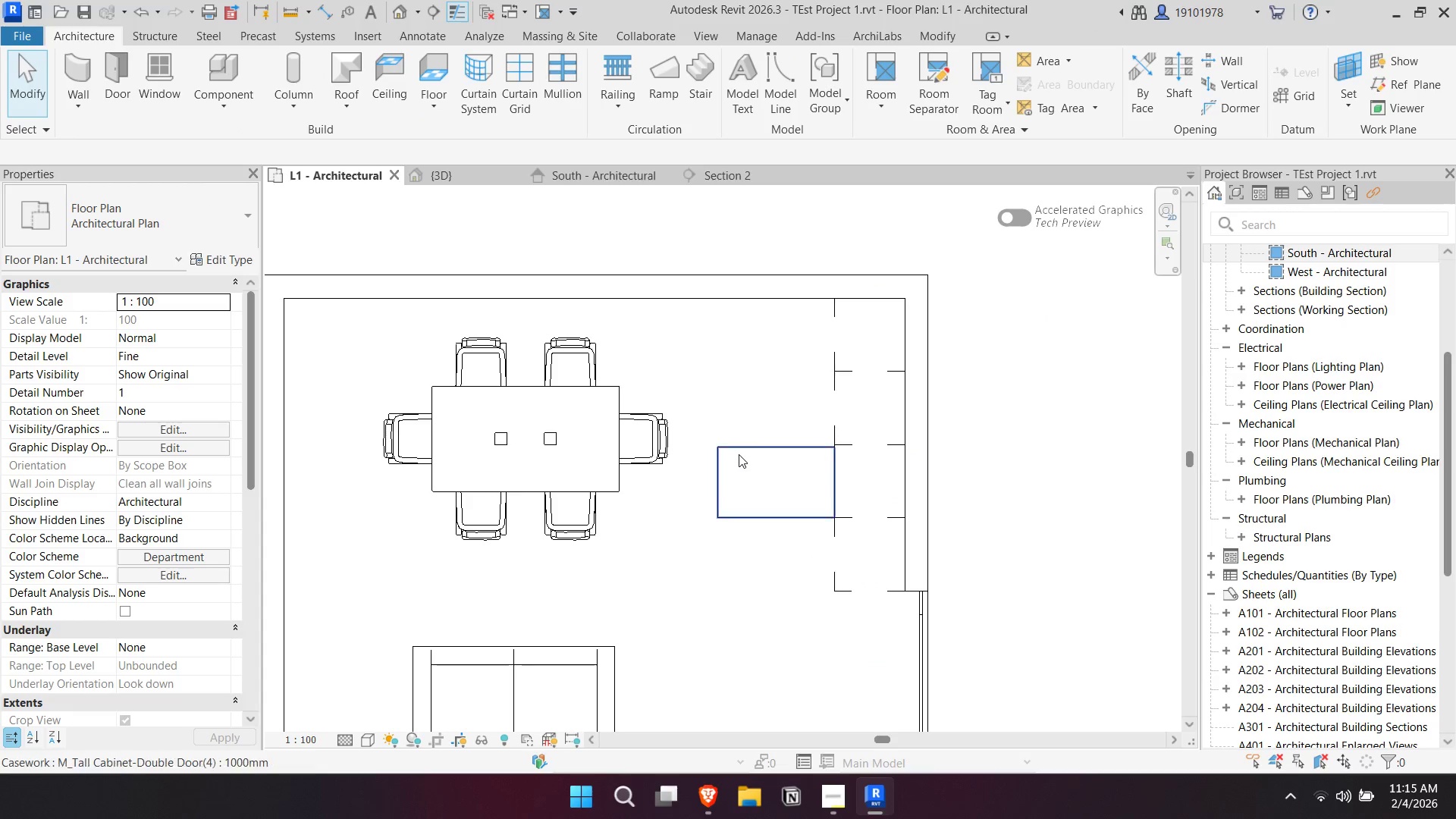 
left_click_drag(start_coordinate=[734, 448], to_coordinate=[403, 99])
 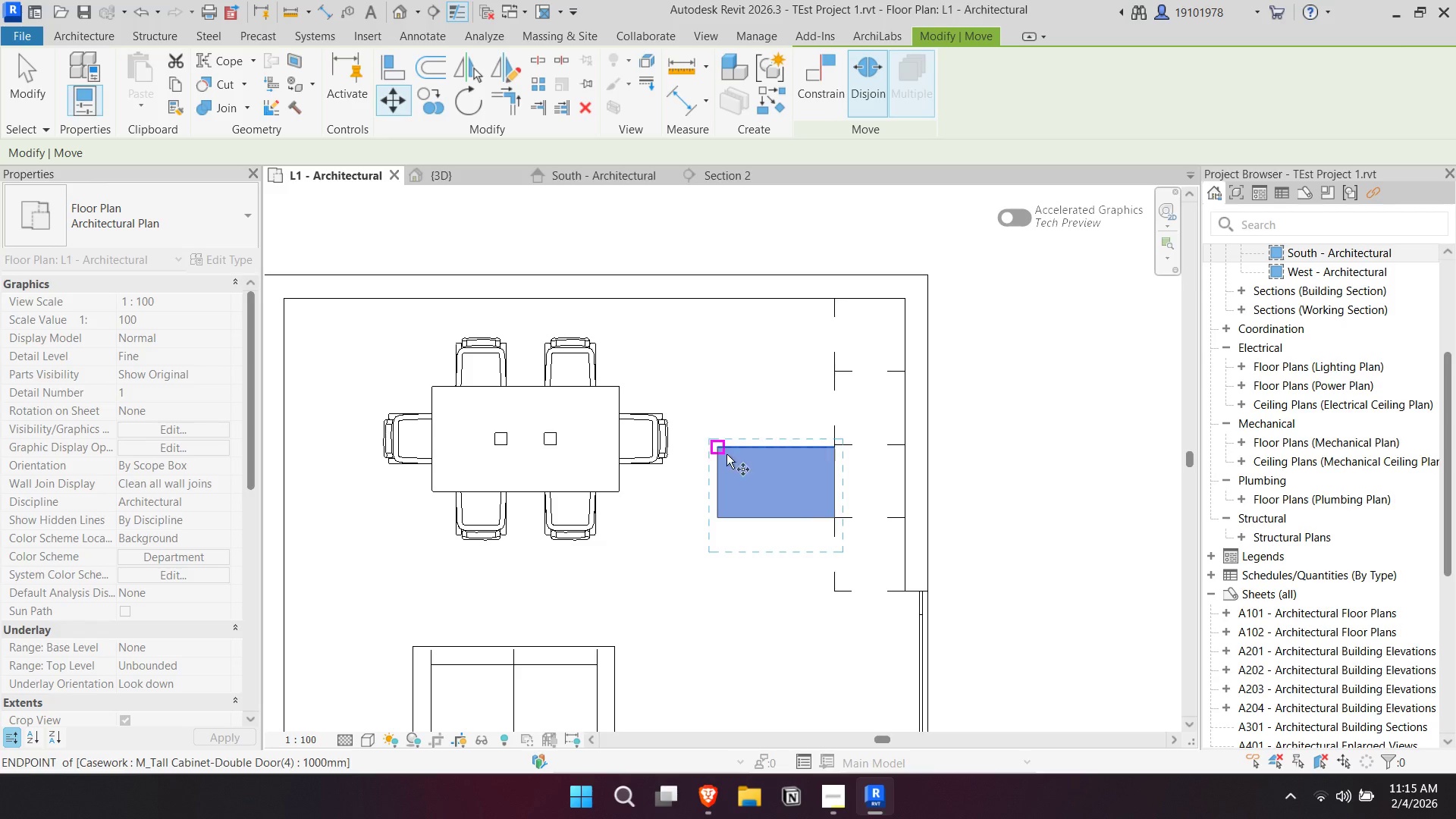 
key(Escape)
 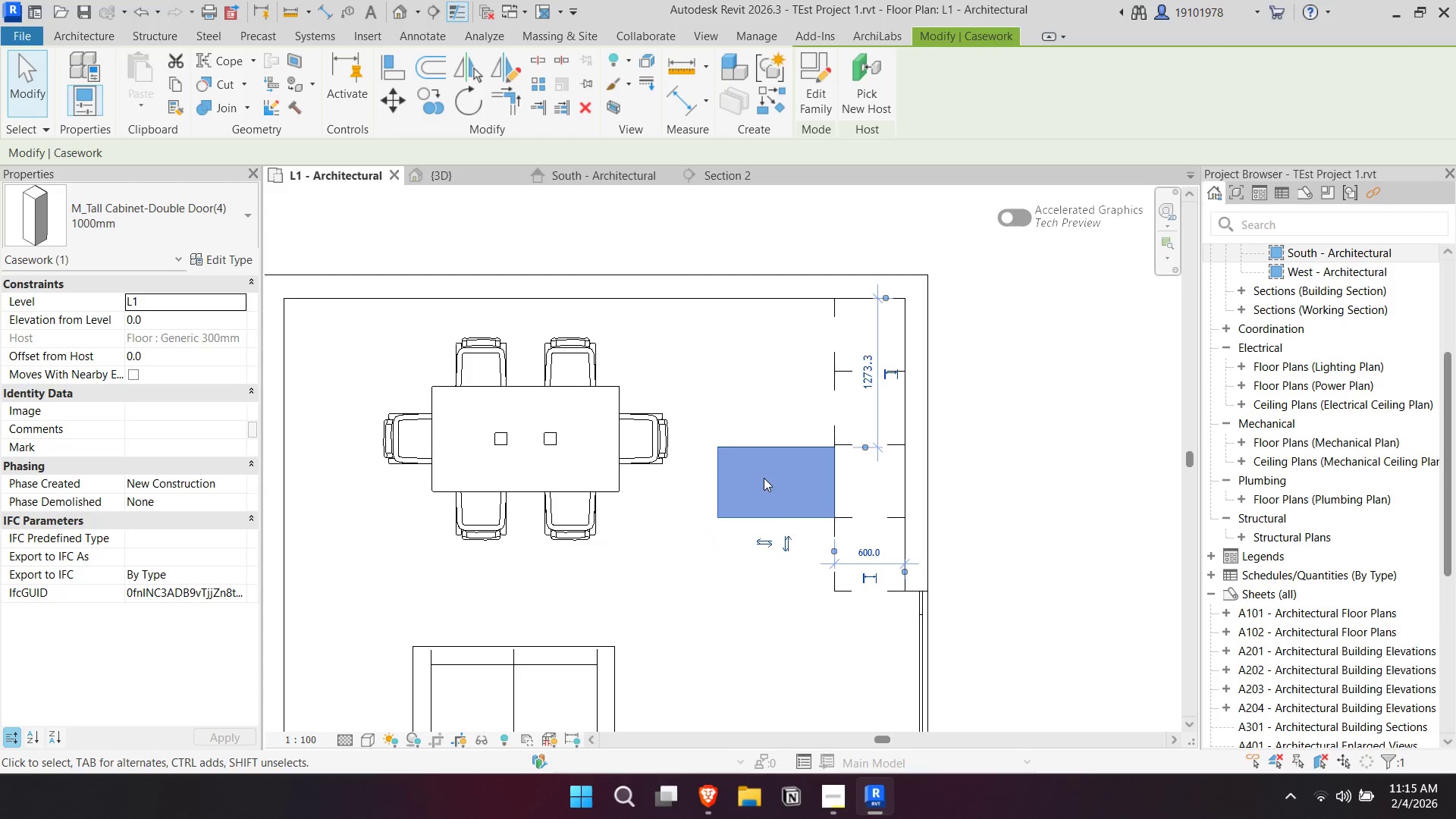 
left_click([764, 478])
 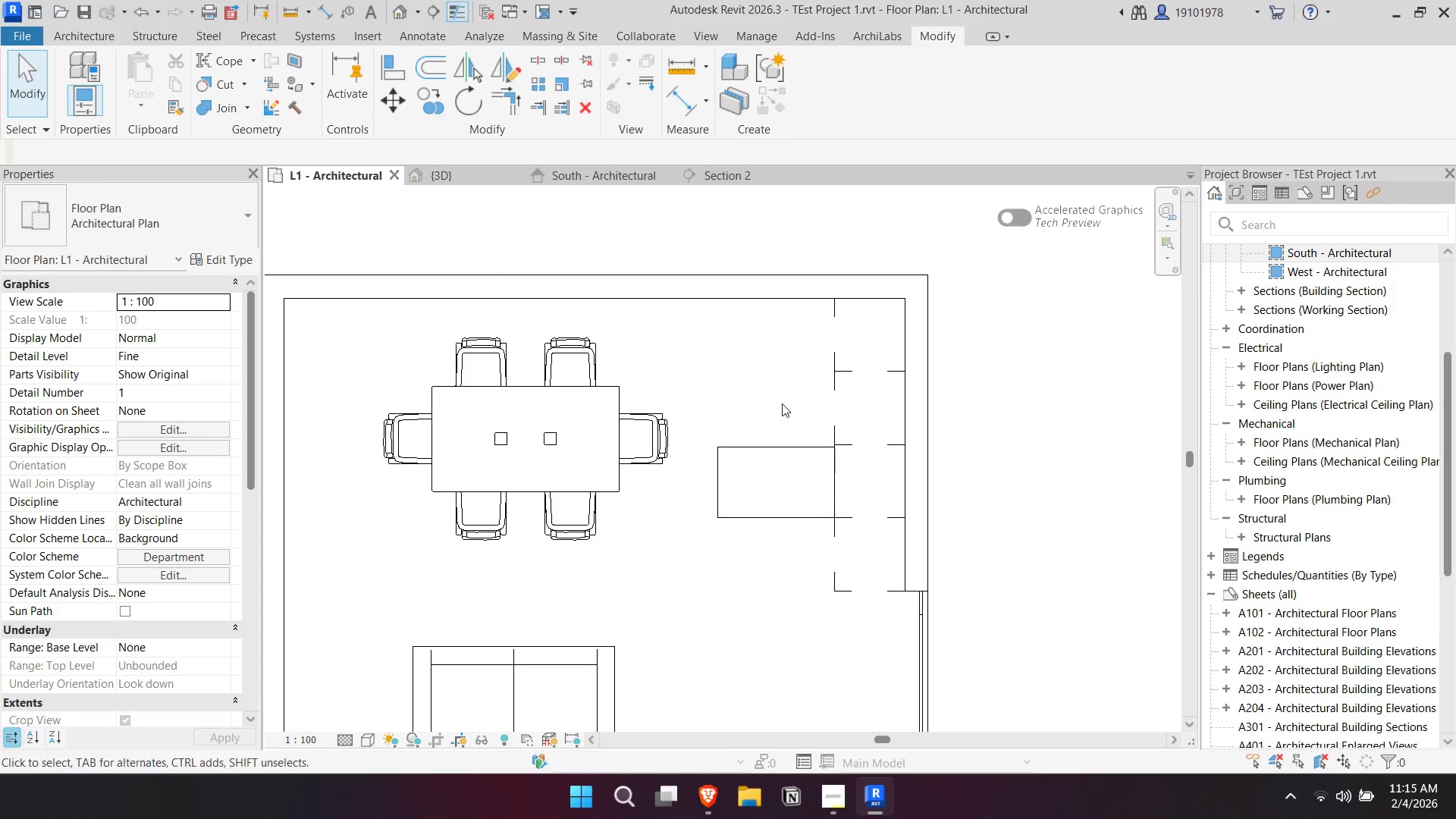 
left_click([769, 449])
 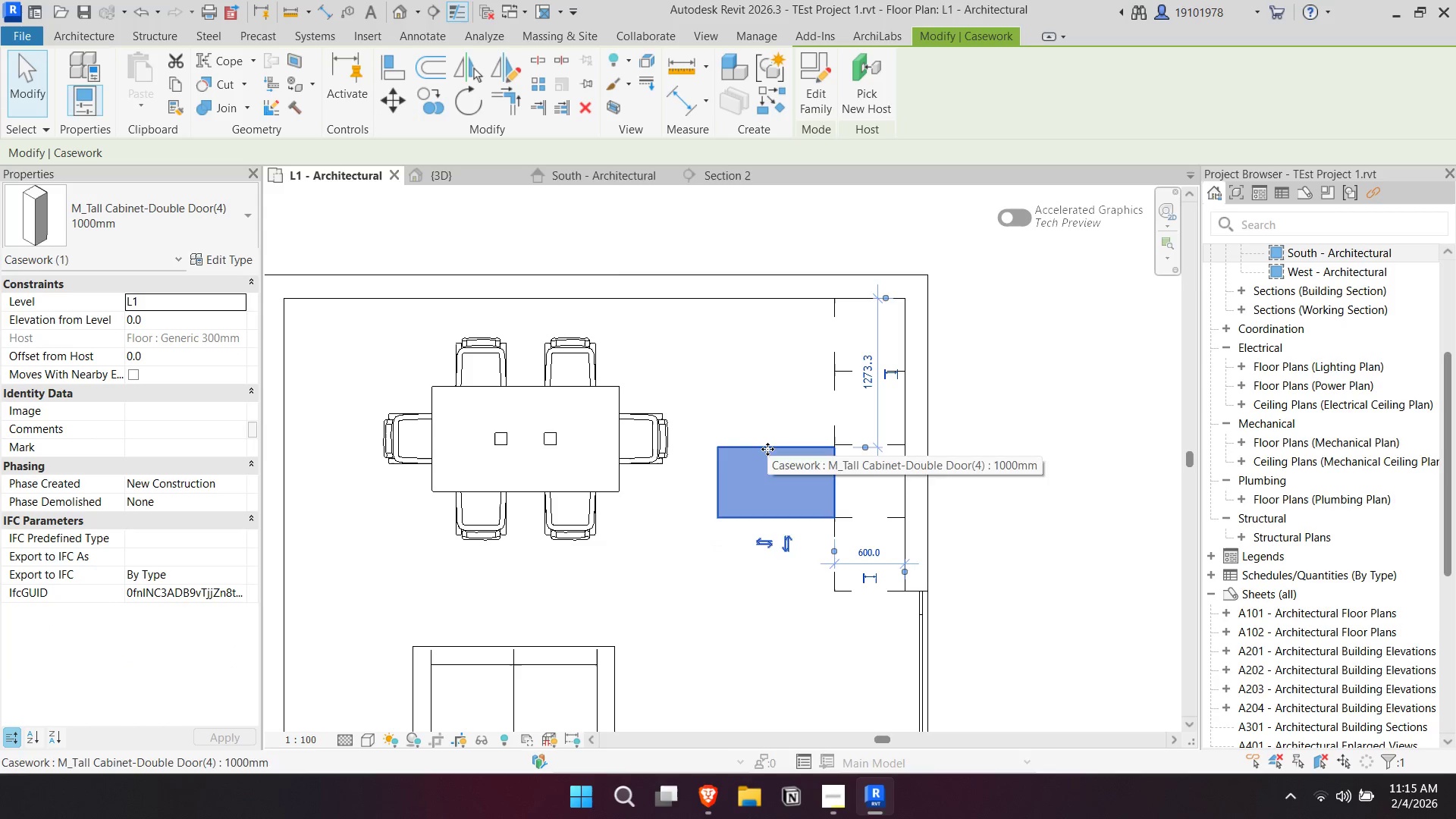 
key(Backspace)
 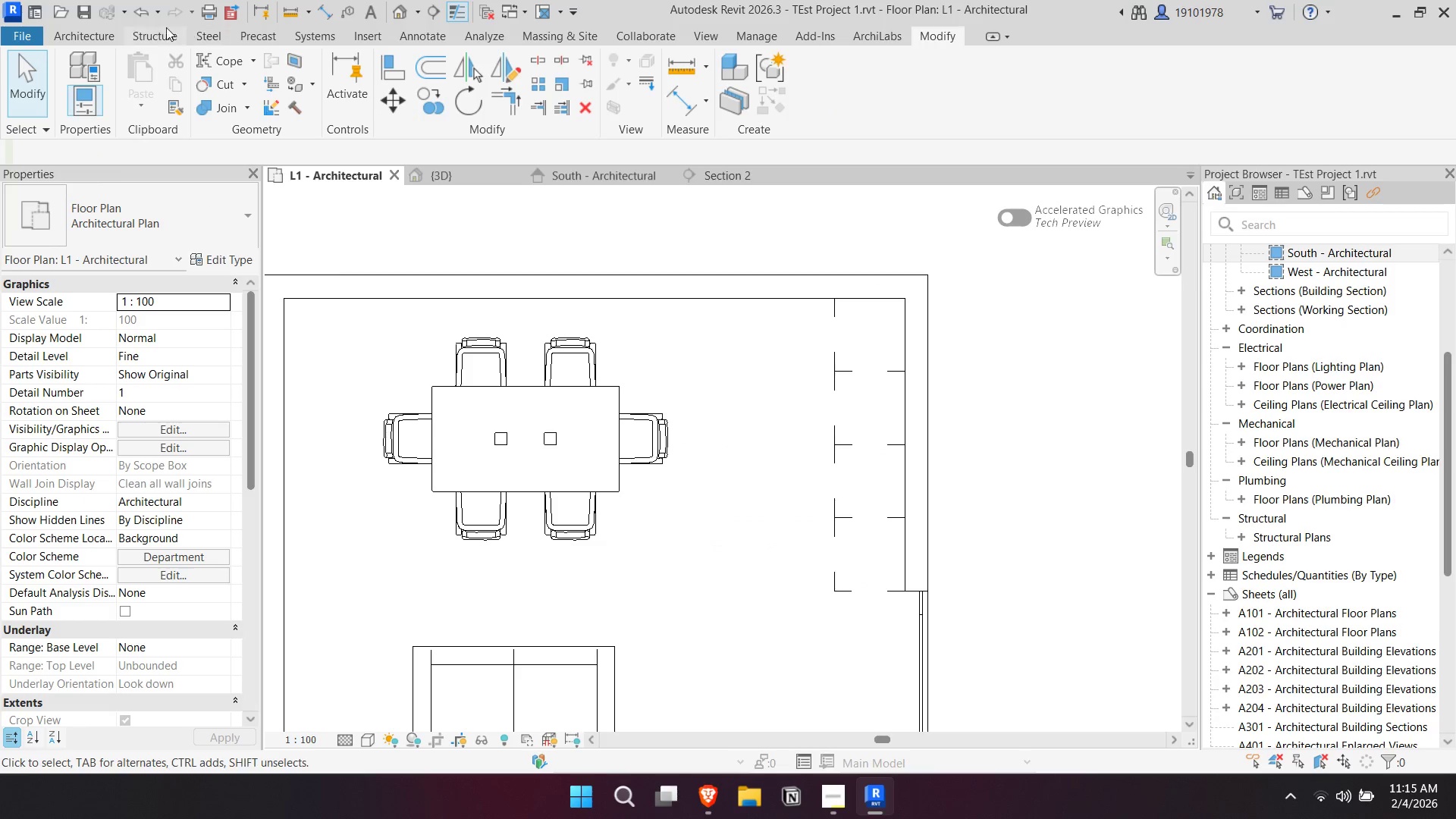 
left_click([100, 37])
 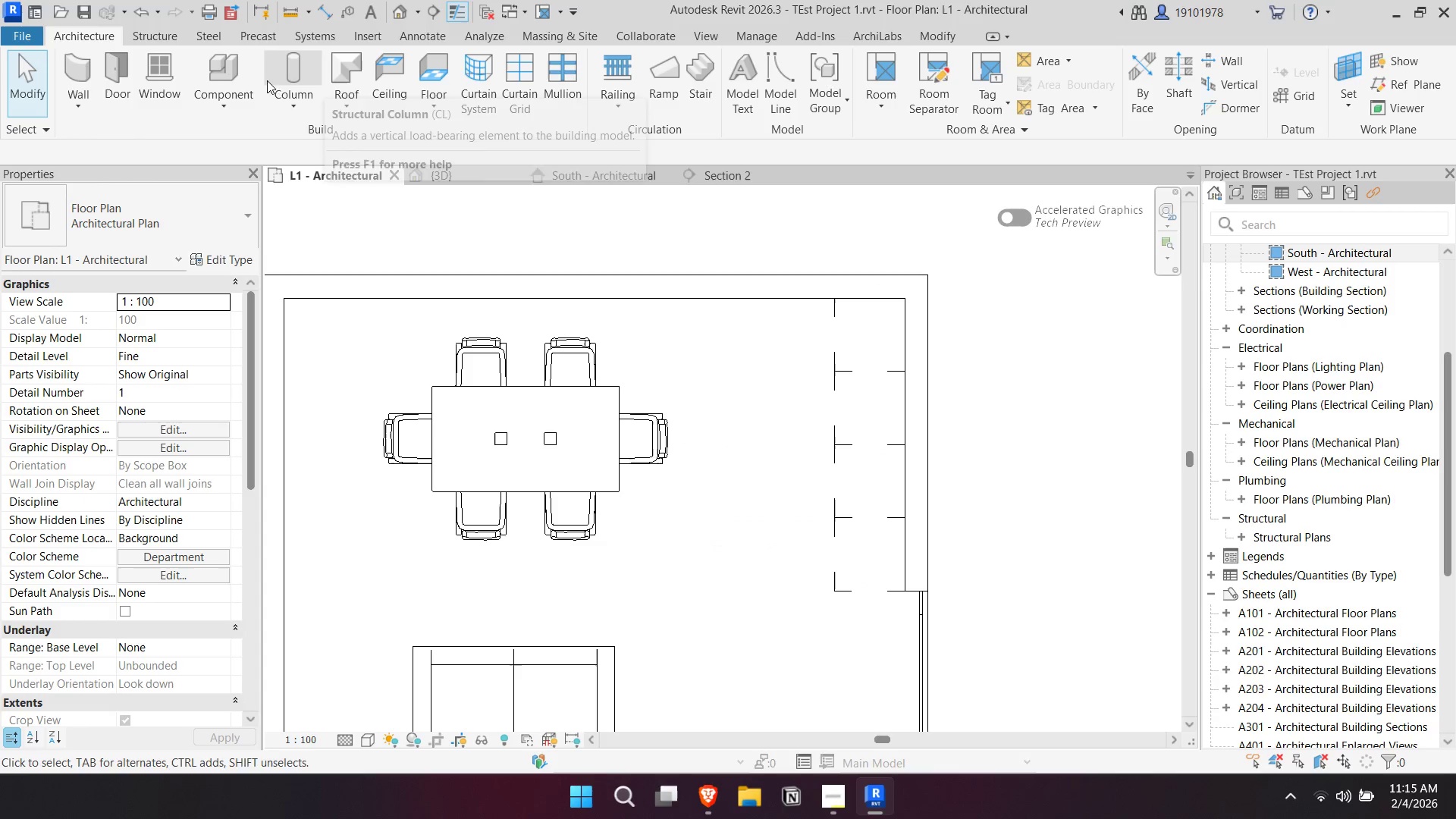 
left_click([233, 67])
 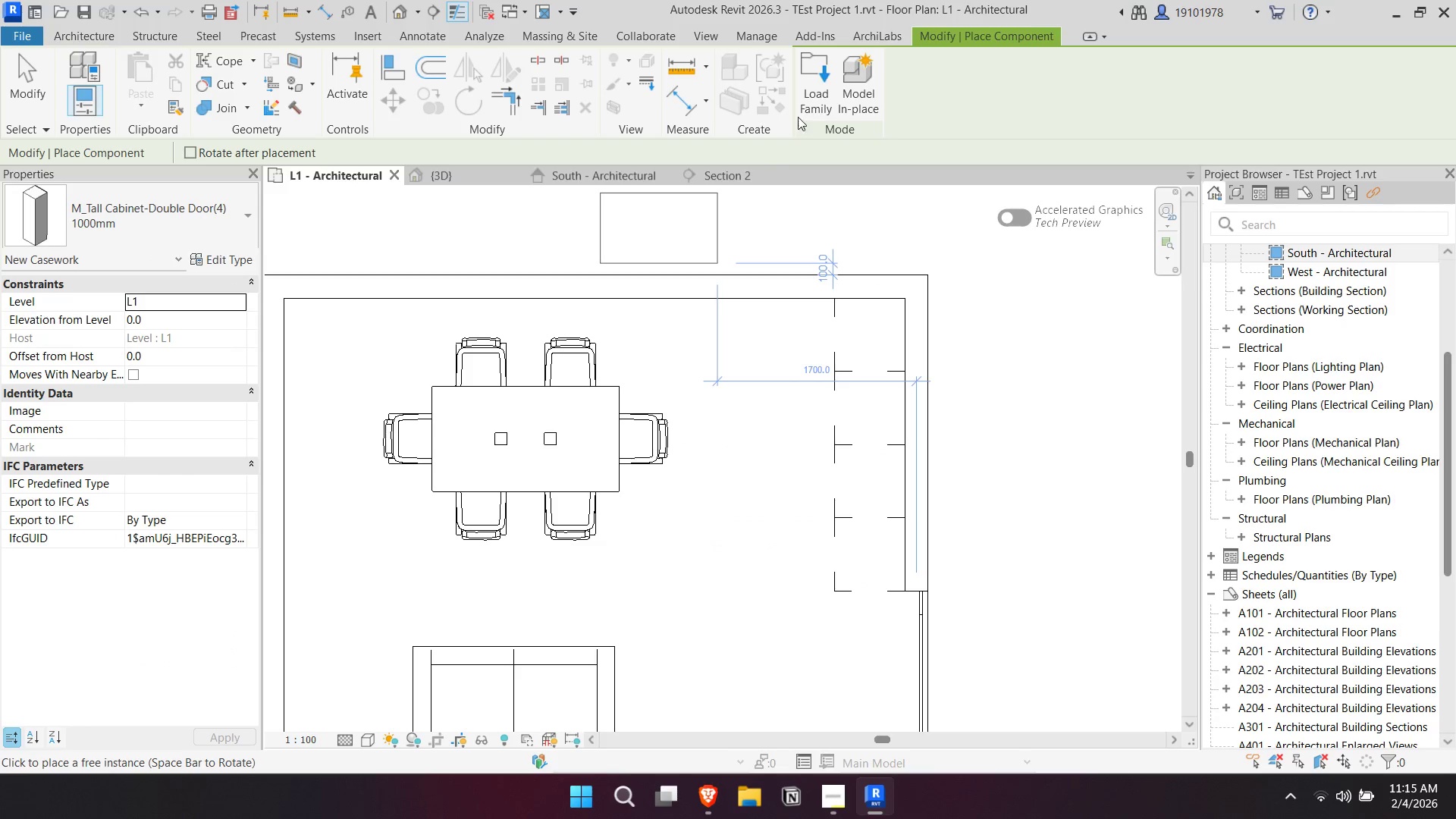 
left_click([813, 78])
 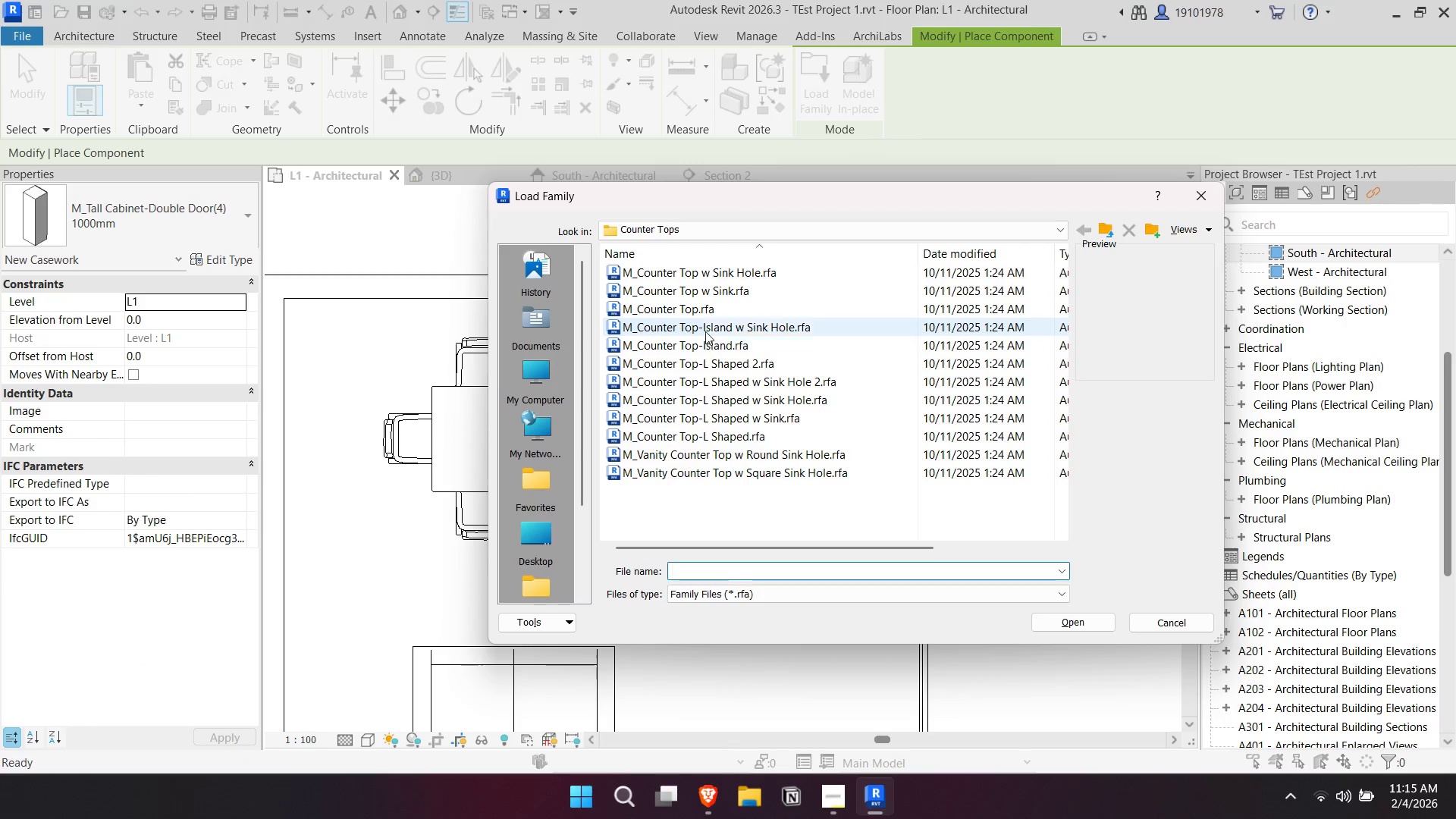 
left_click([711, 296])
 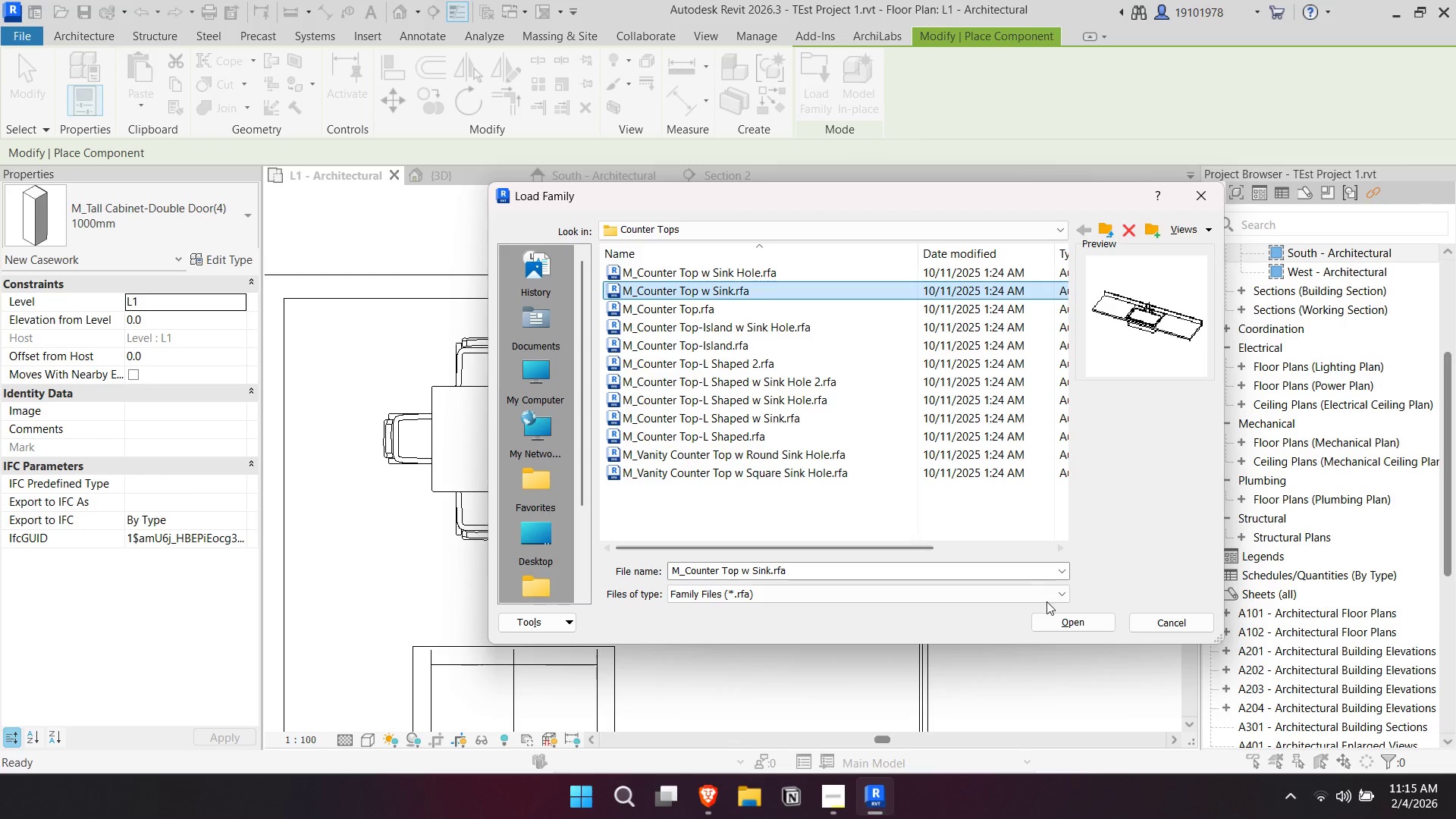 
left_click([1057, 625])
 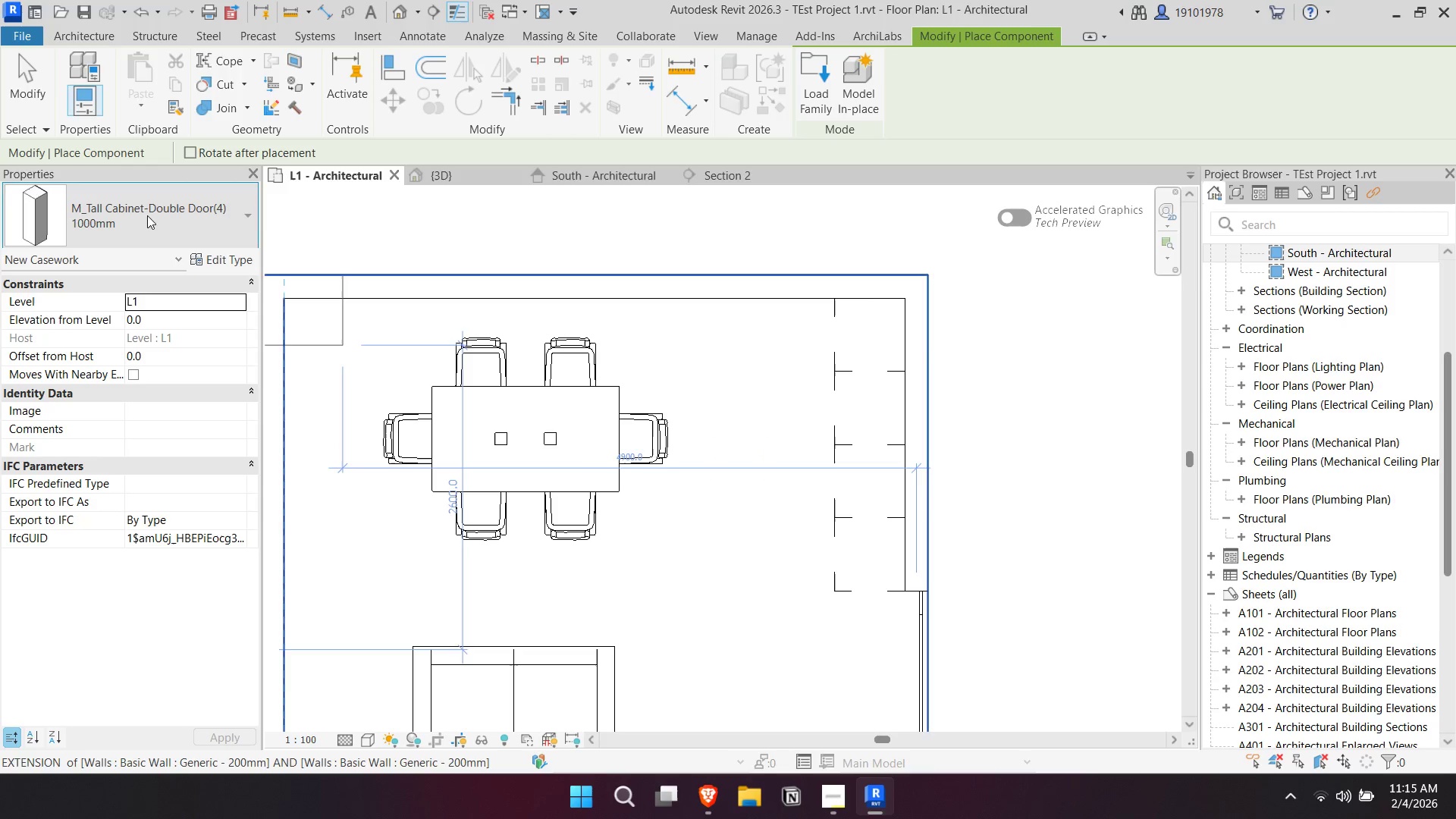 
scroll: coordinate [261, 411], scroll_direction: none, amount: 0.0
 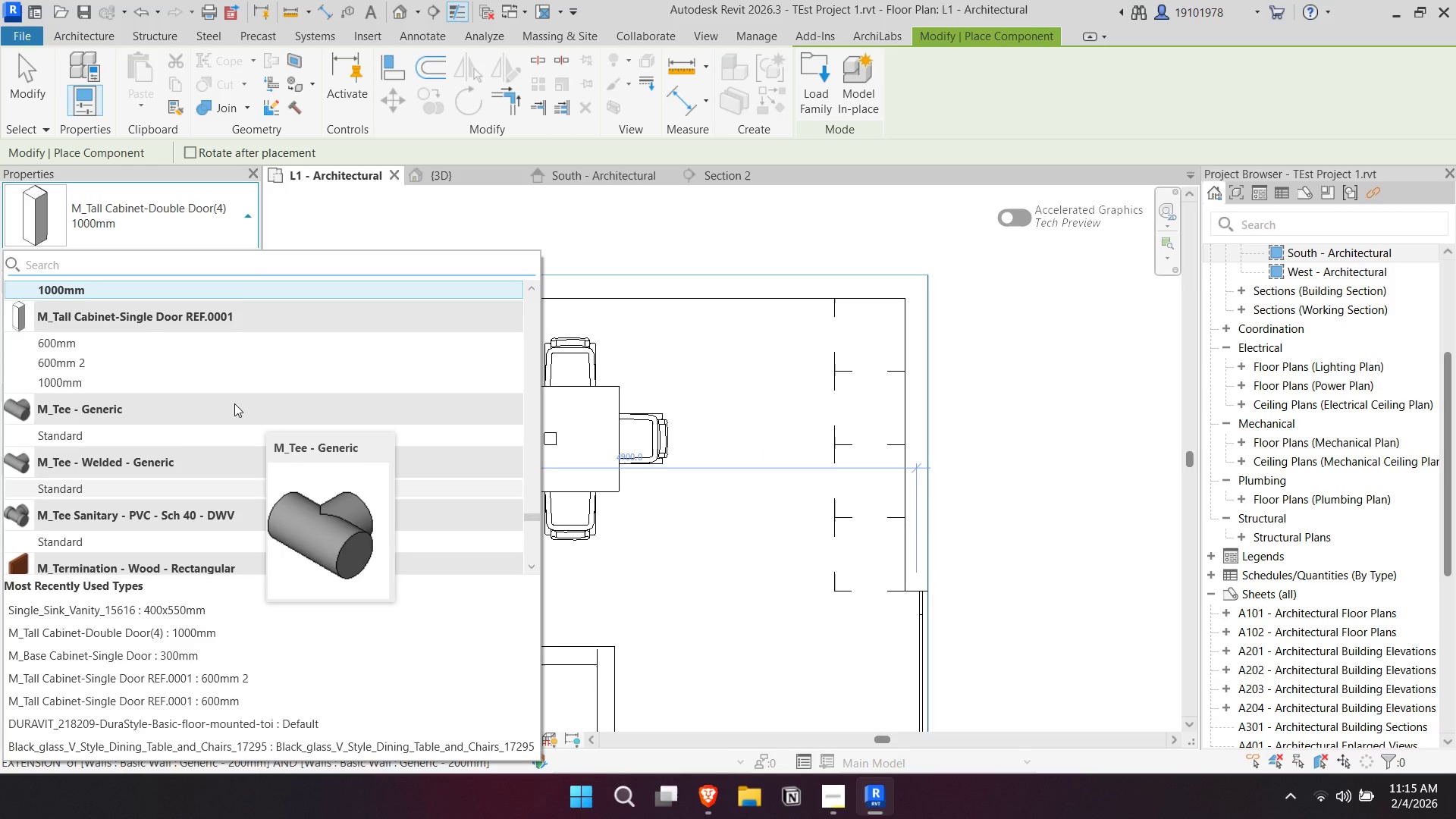 
type(counter)
 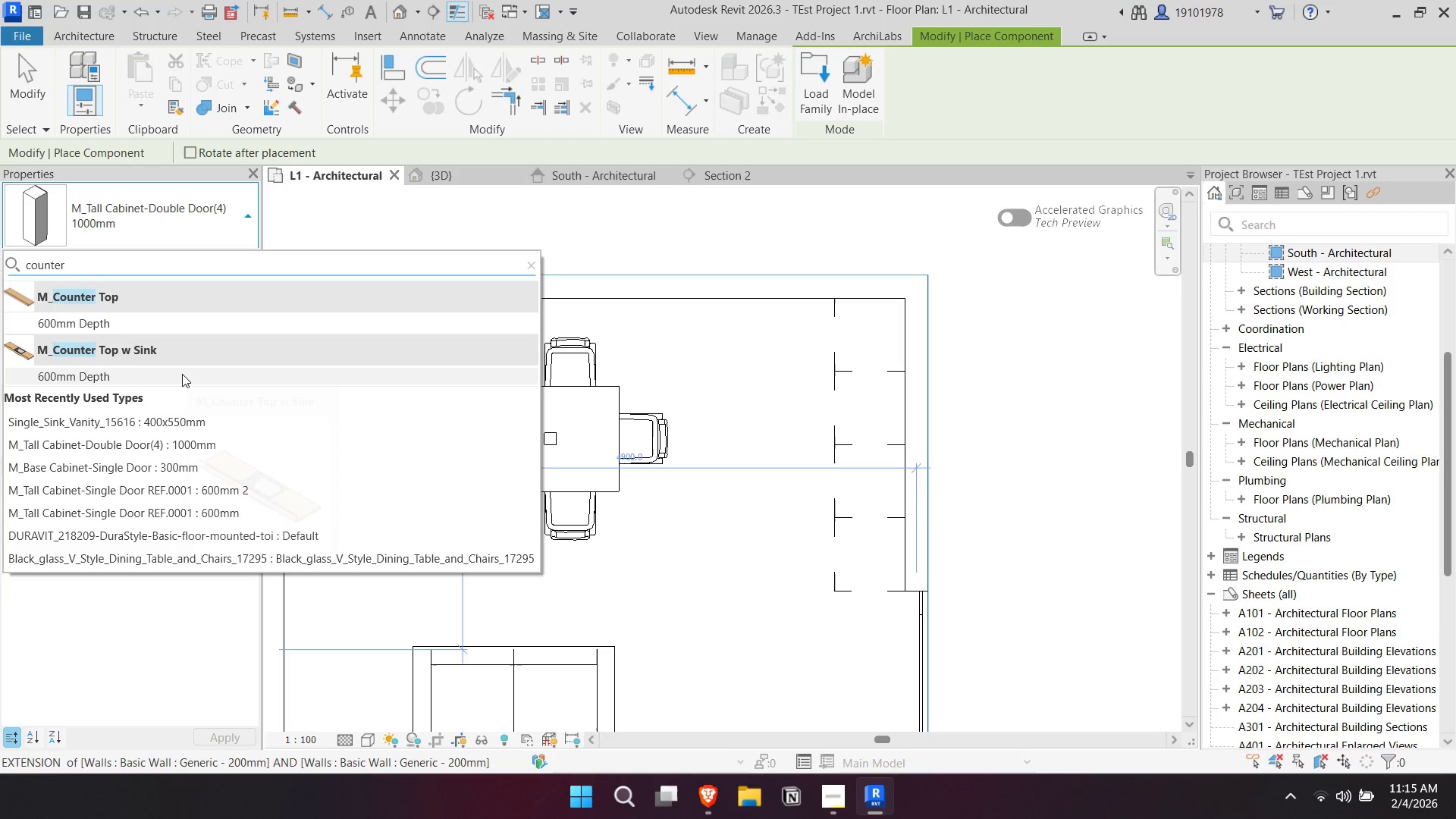 
left_click([168, 378])
 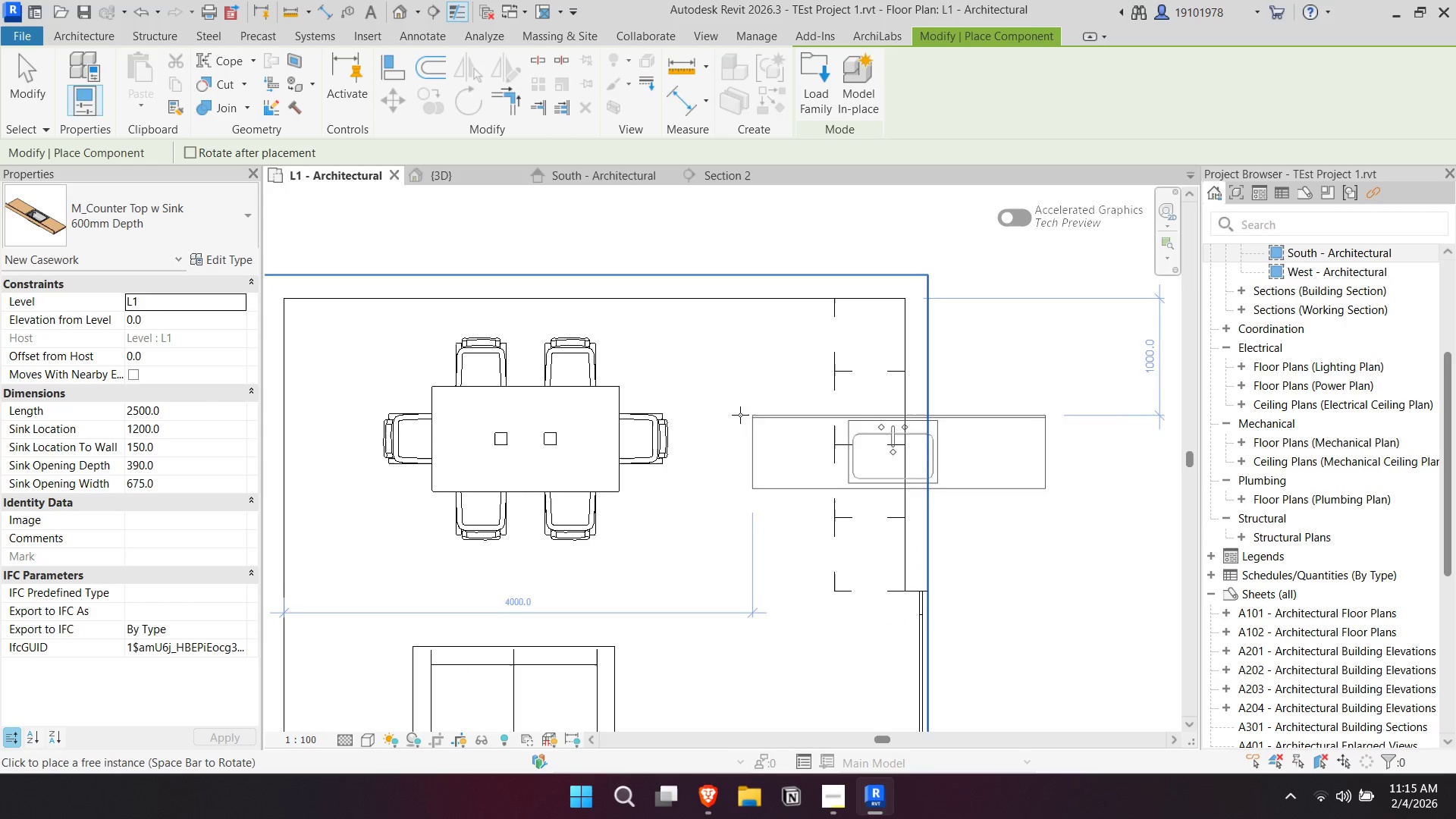 
left_click([722, 426])
 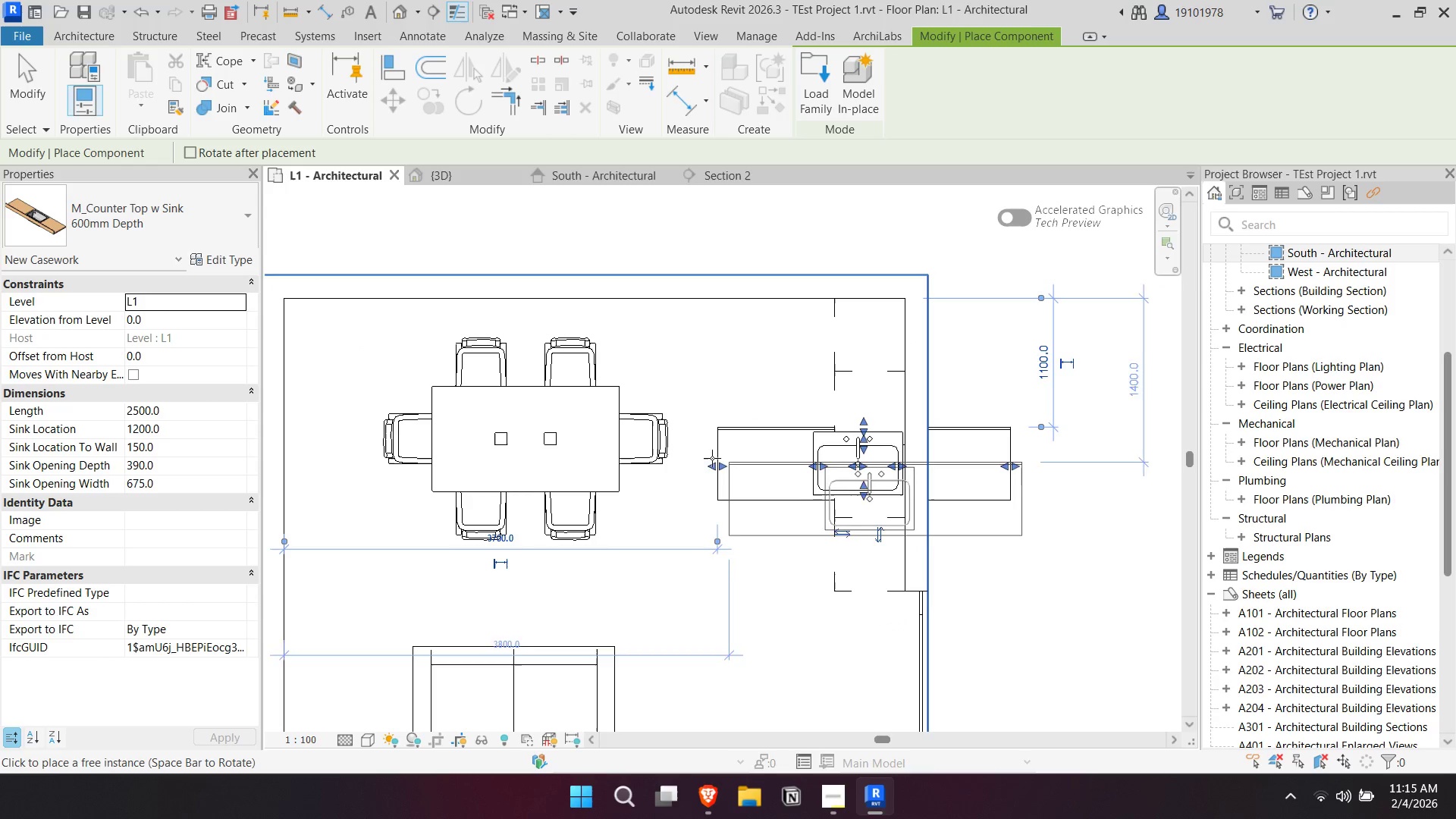 
key(Escape)
 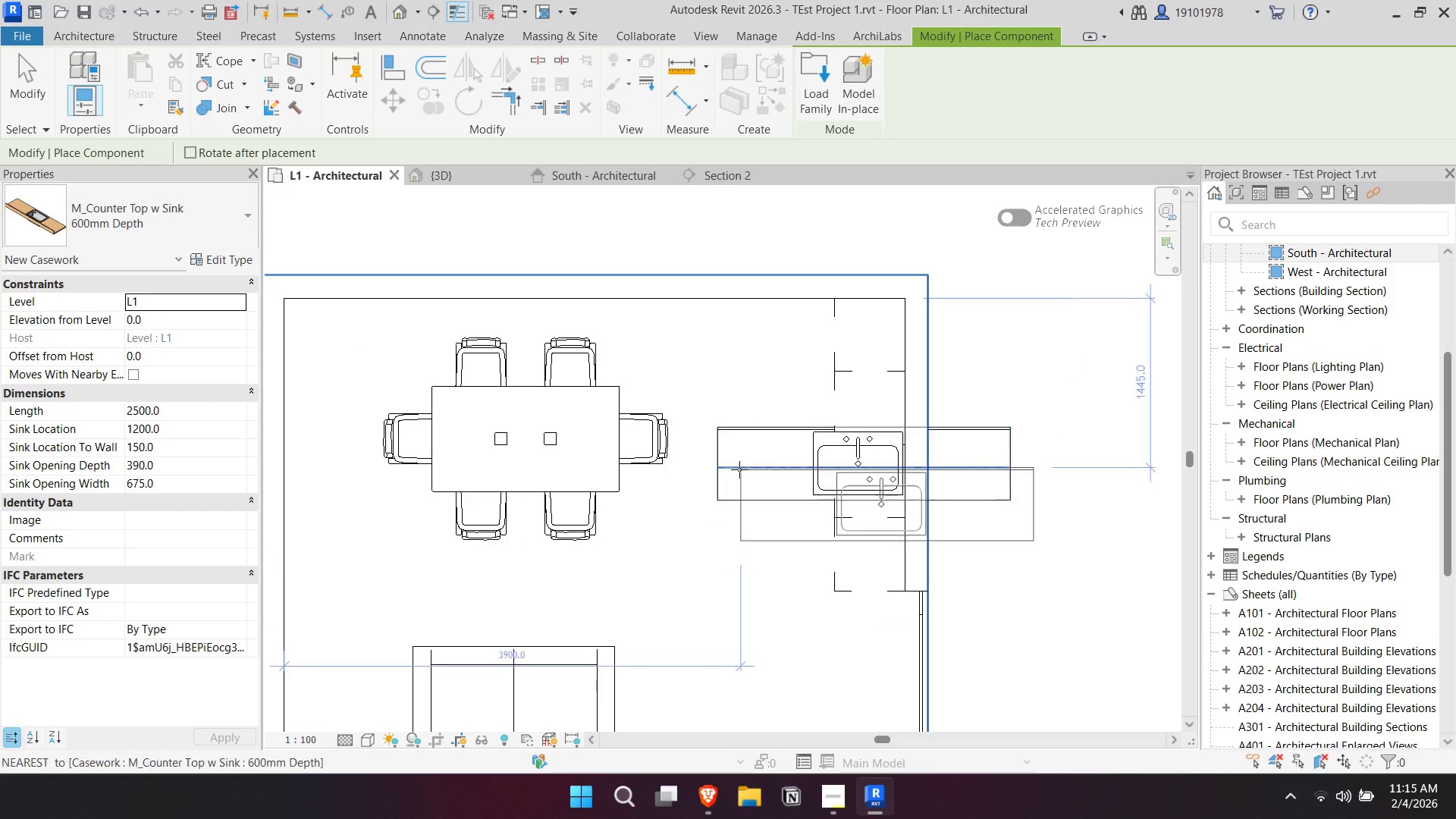 
key(Escape)
 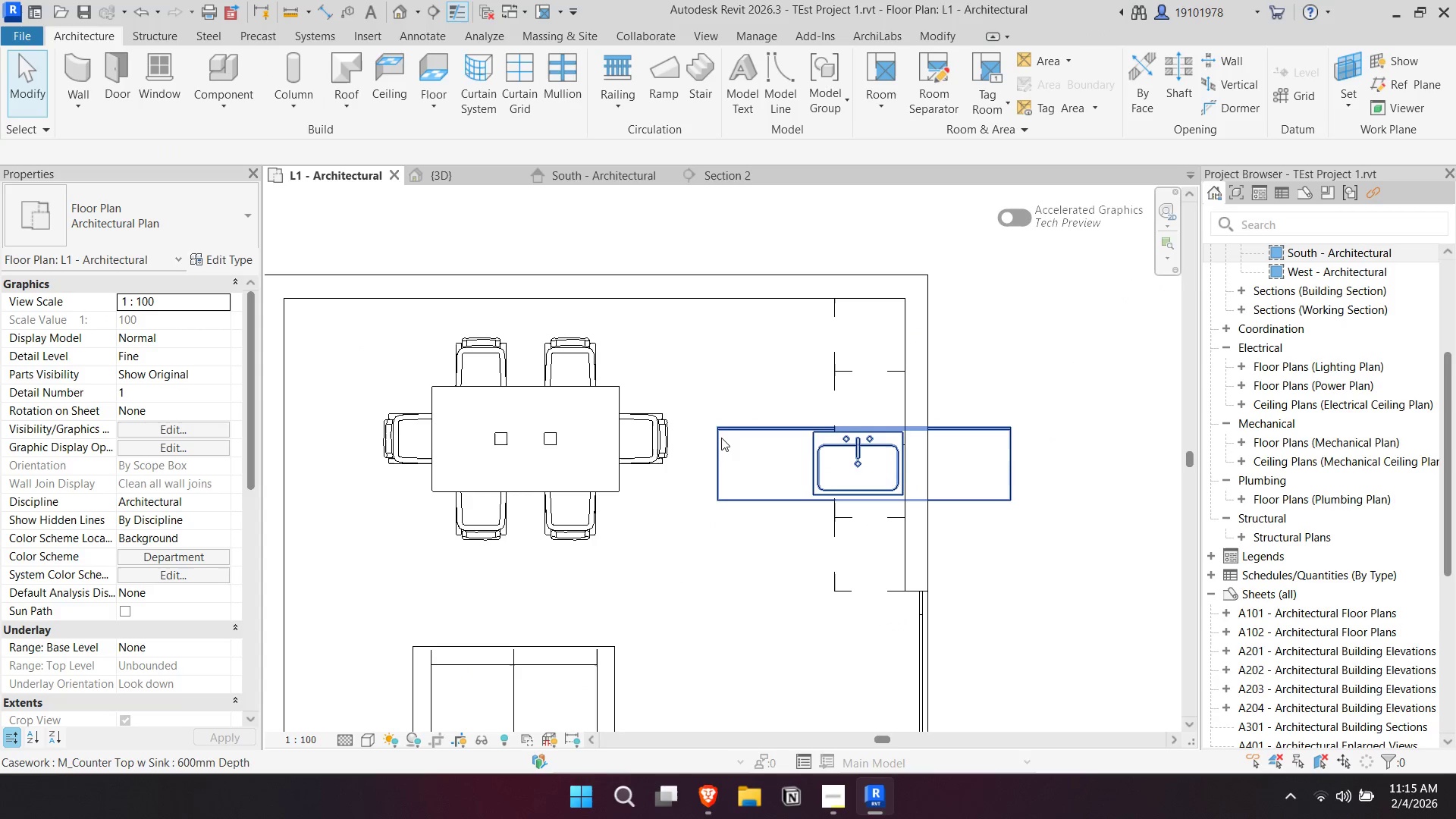 
left_click([721, 436])
 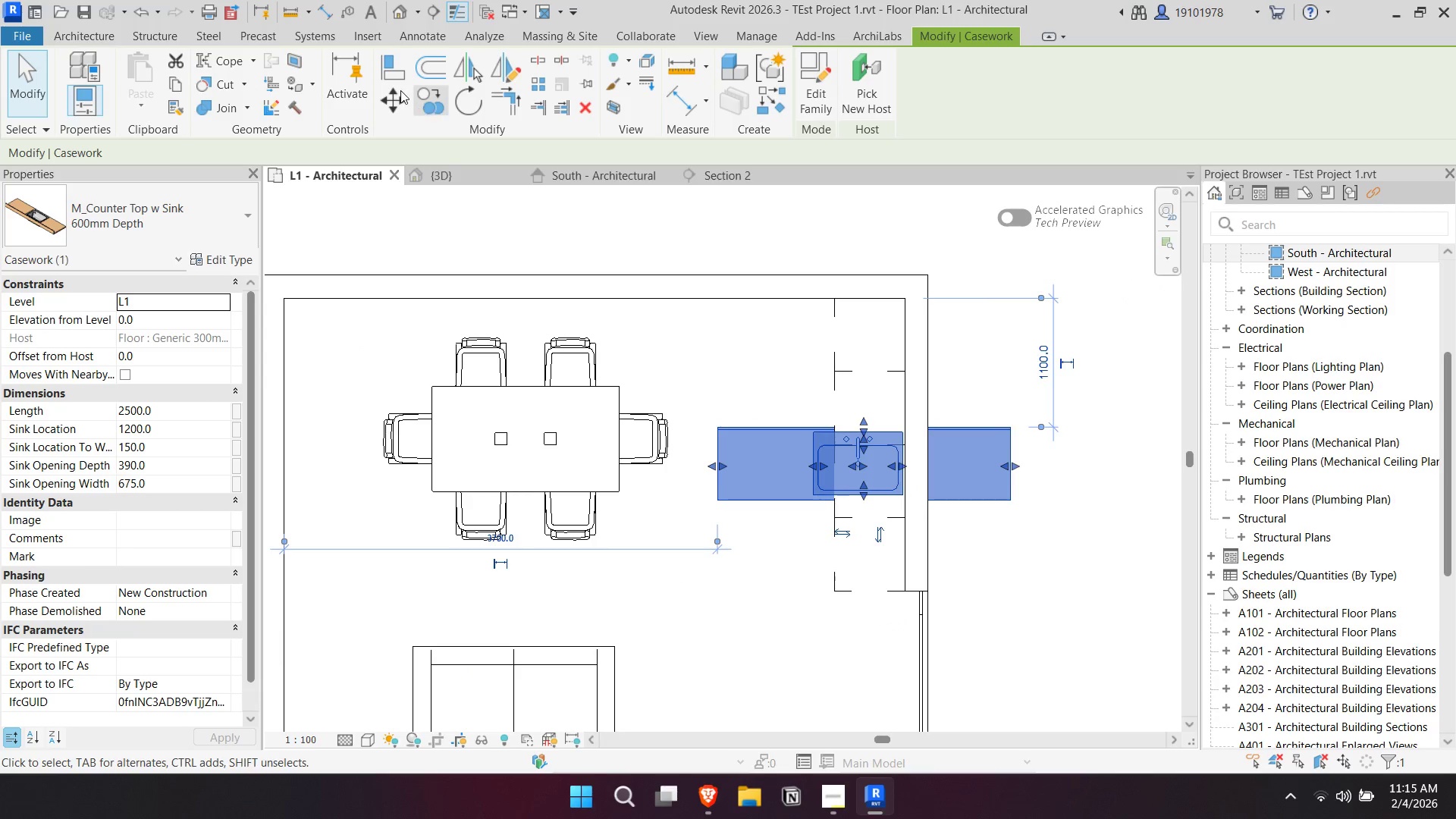 
left_click_drag(start_coordinate=[396, 93], to_coordinate=[400, 103])
 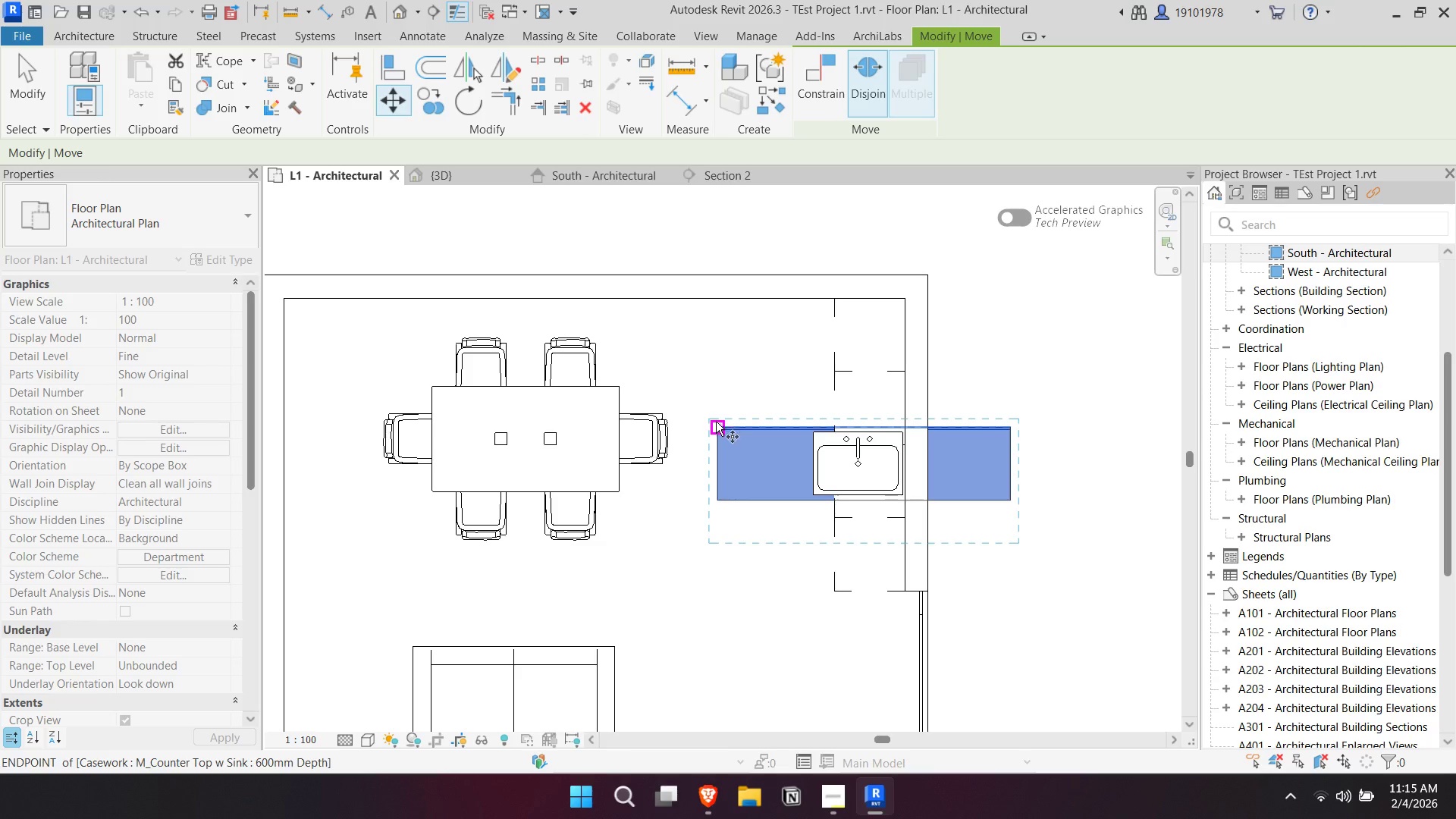 
left_click_drag(start_coordinate=[716, 423], to_coordinate=[720, 417])
 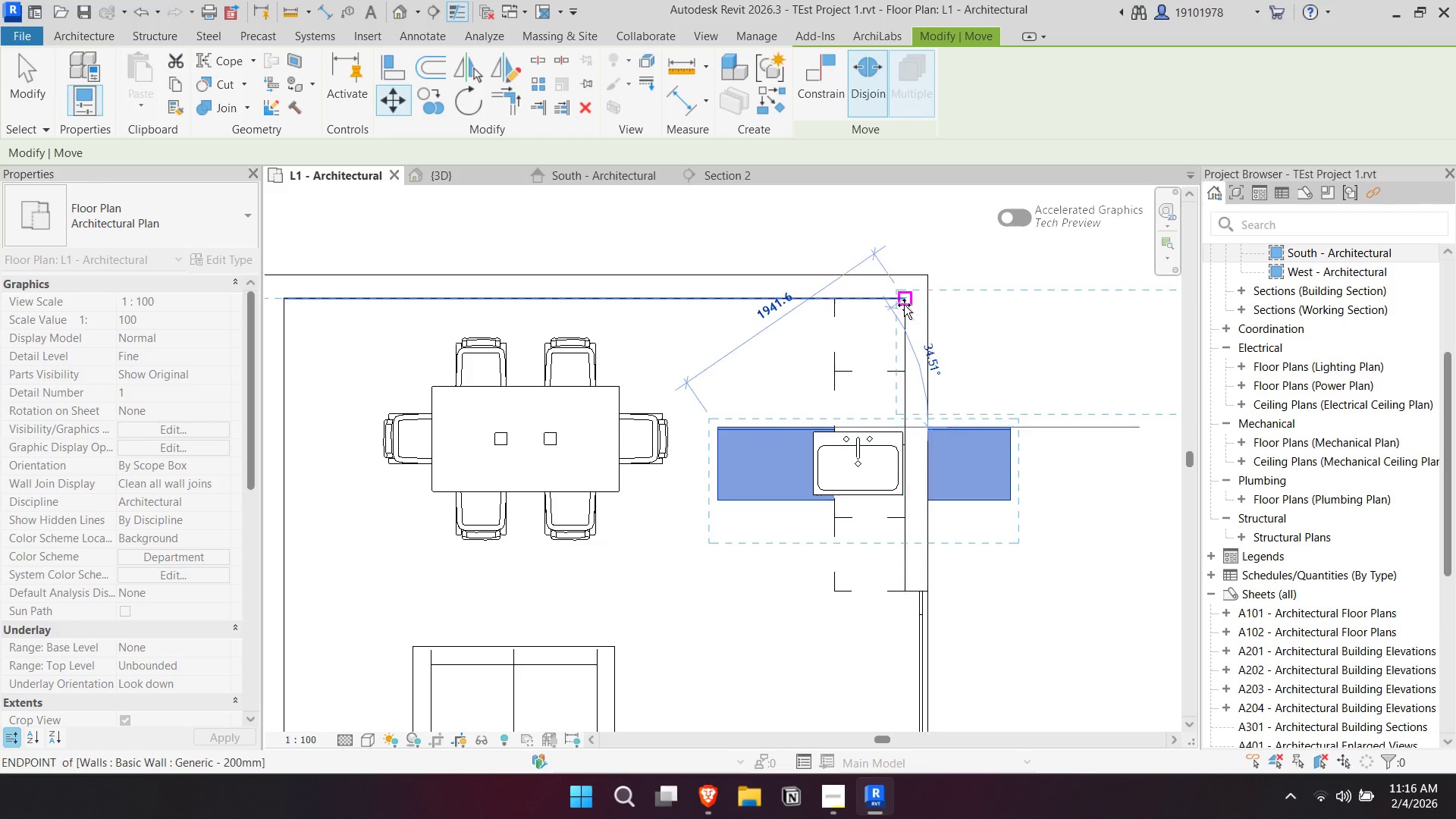 
left_click([903, 303])
 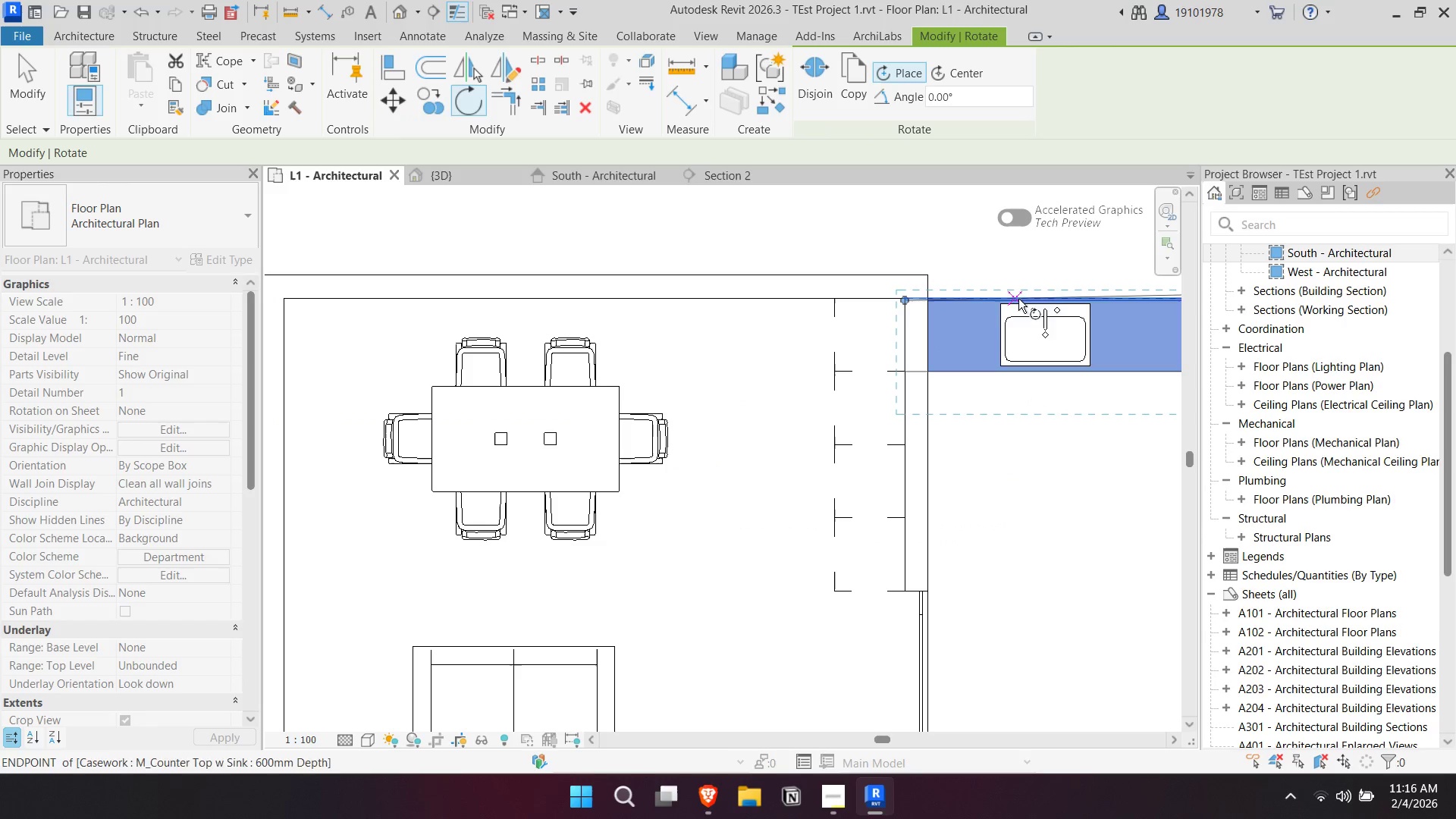 
wait(5.06)
 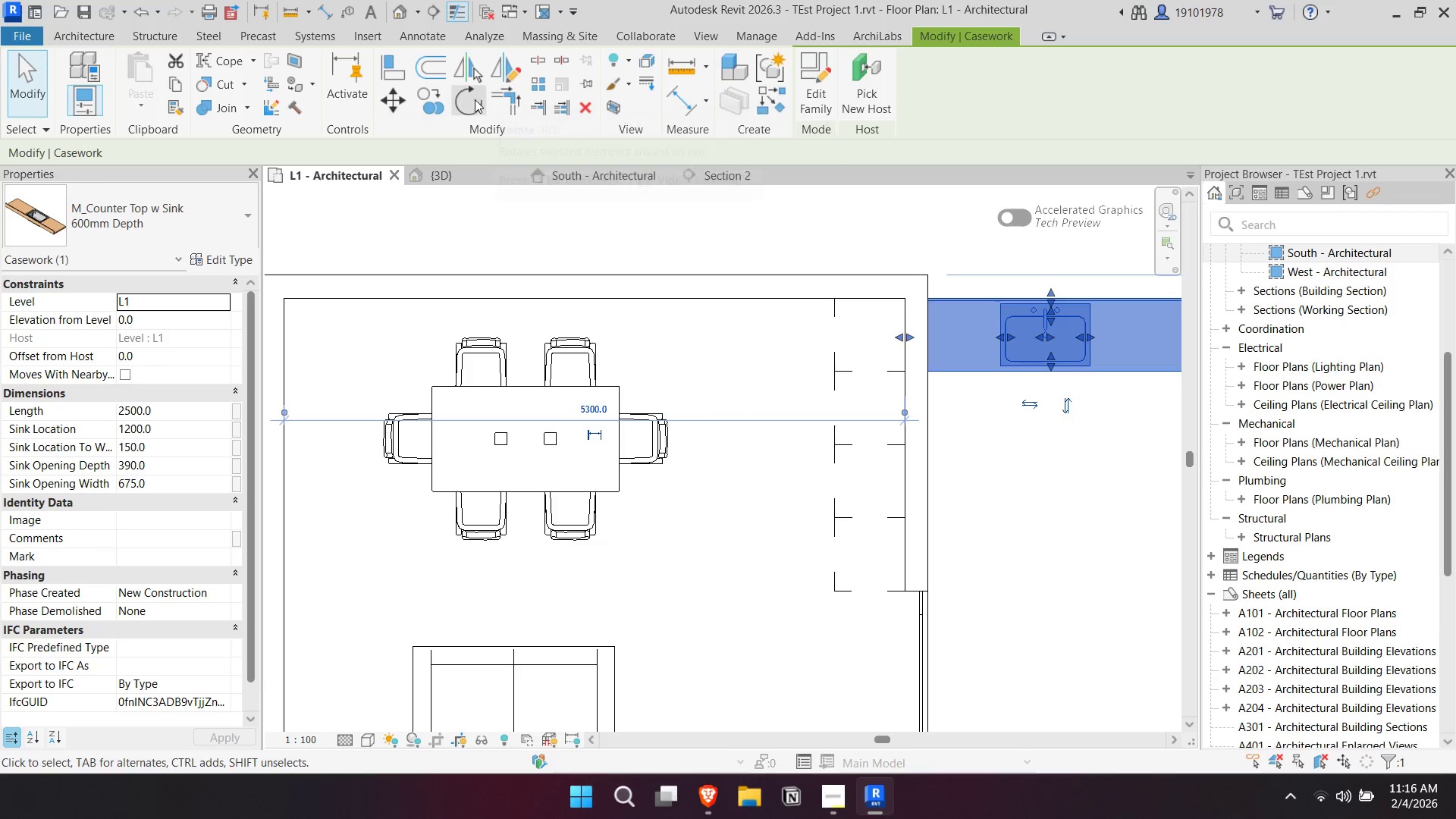 
key(Escape)
 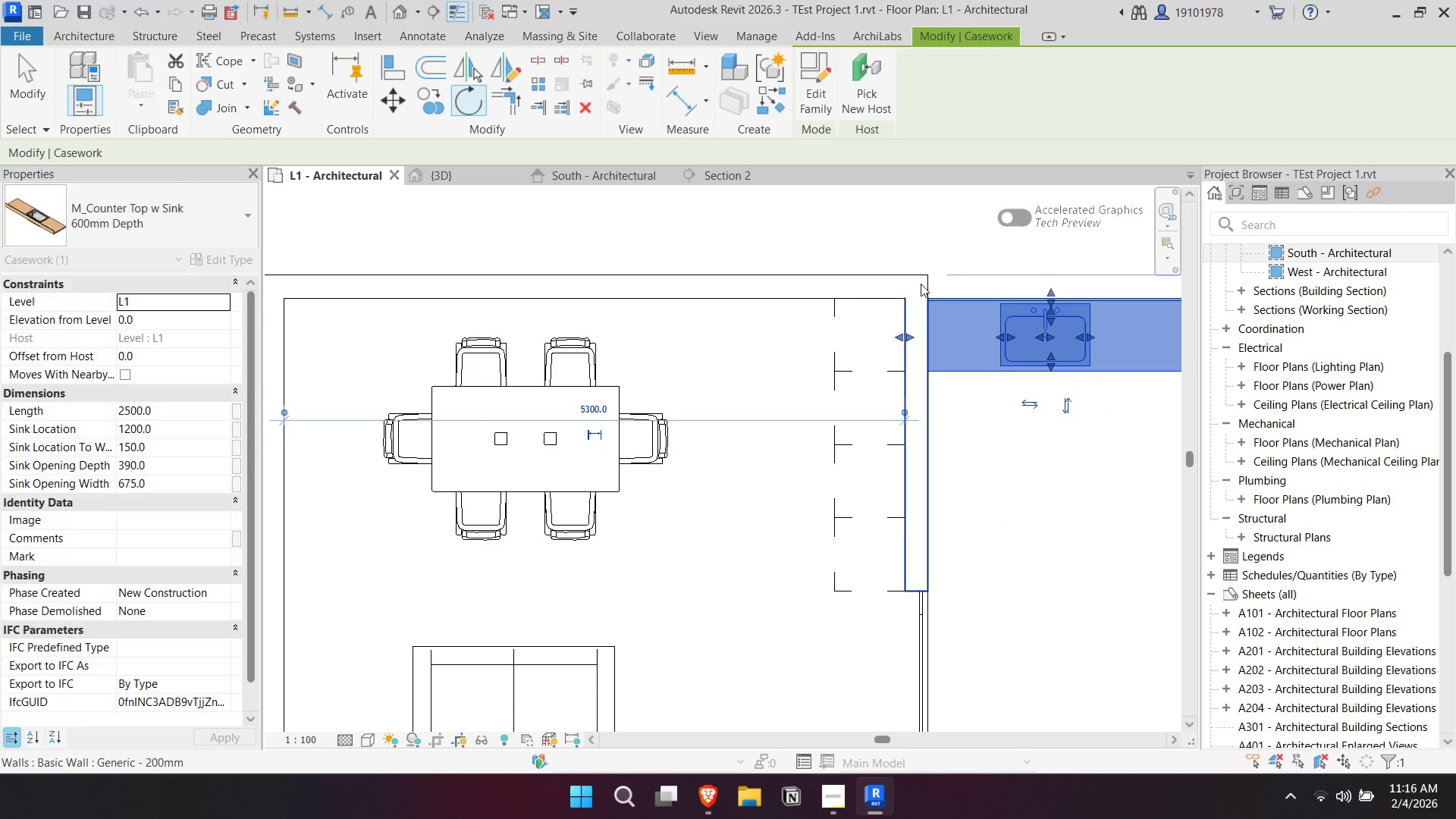 
scroll: coordinate [968, 379], scroll_direction: up, amount: 5.0
 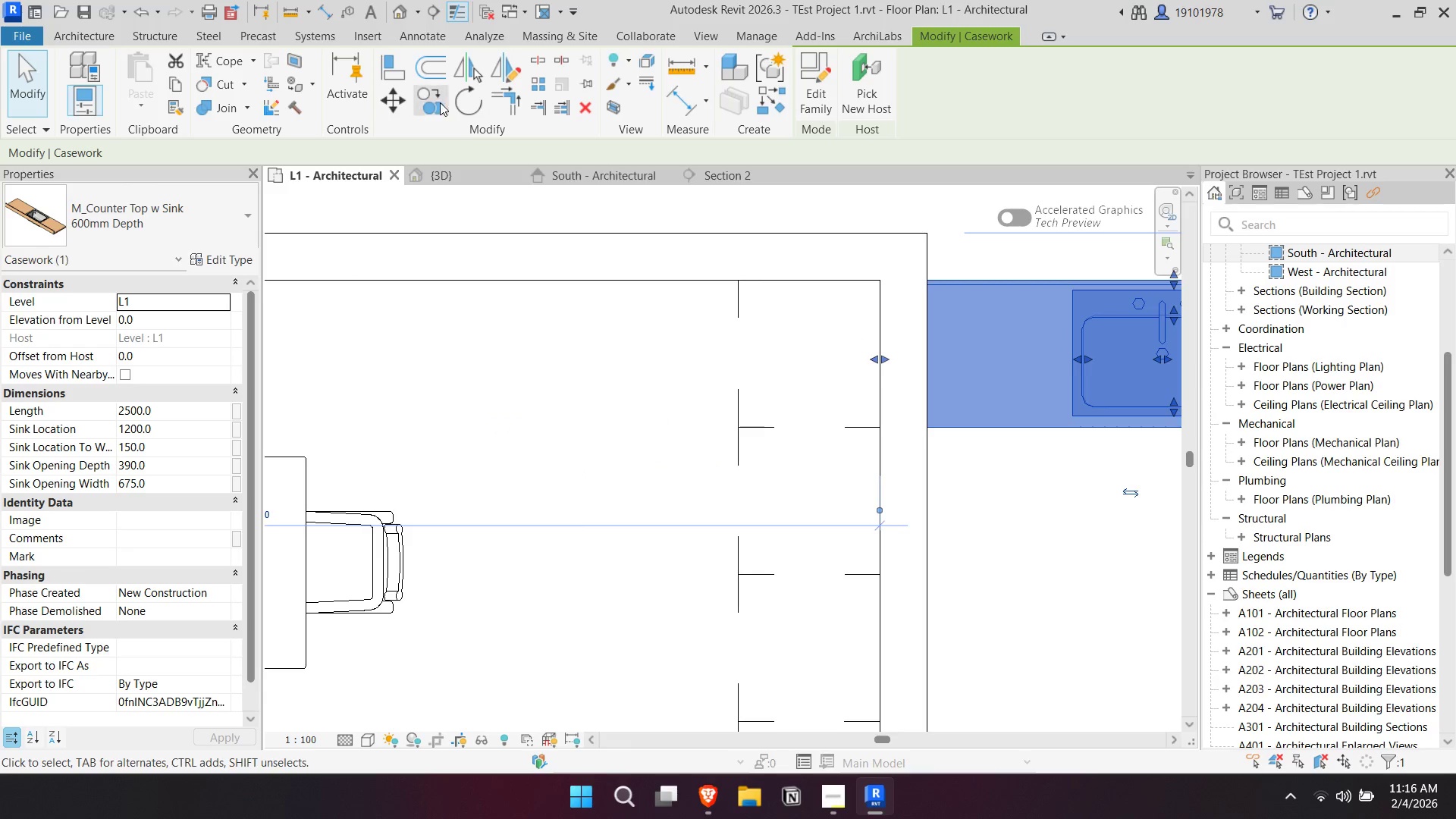 
left_click_drag(start_coordinate=[467, 98], to_coordinate=[472, 102])
 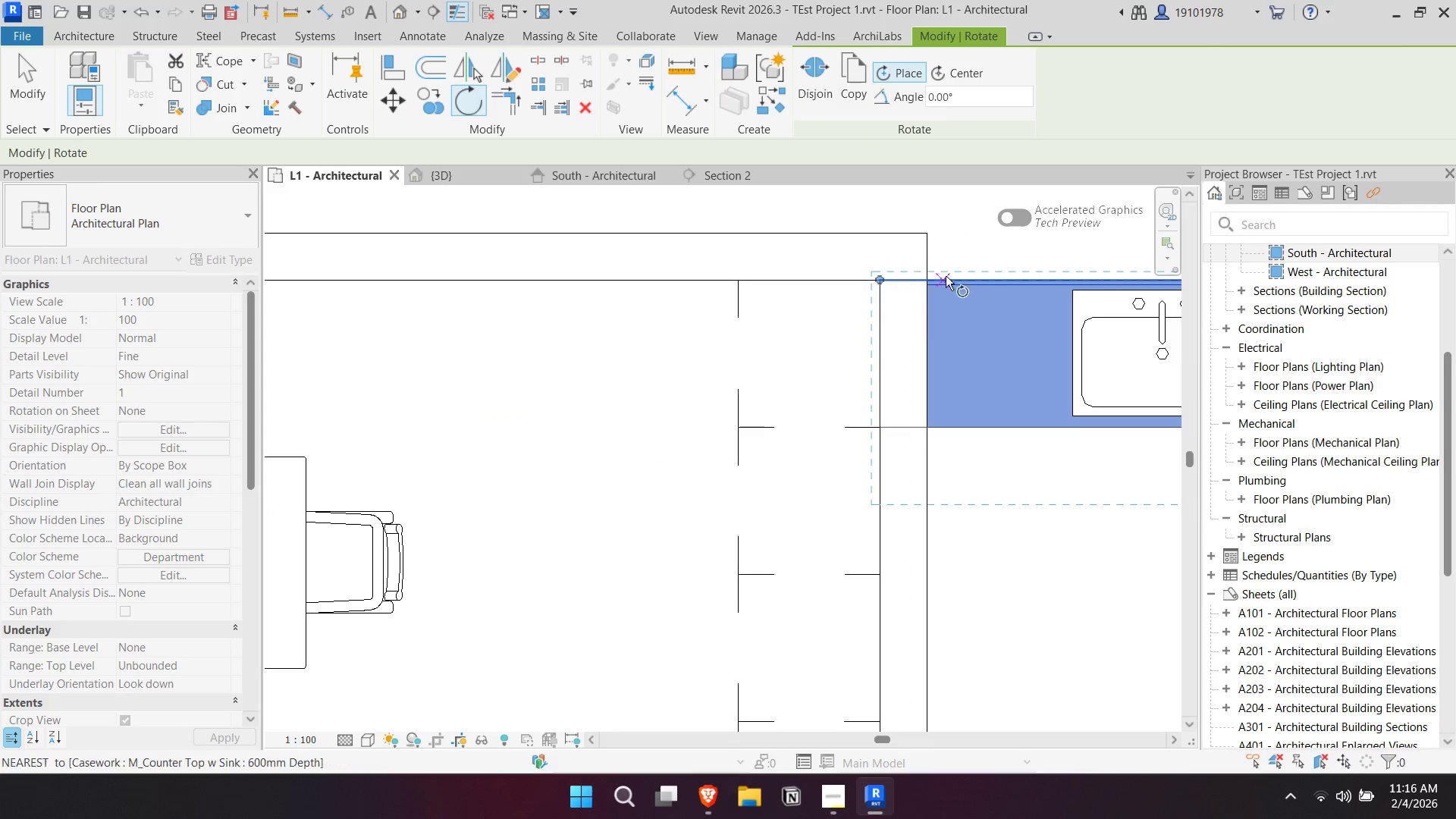 
left_click([955, 275])
 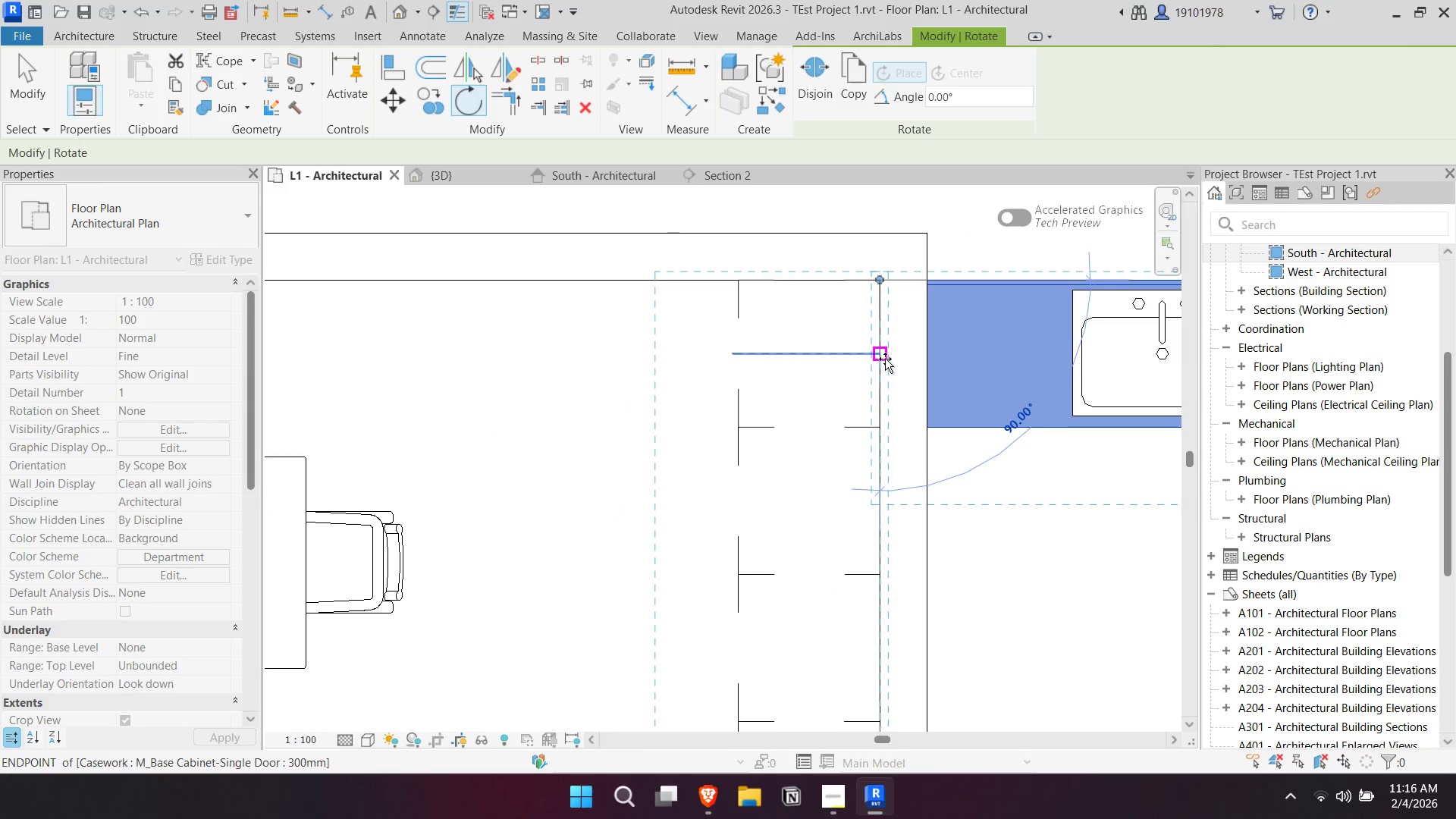 
left_click([885, 359])
 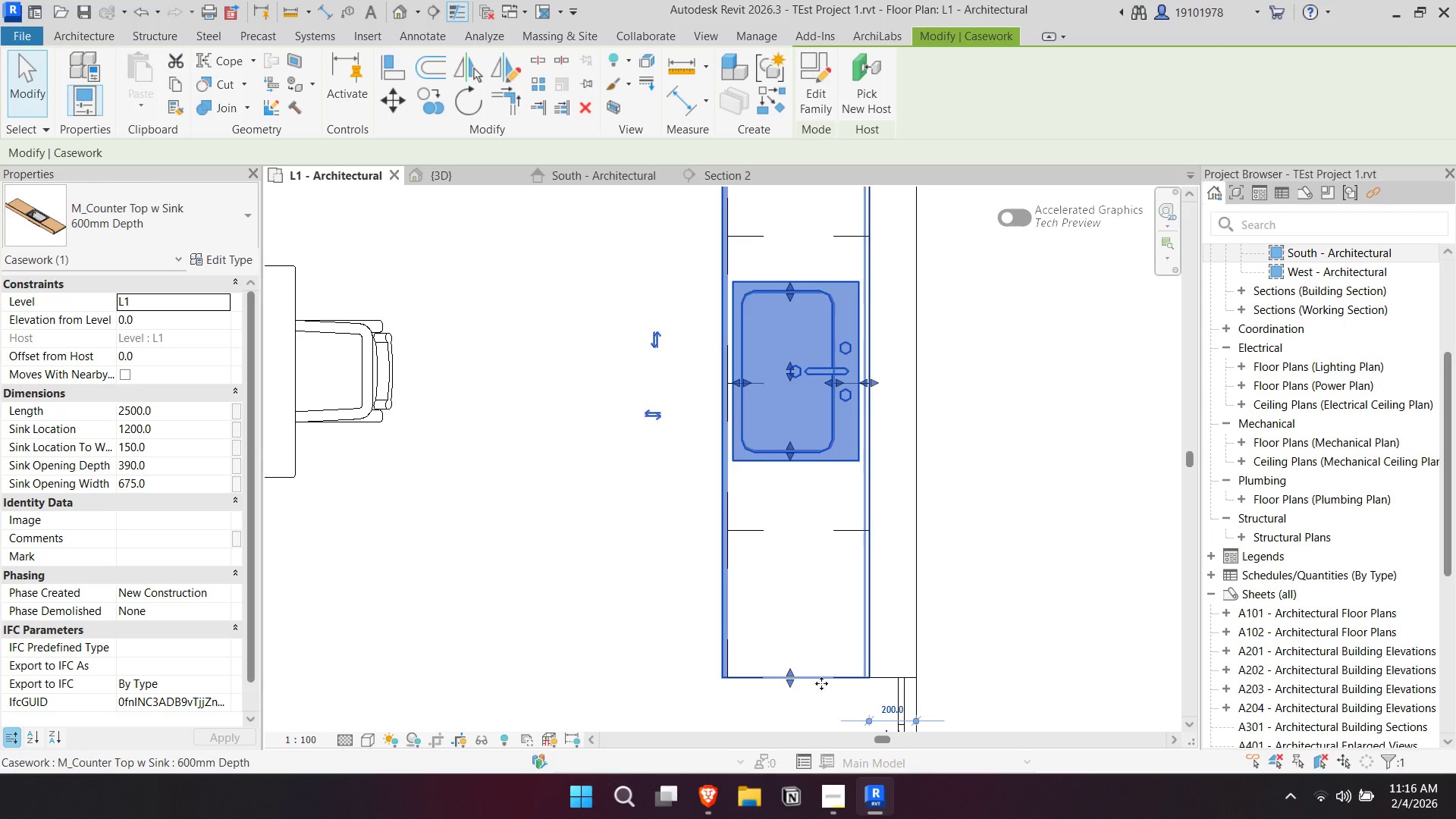 
left_click_drag(start_coordinate=[789, 676], to_coordinate=[777, 443])
 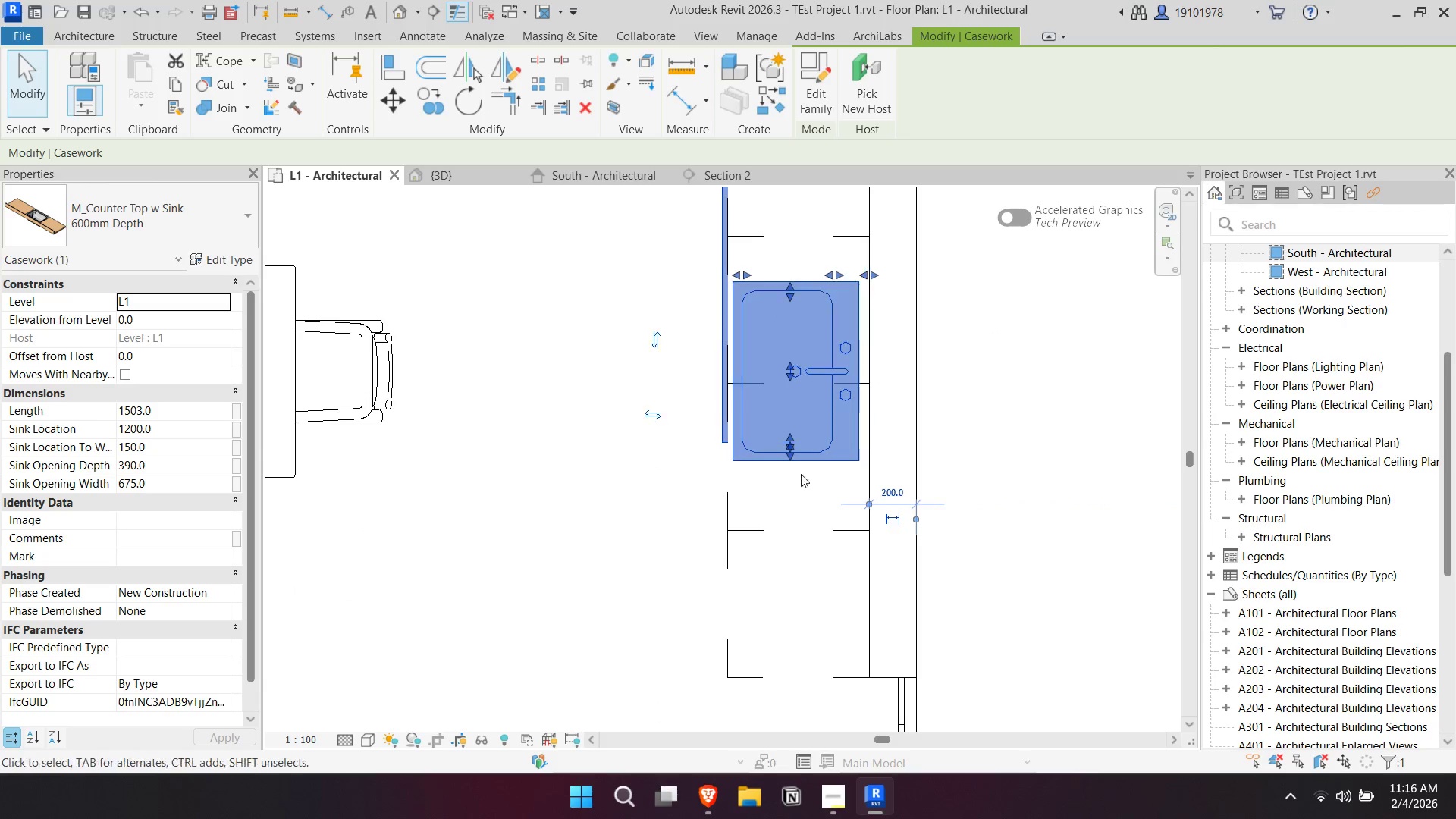 
key(Control+ControlLeft)
 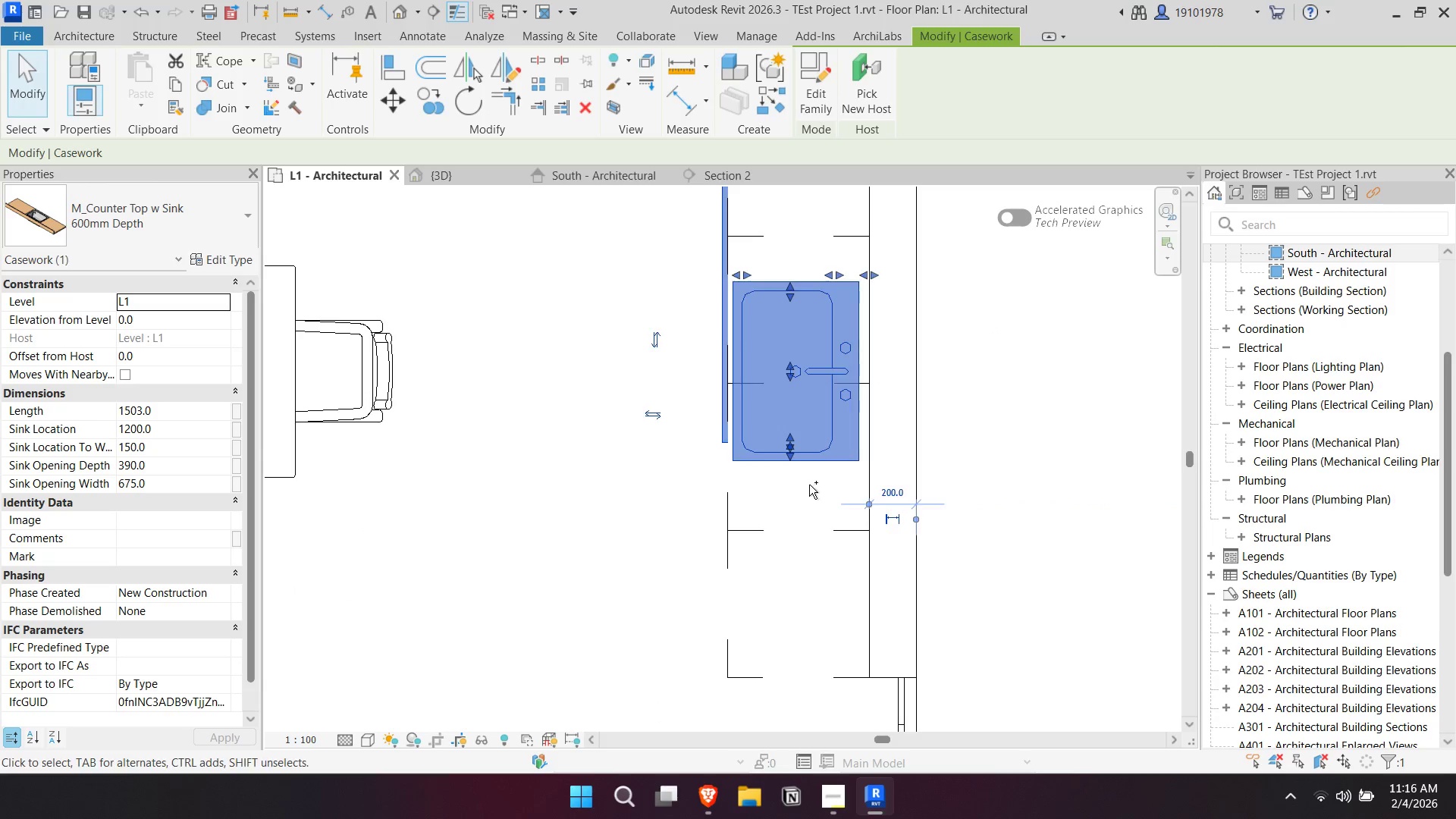 
key(Control+Z)
 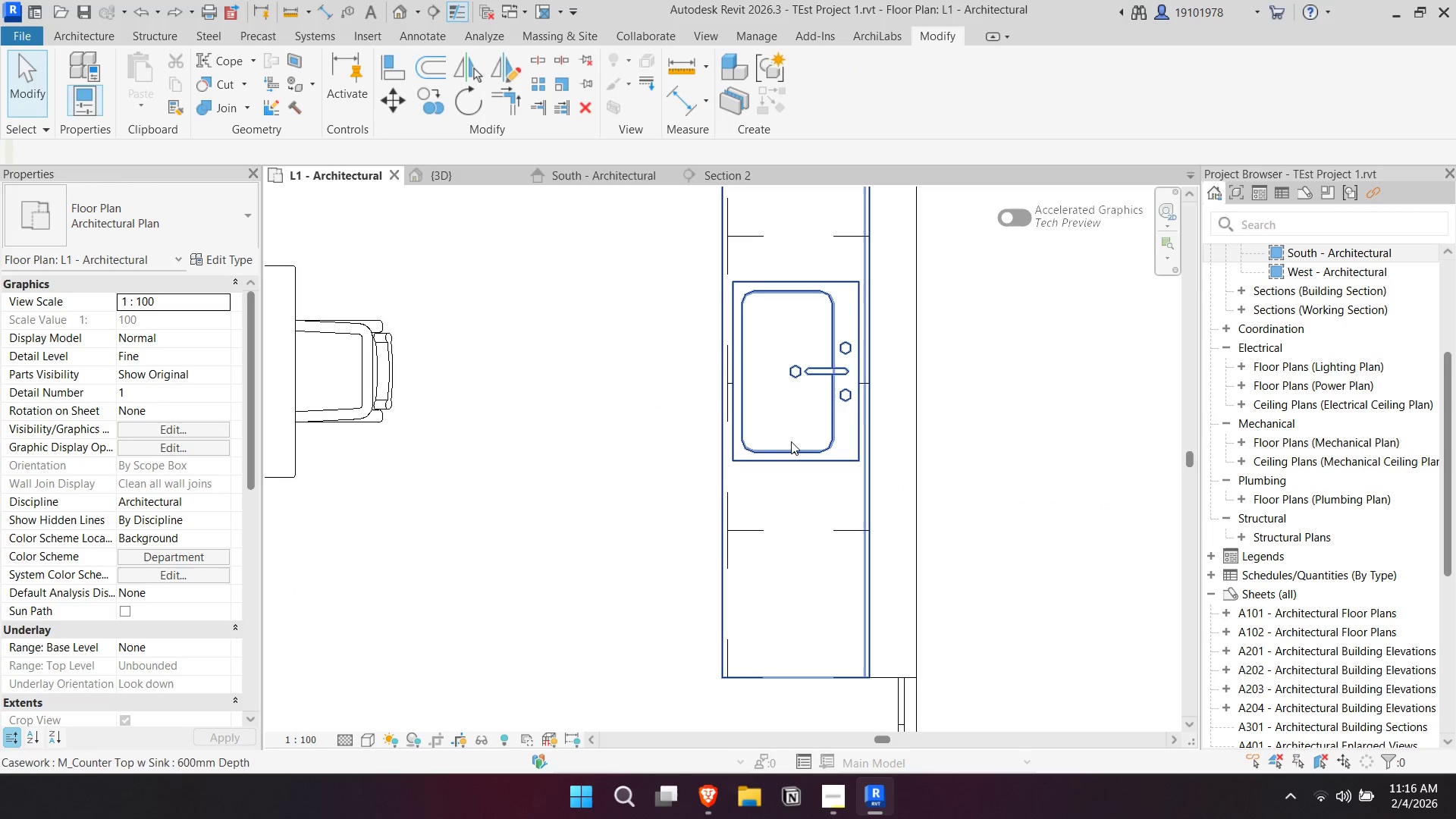 
left_click([791, 439])
 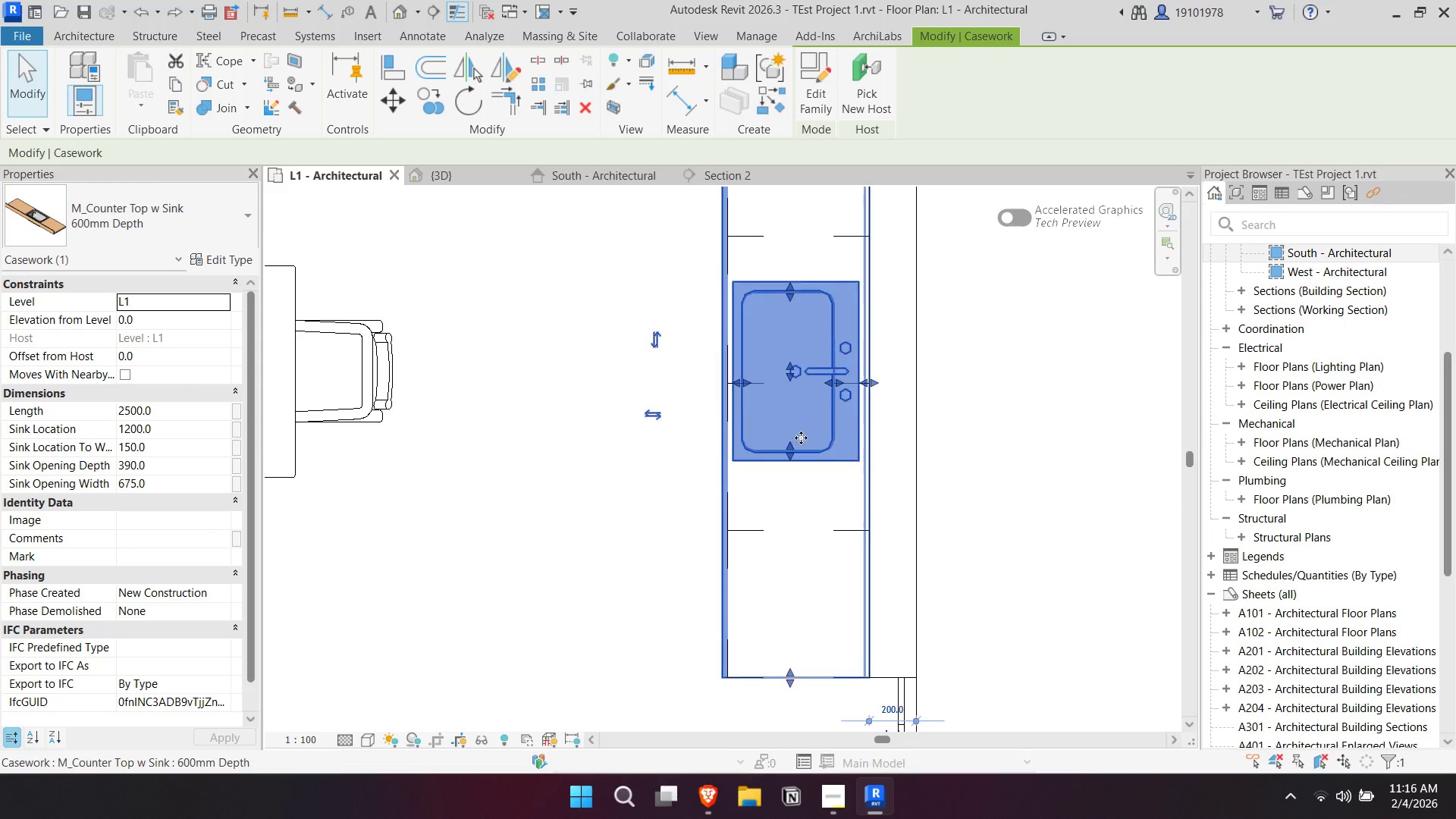 
scroll: coordinate [794, 390], scroll_direction: down, amount: 4.0
 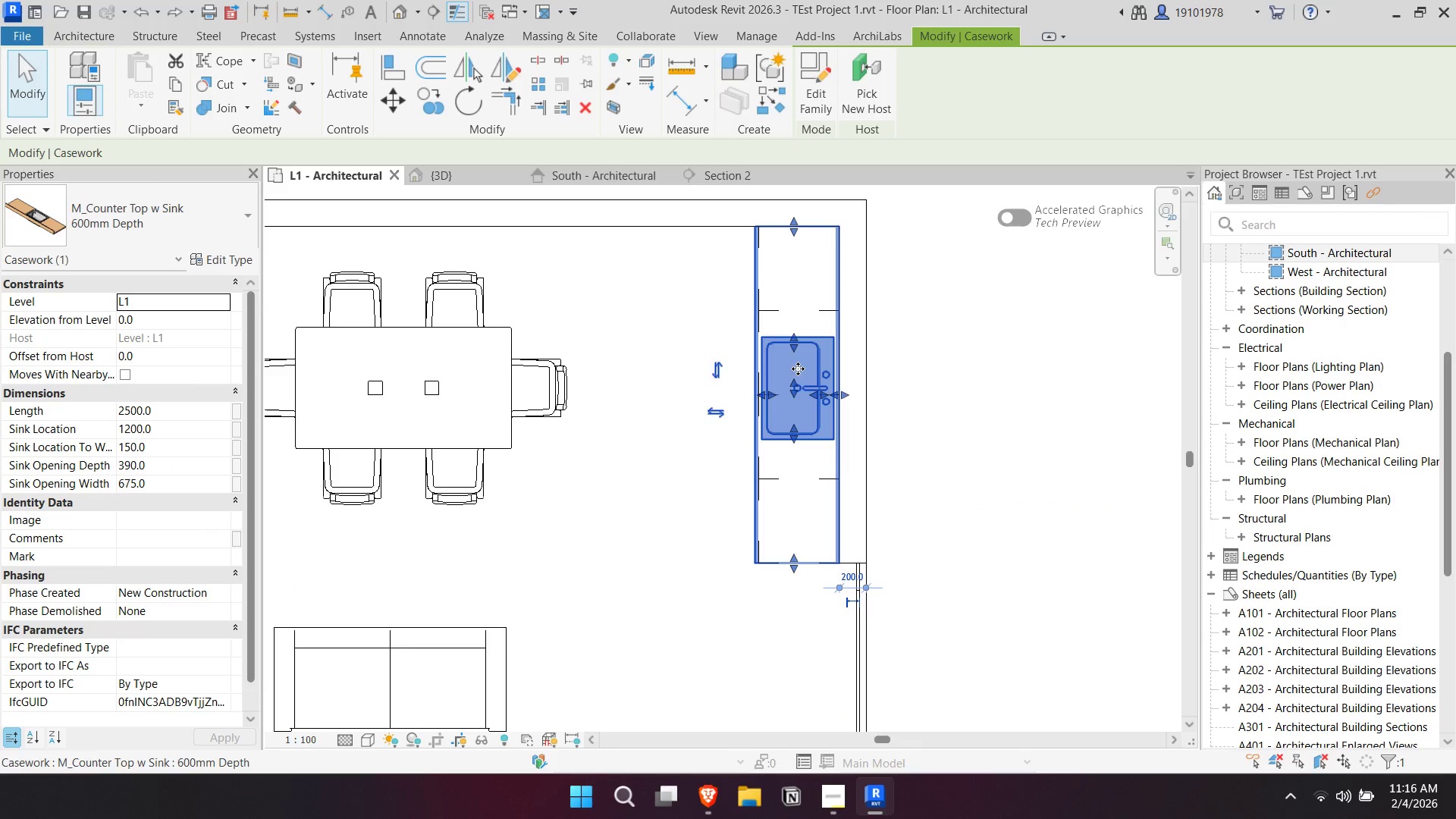 
left_click_drag(start_coordinate=[805, 361], to_coordinate=[775, 361])
 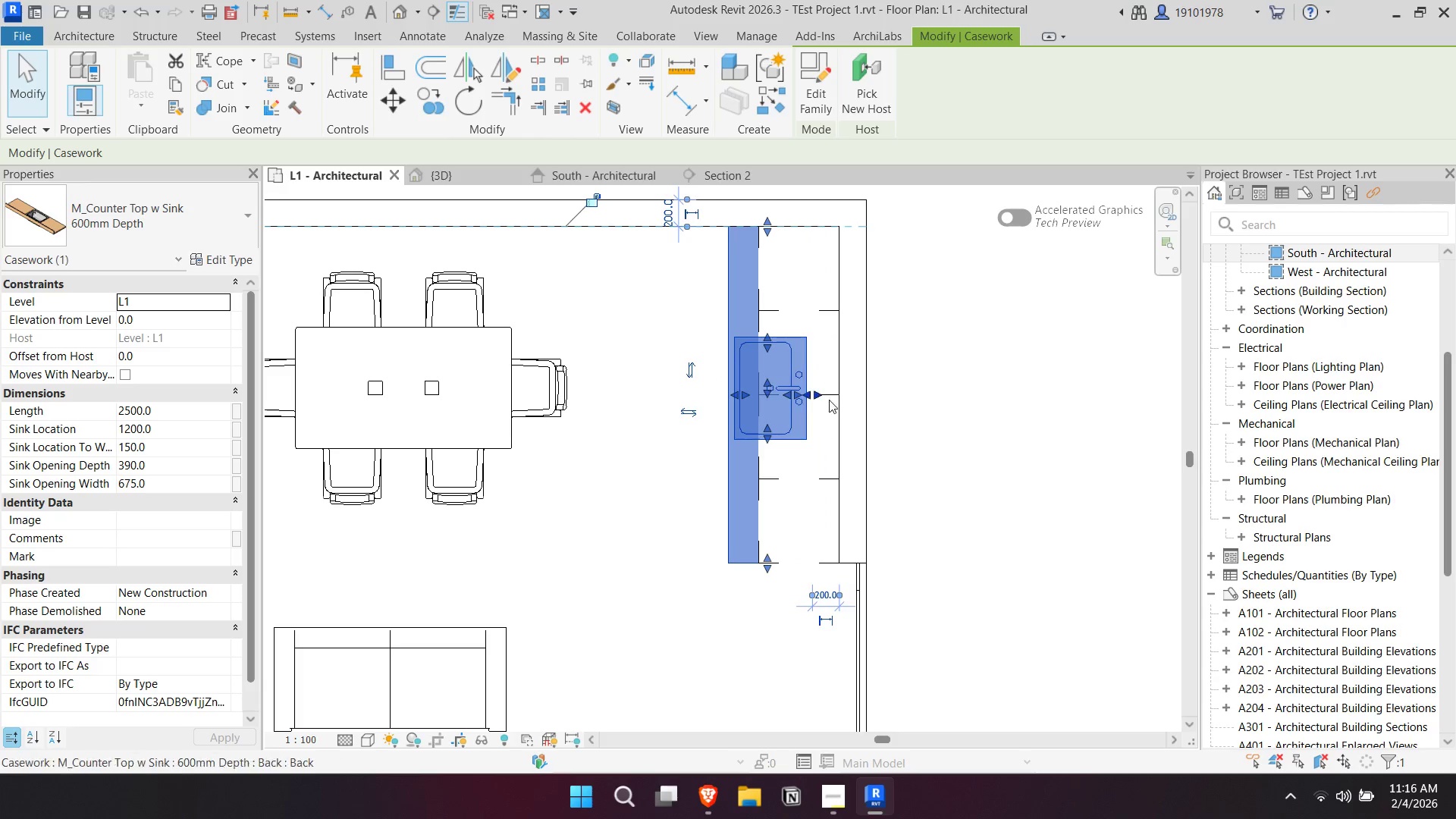 
scroll: coordinate [824, 472], scroll_direction: up, amount: 2.0
 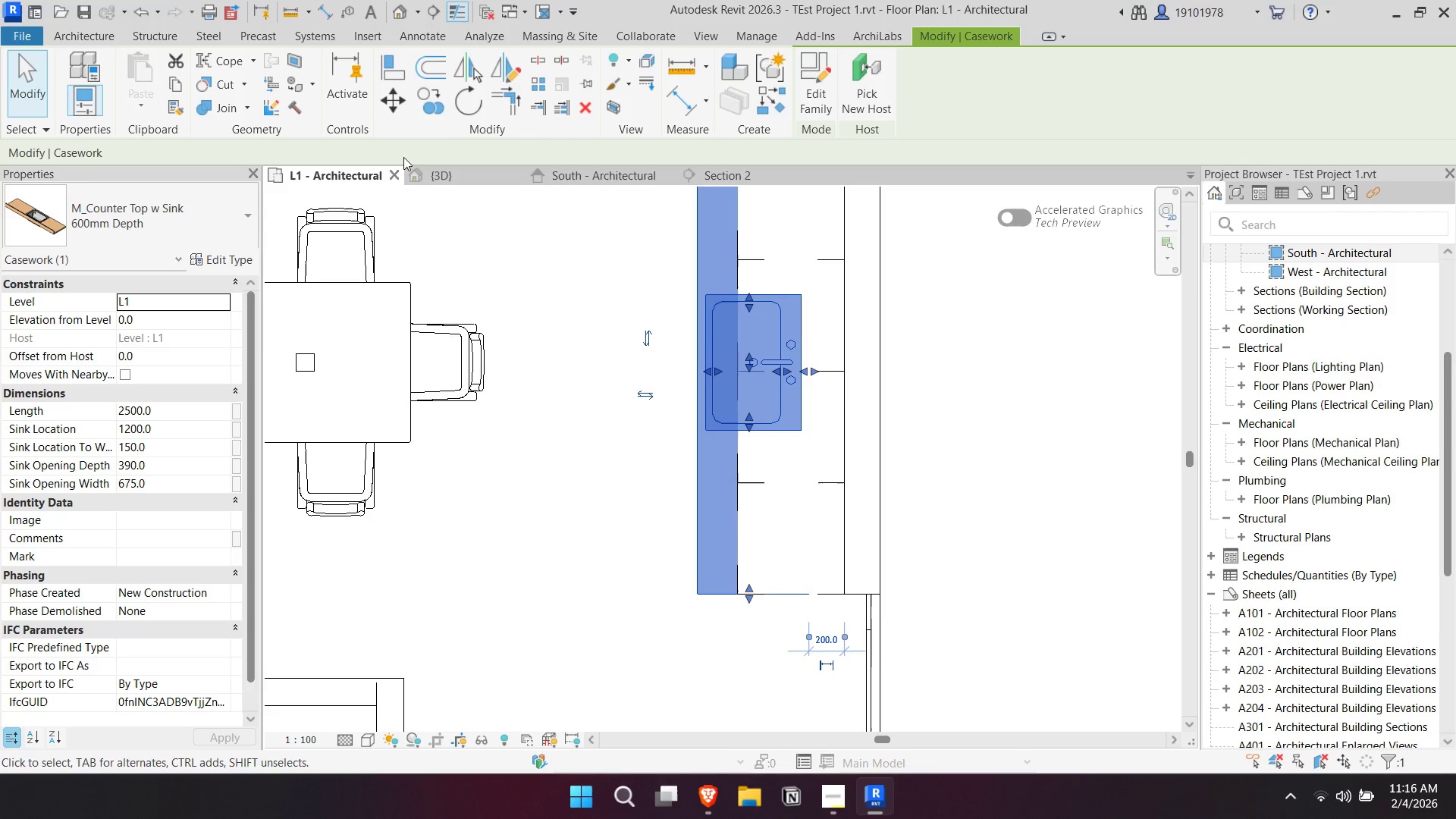 
left_click_drag(start_coordinate=[387, 106], to_coordinate=[388, 110])
 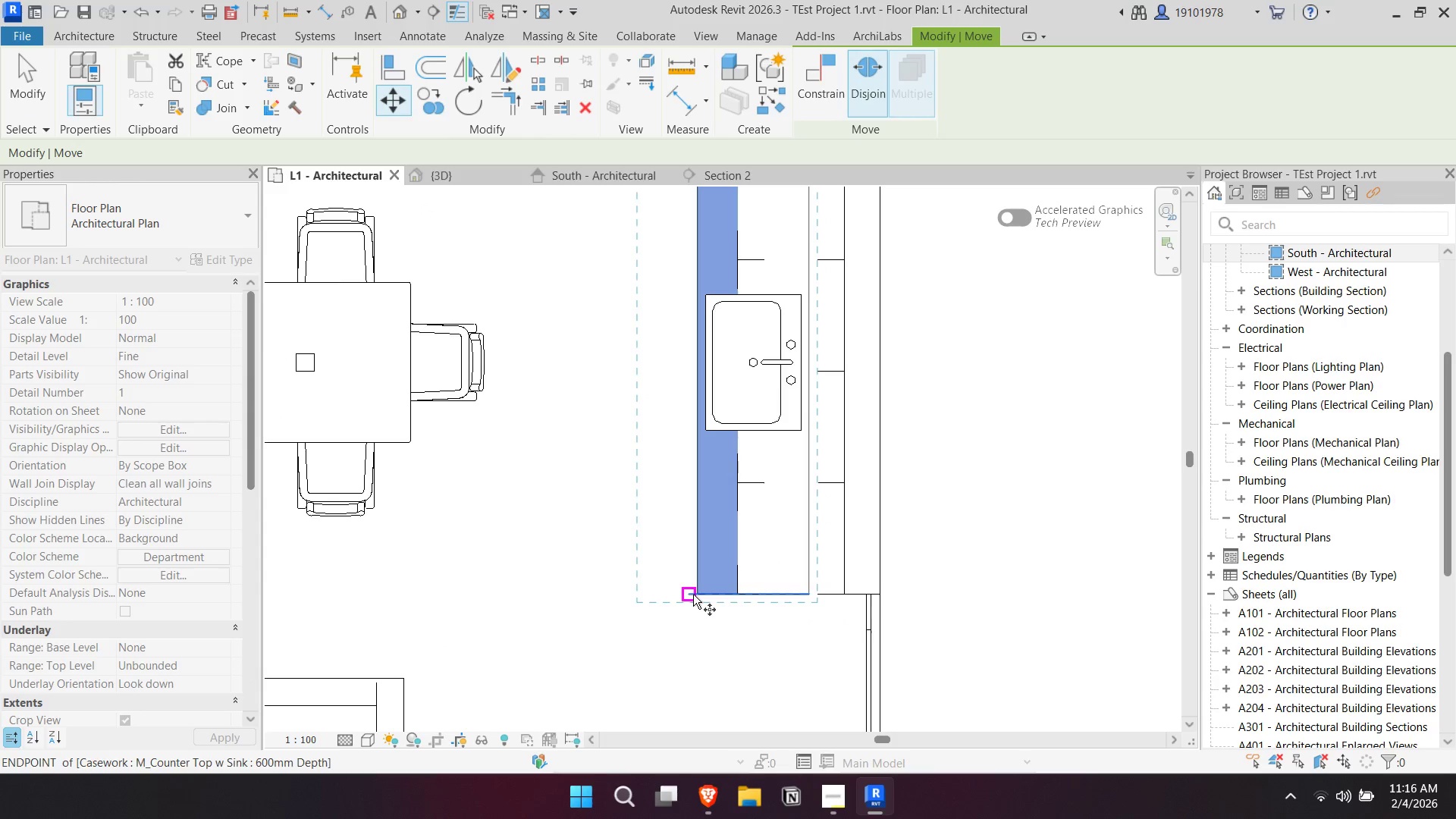 
left_click_drag(start_coordinate=[694, 595], to_coordinate=[705, 594])
 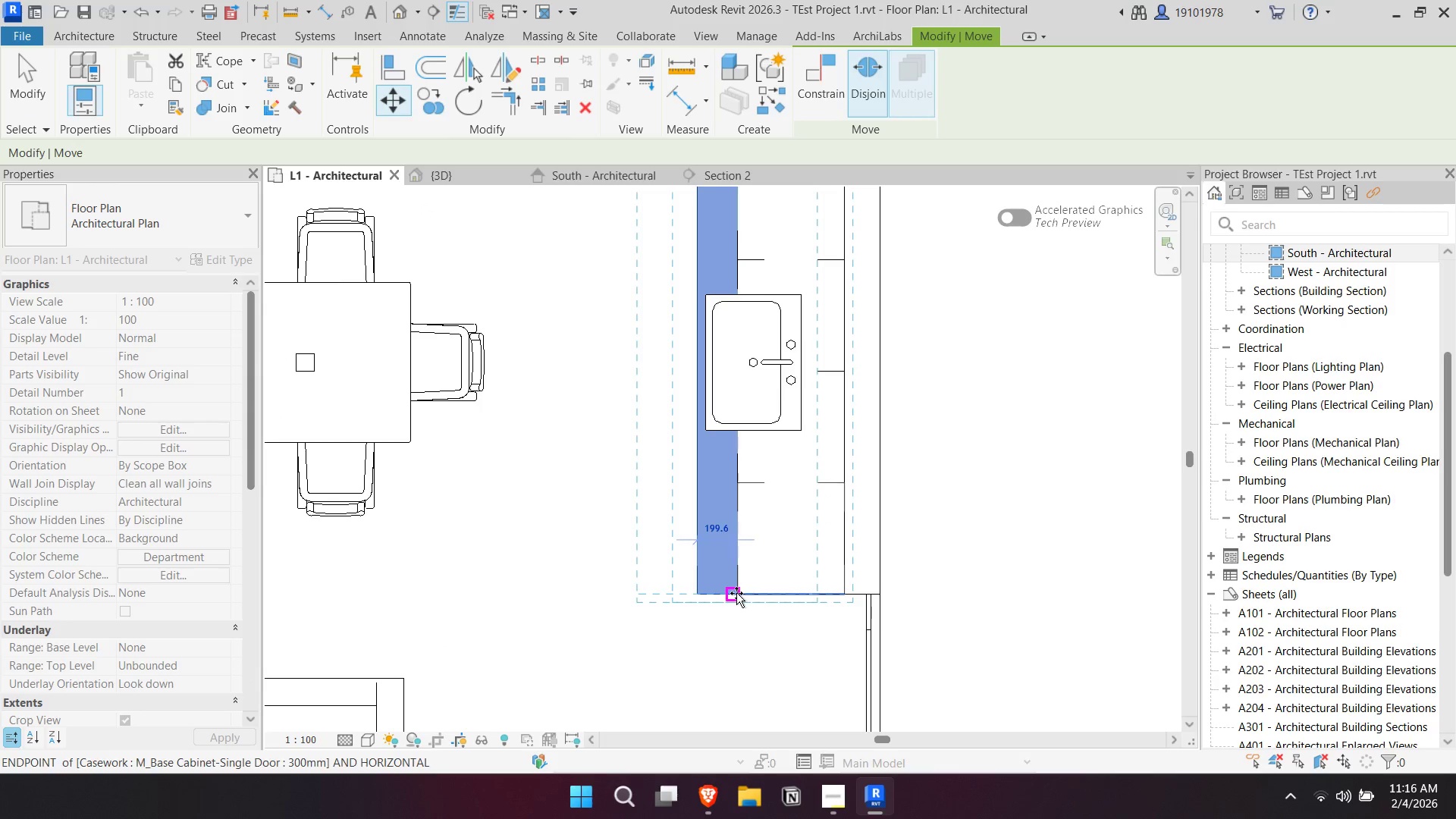 
left_click([736, 593])
 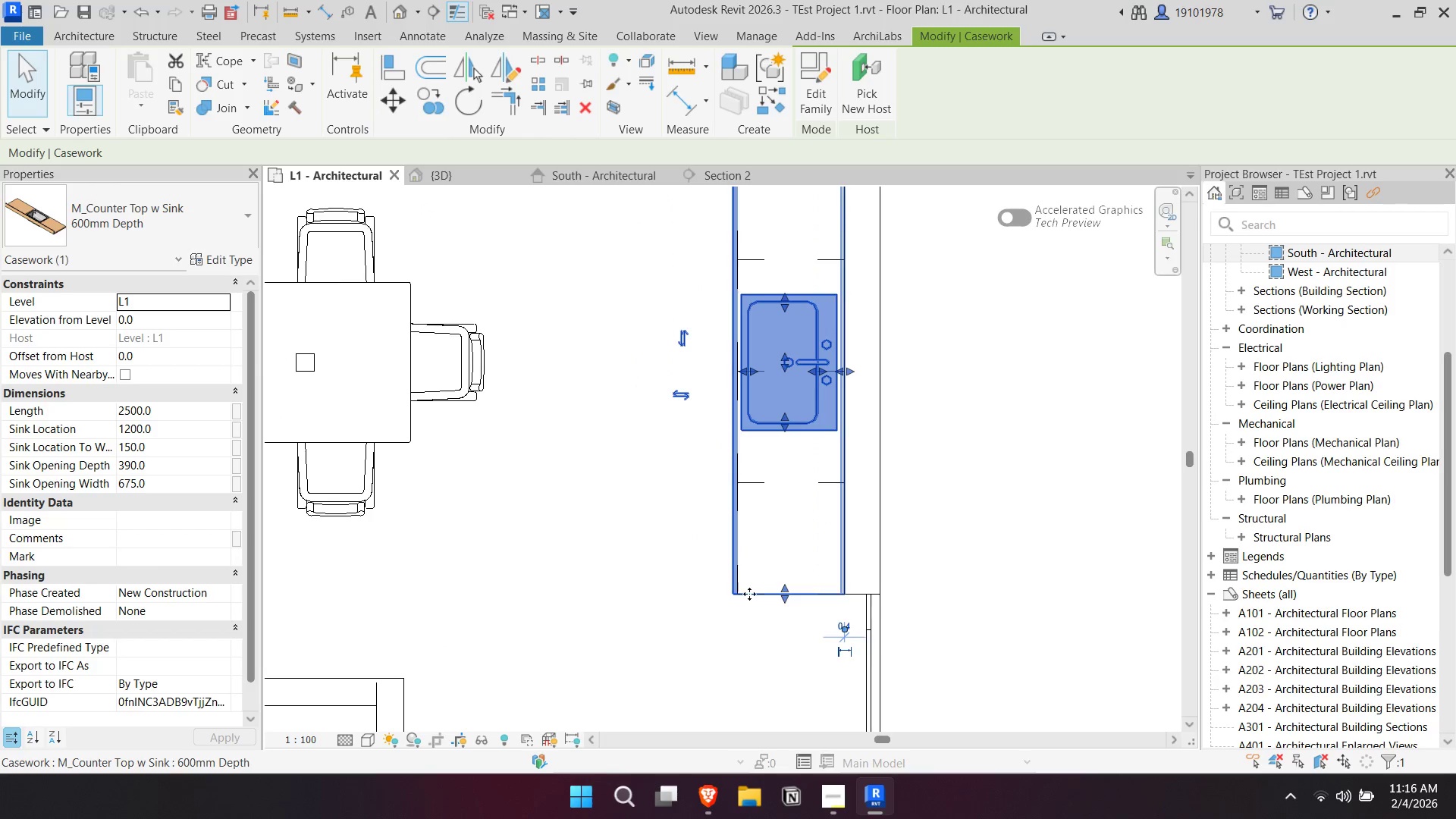 
scroll: coordinate [757, 601], scroll_direction: up, amount: 8.0
 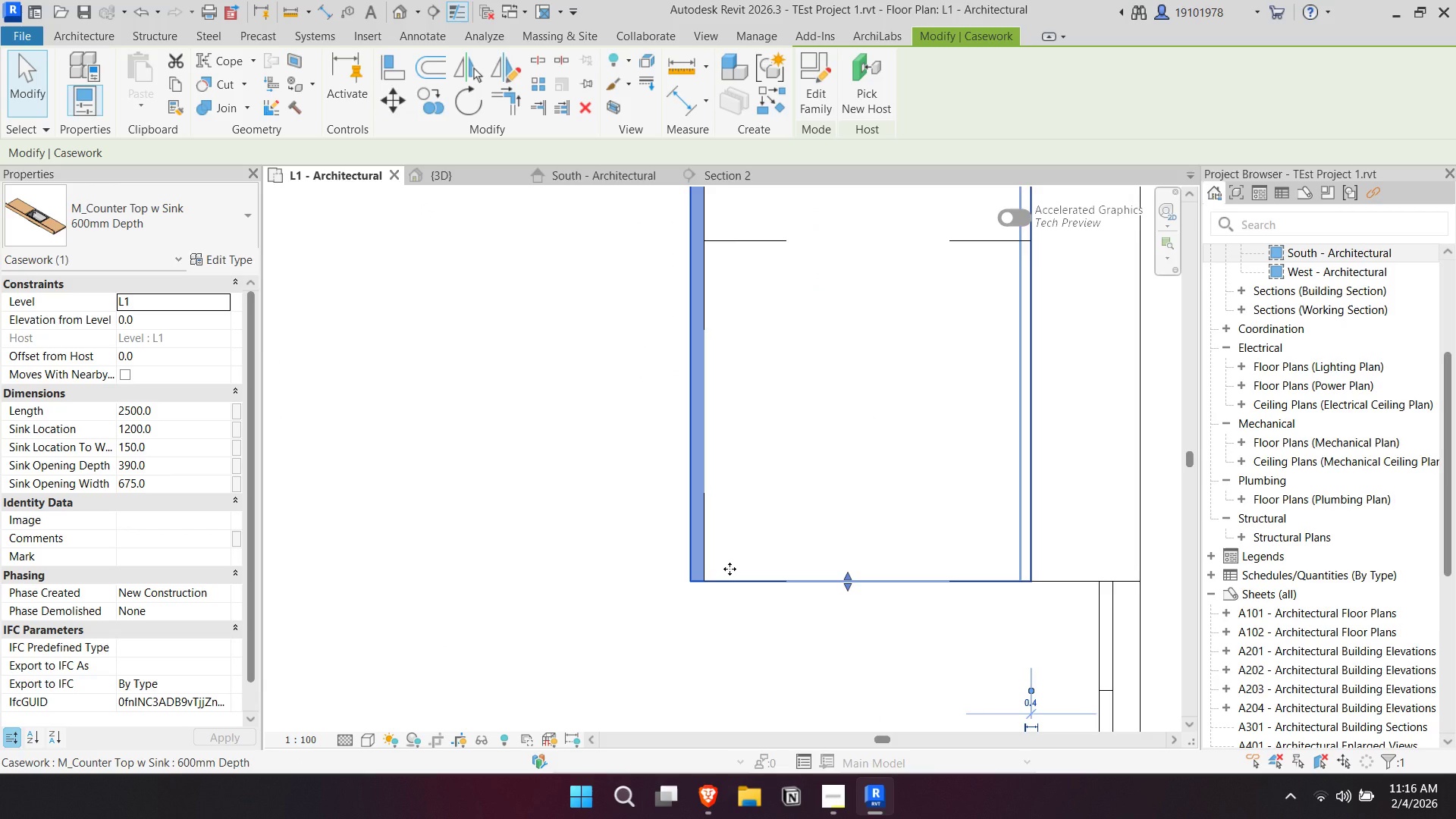 
left_click([730, 569])
 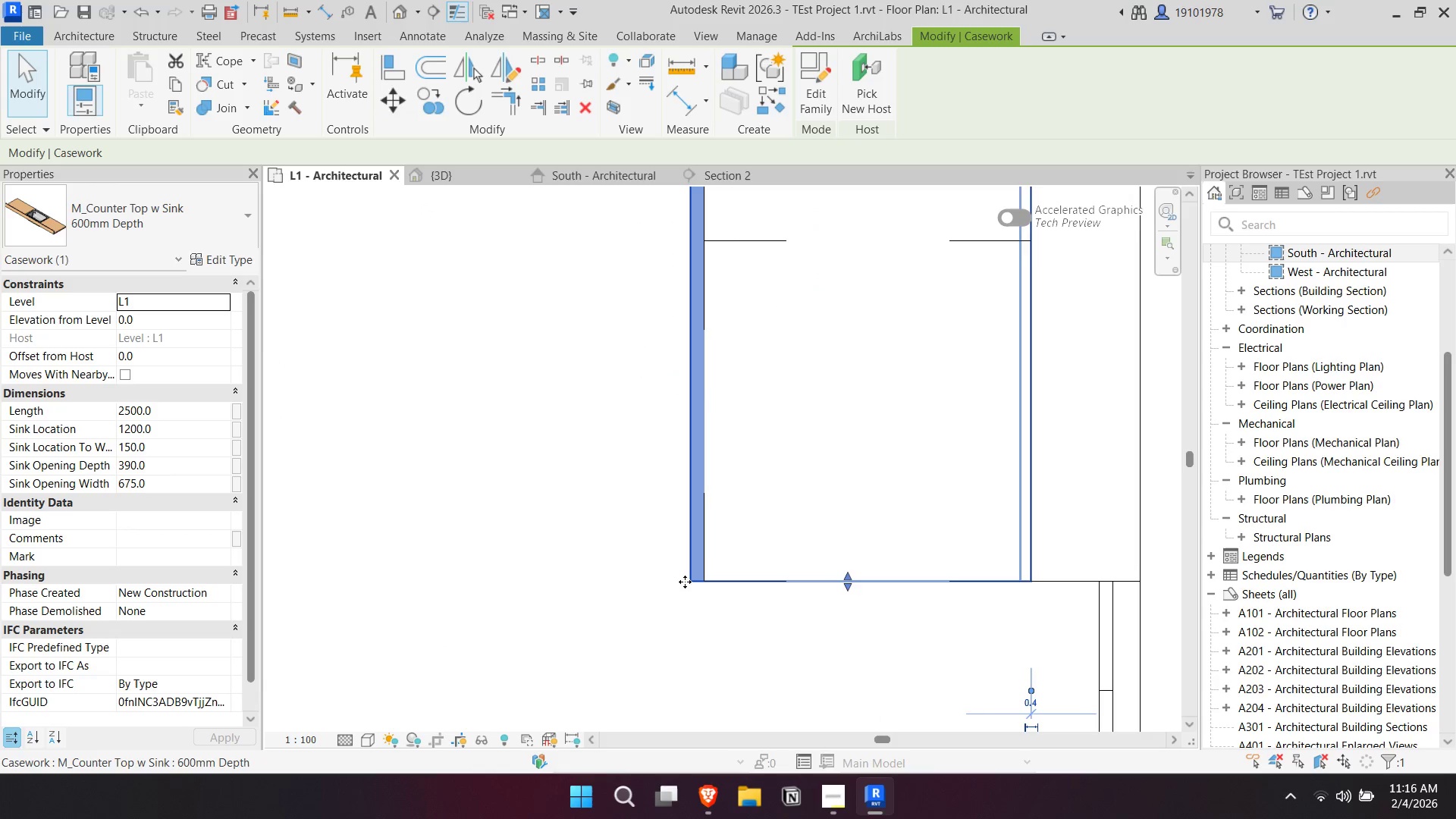 
double_click([670, 618])
 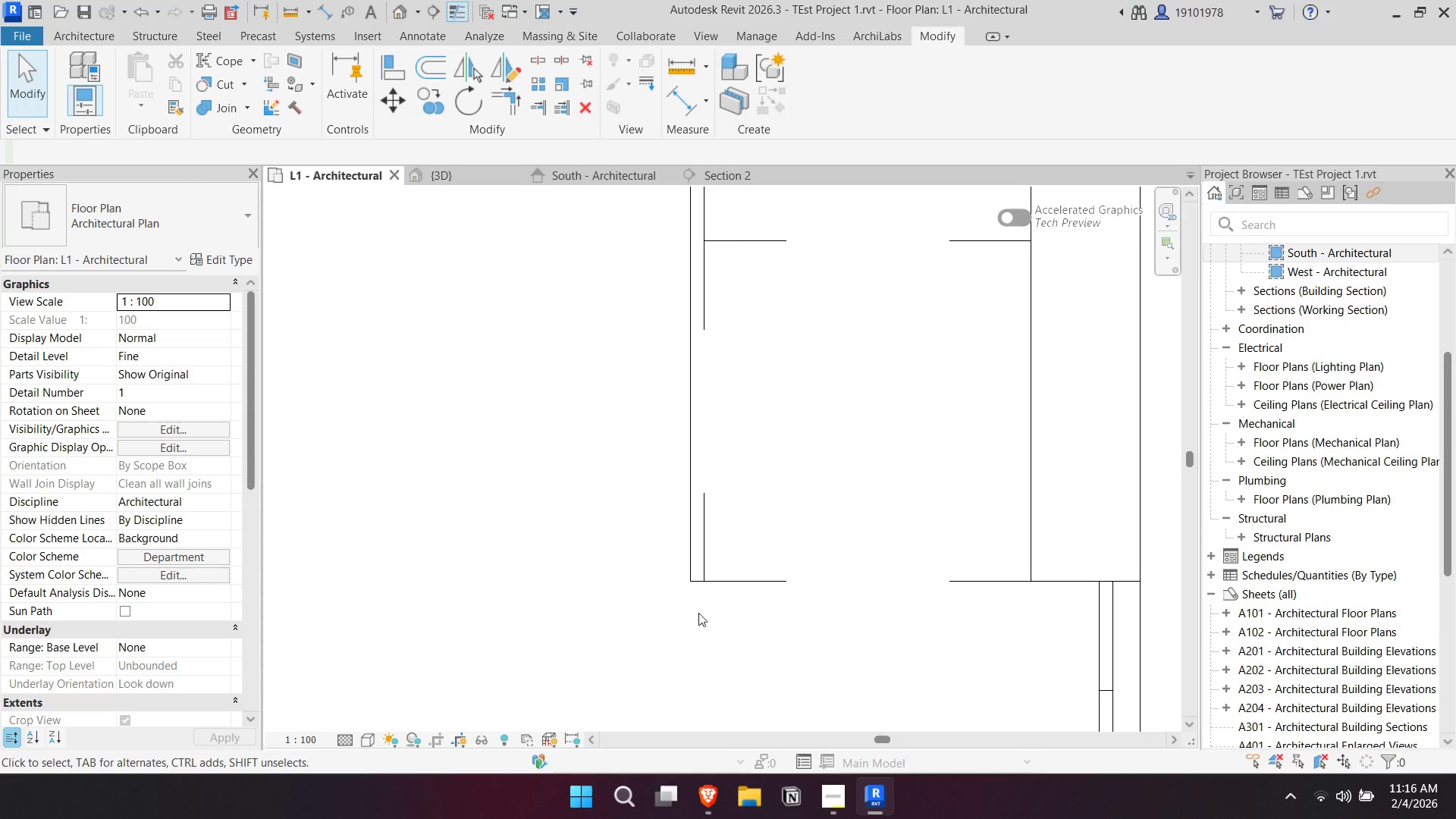 
key(Escape)
 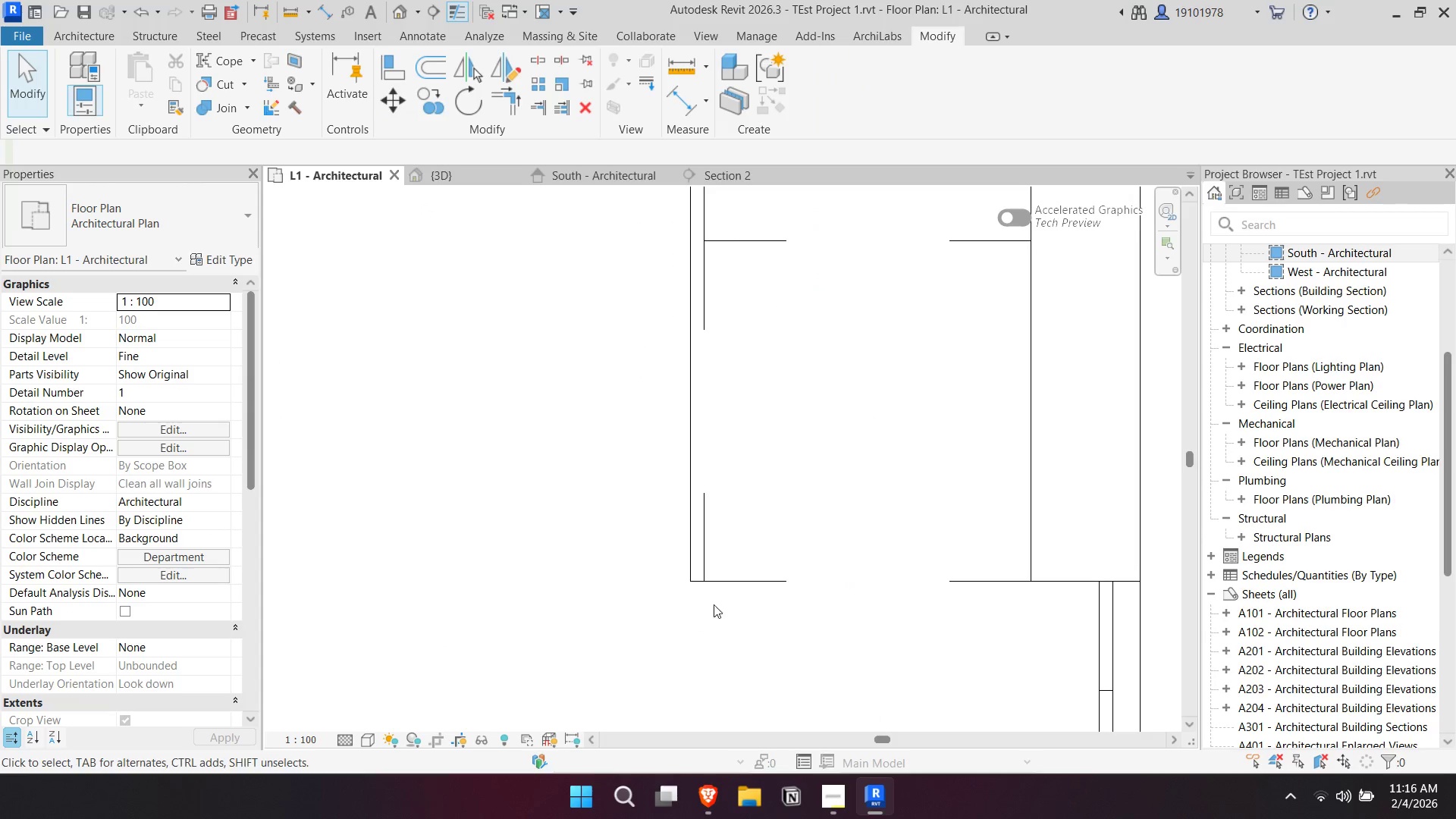 
key(Backquote)
 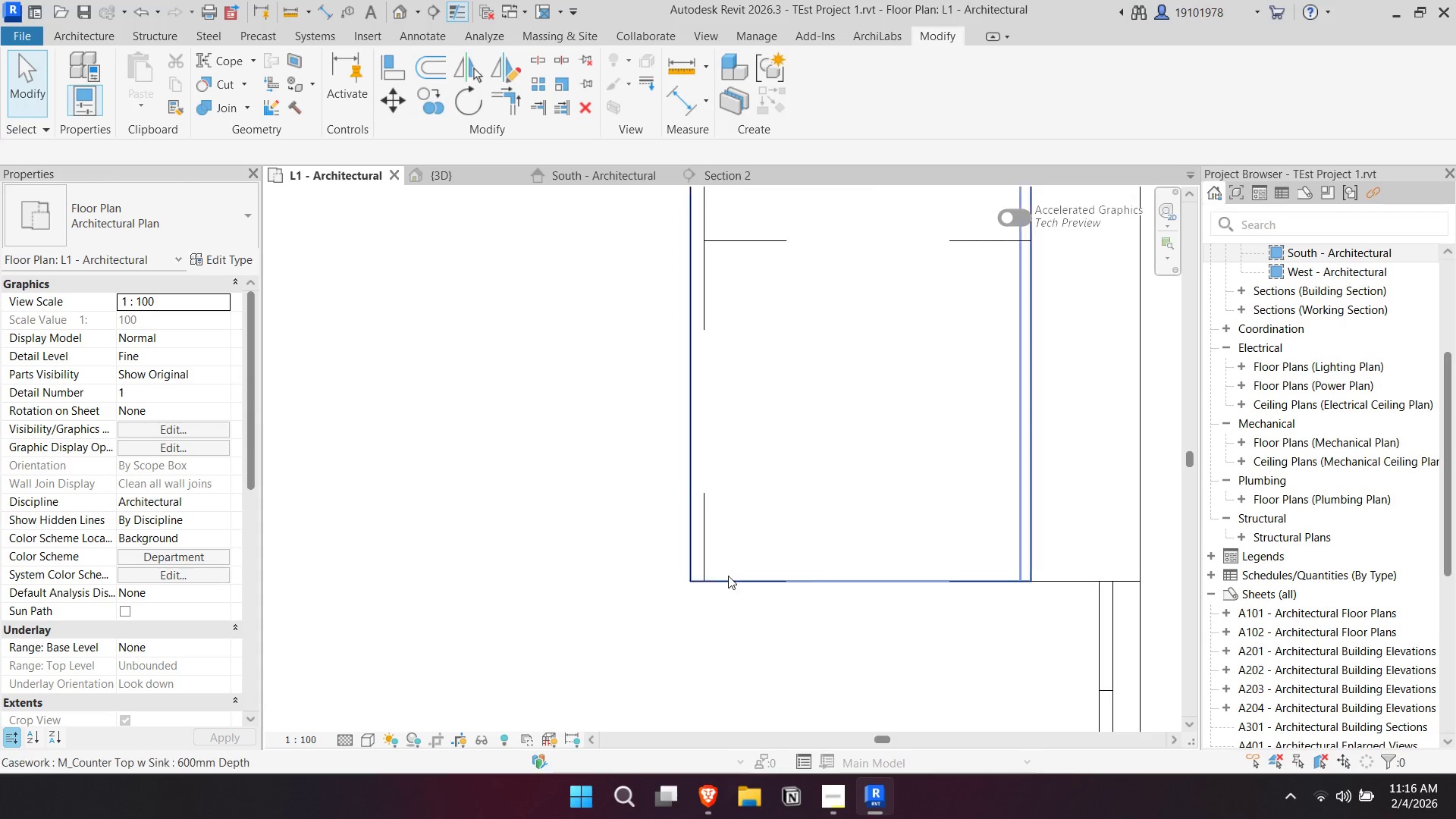 
scroll: coordinate [727, 578], scroll_direction: down, amount: 8.0
 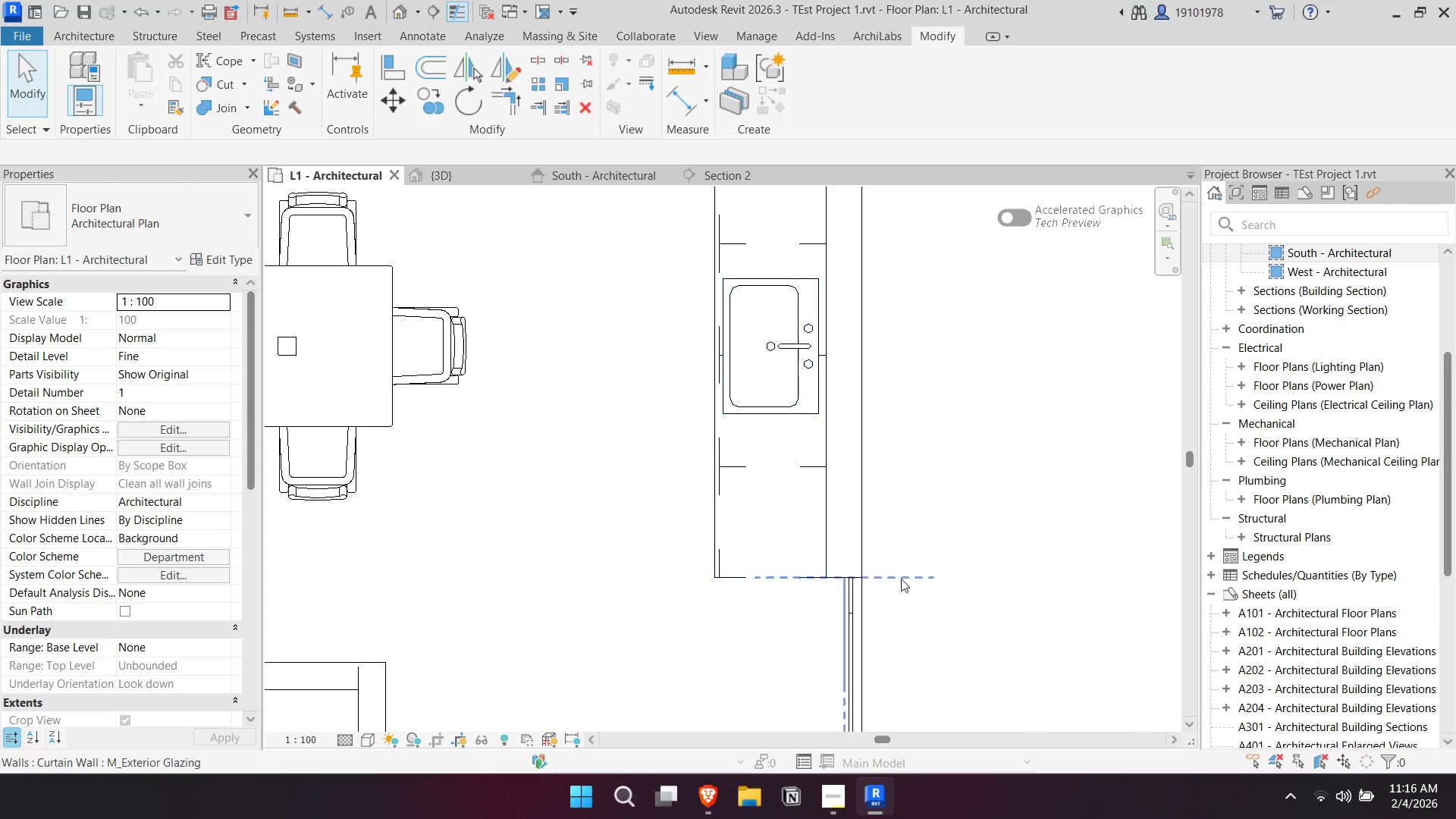 
key(Escape)
 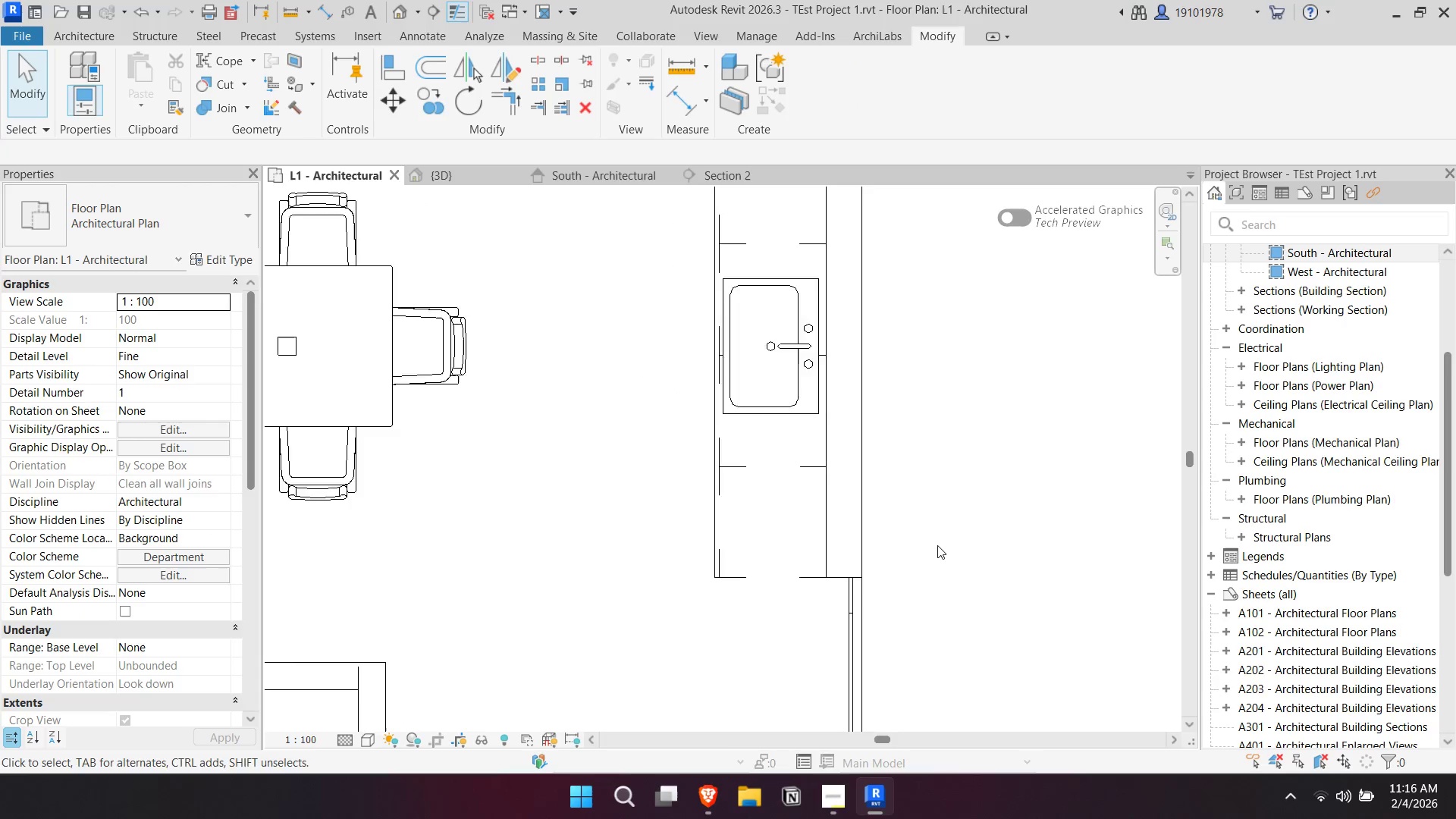 
scroll: coordinate [937, 545], scroll_direction: down, amount: 4.0
 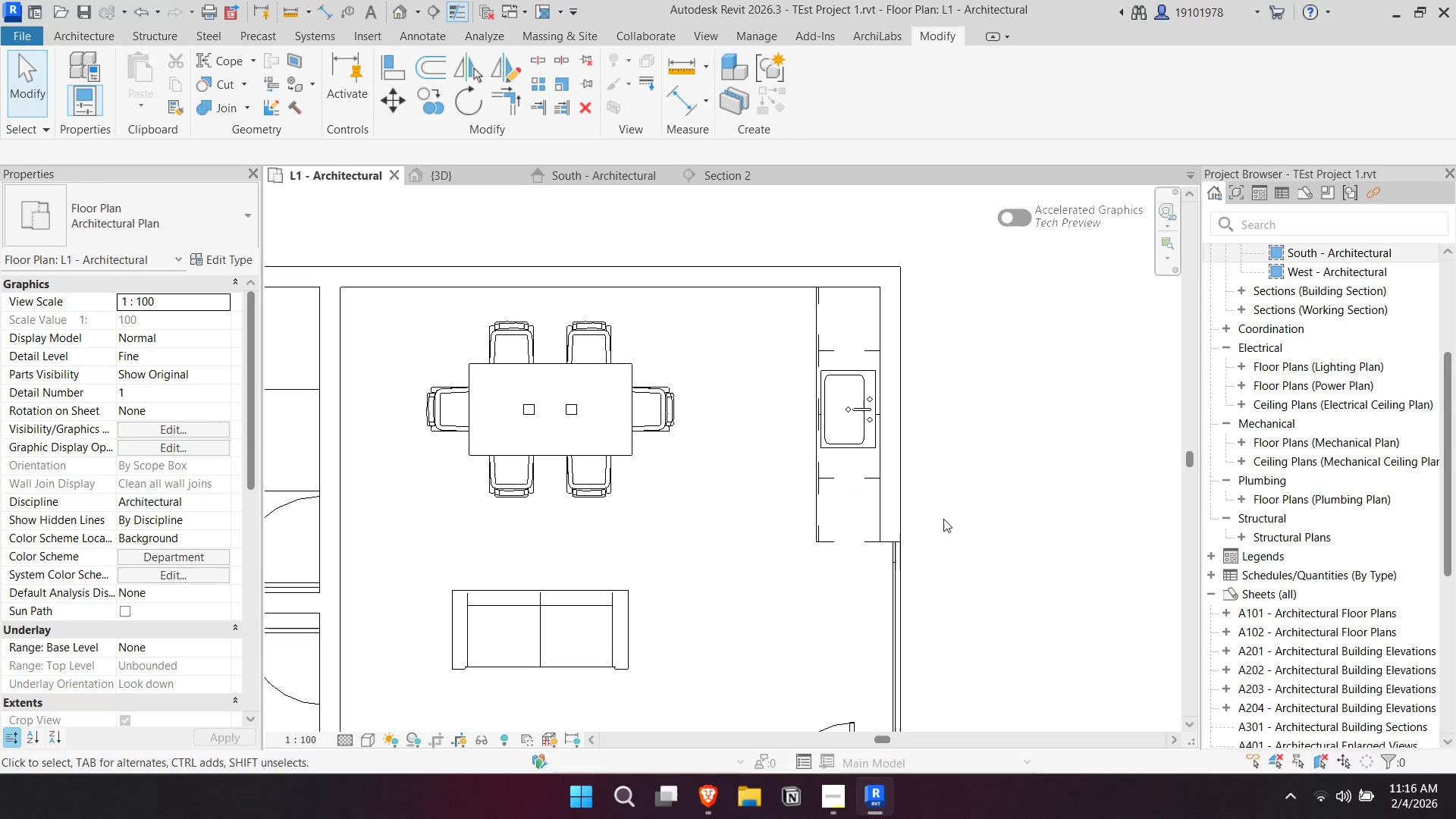 
key(Control+ControlLeft)
 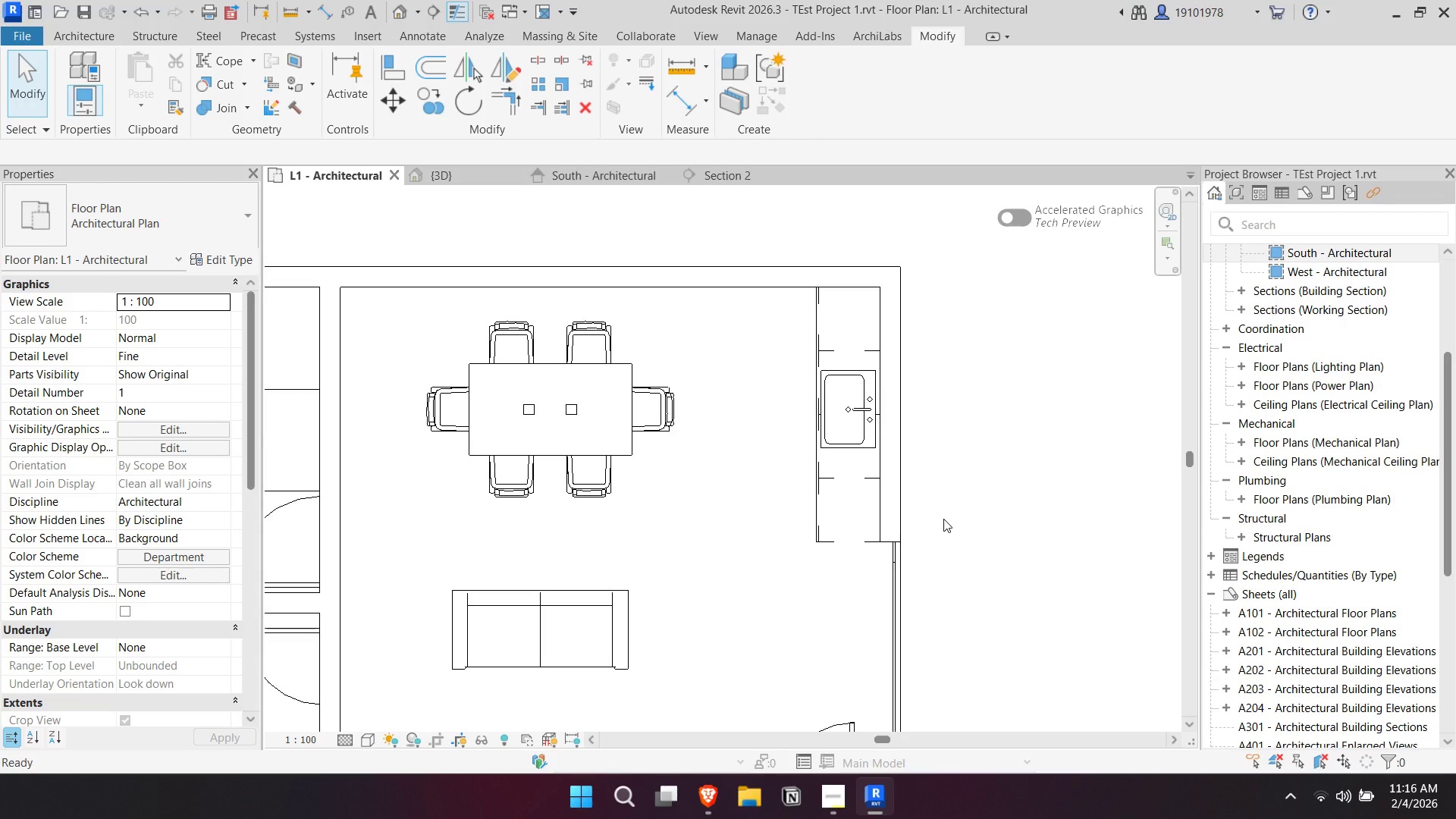 
key(Control+S)
 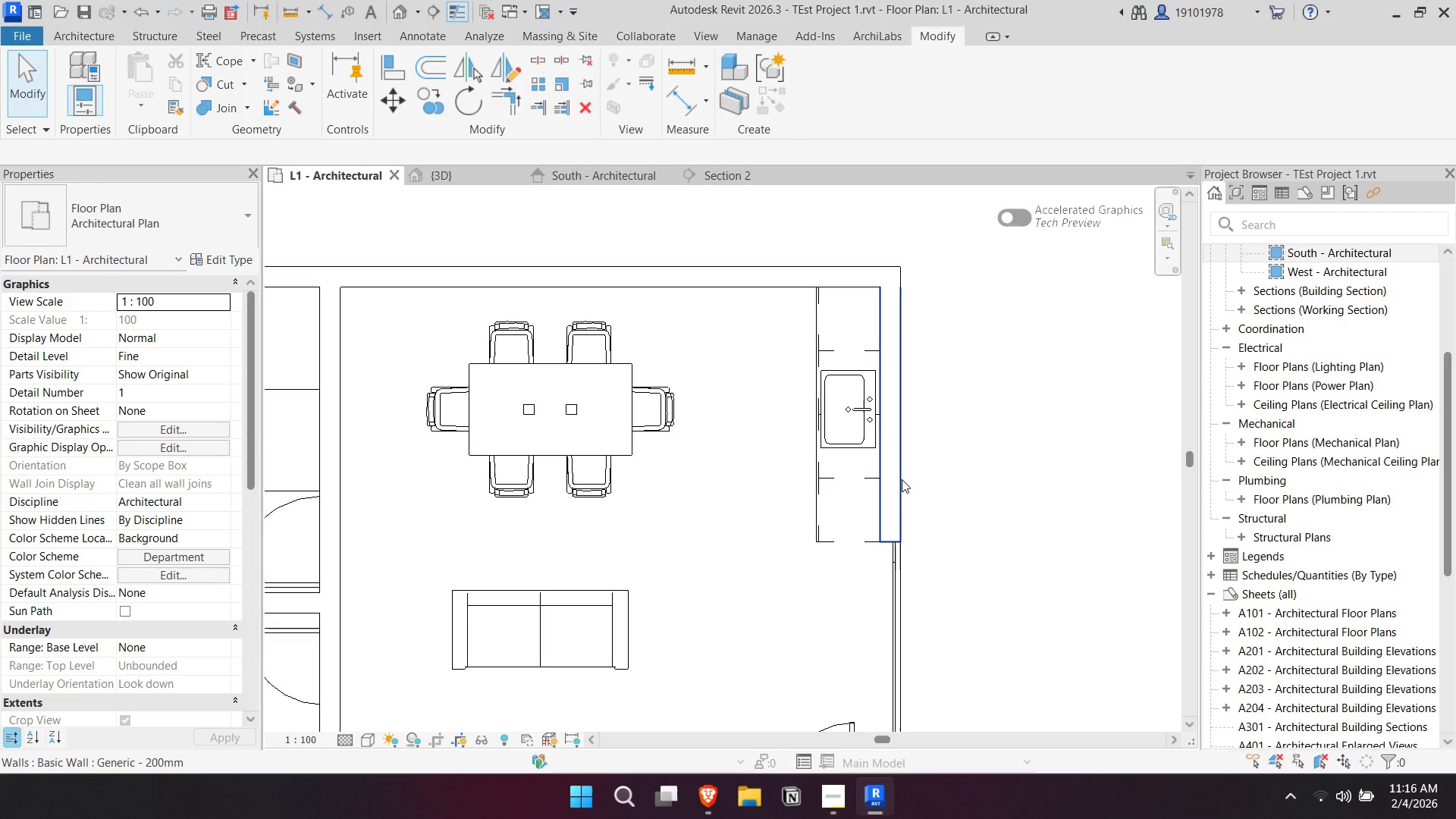 
left_click([1057, 494])
 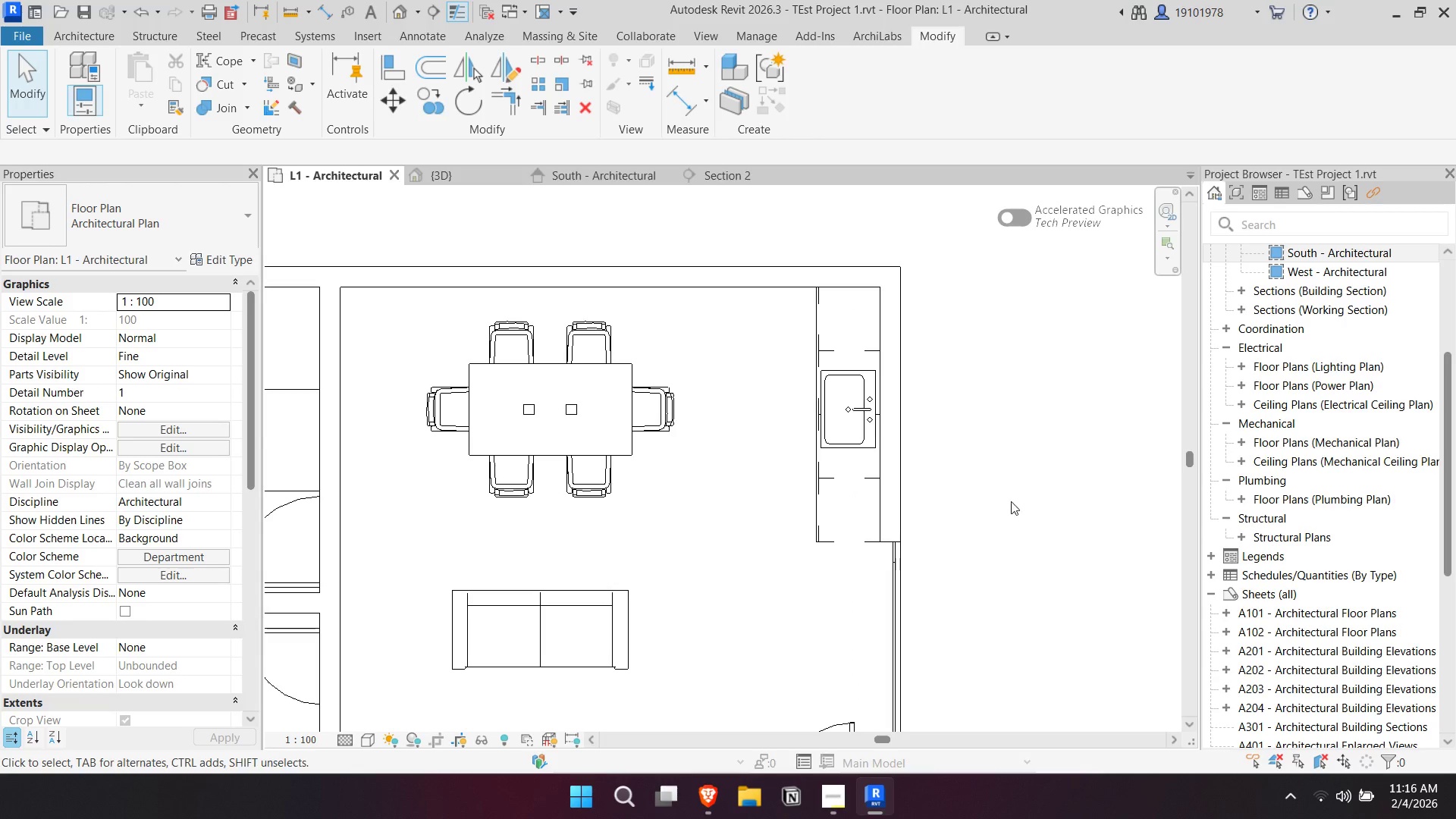 
scroll: coordinate [990, 506], scroll_direction: none, amount: 0.0
 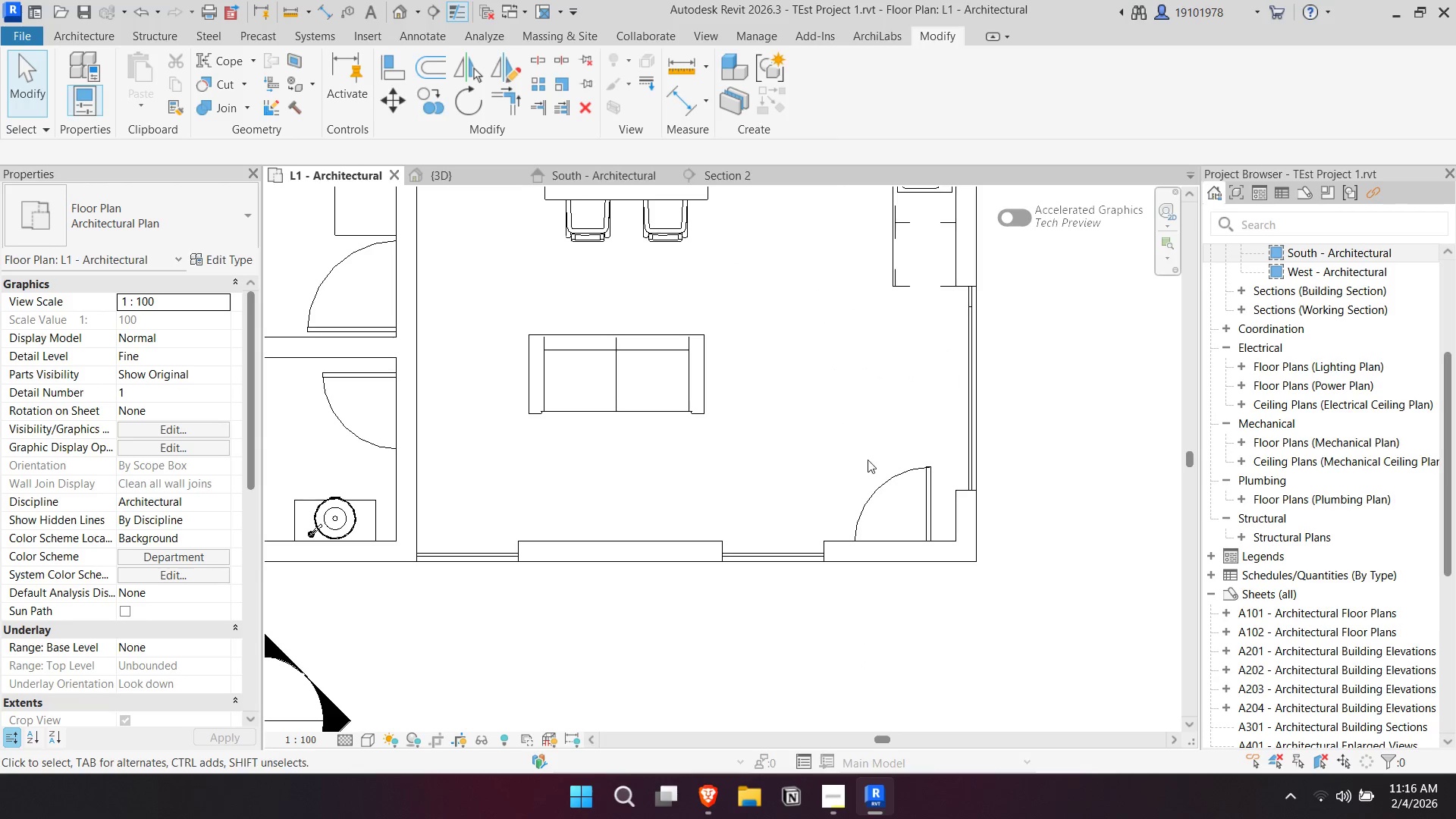 
scroll: coordinate [900, 562], scroll_direction: down, amount: 2.0
 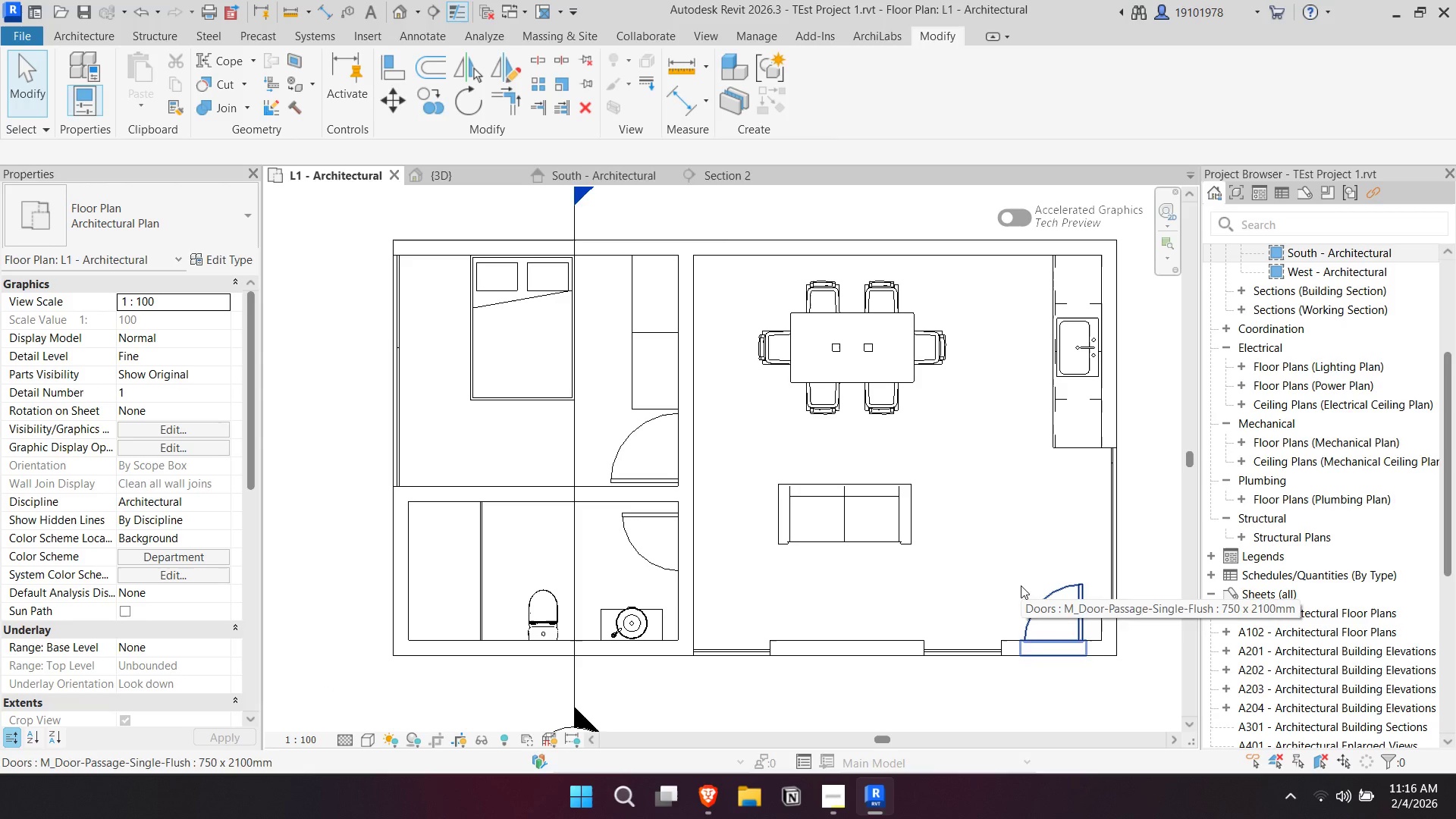 
scroll: coordinate [358, 598], scroll_direction: up, amount: 4.0
 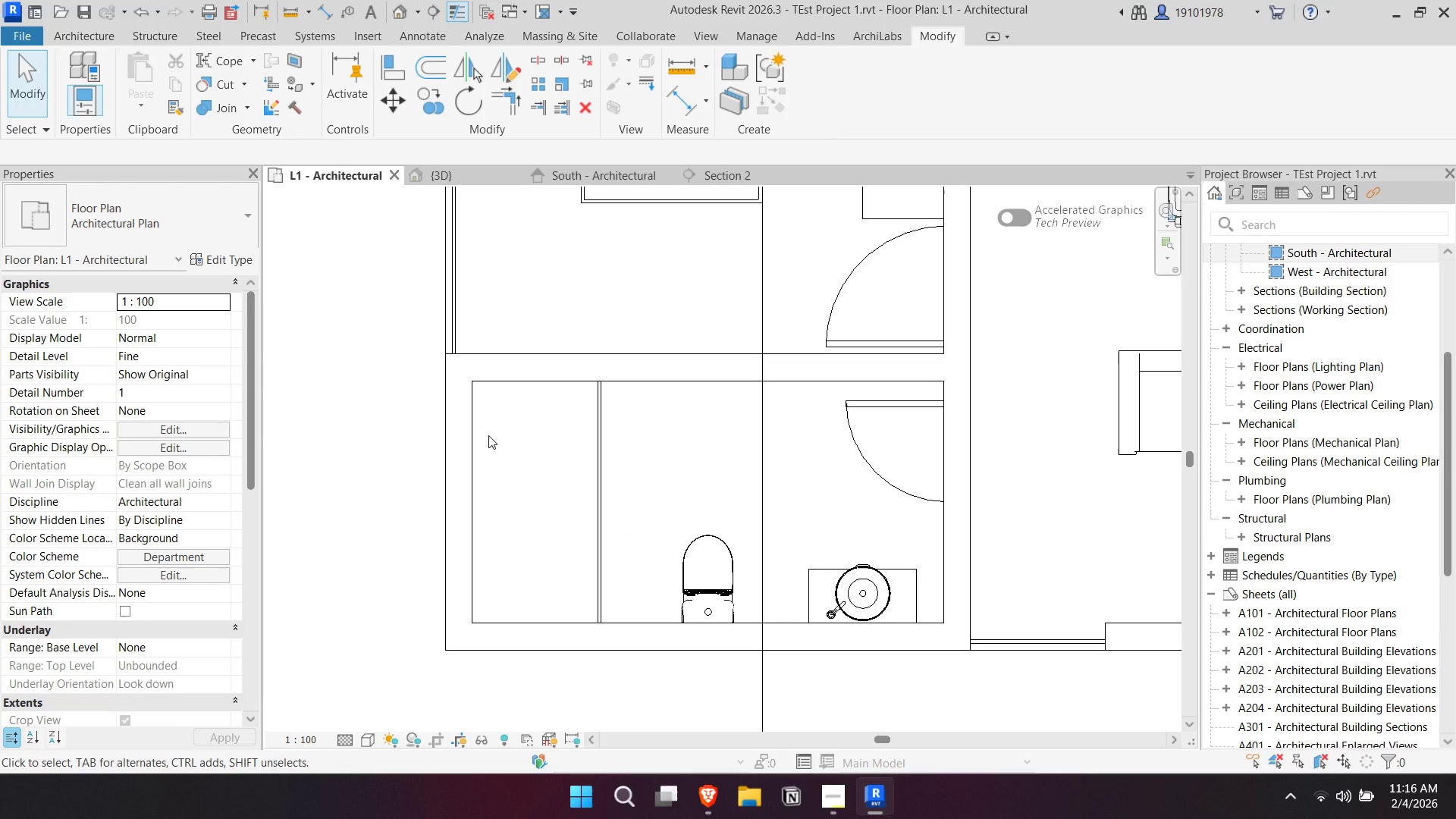 
left_click([552, 410])
 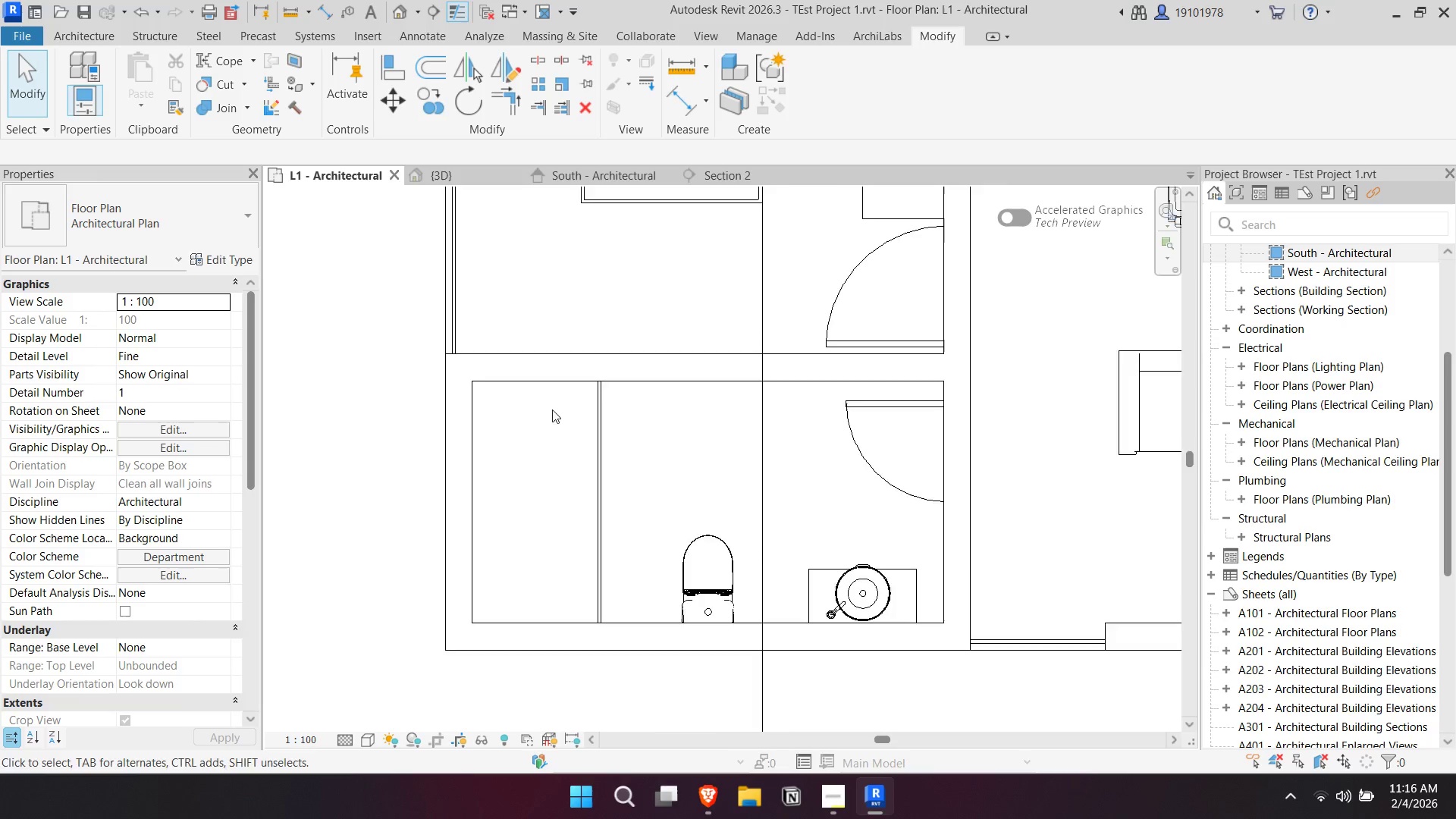 
scroll: coordinate [745, 432], scroll_direction: down, amount: 3.0
 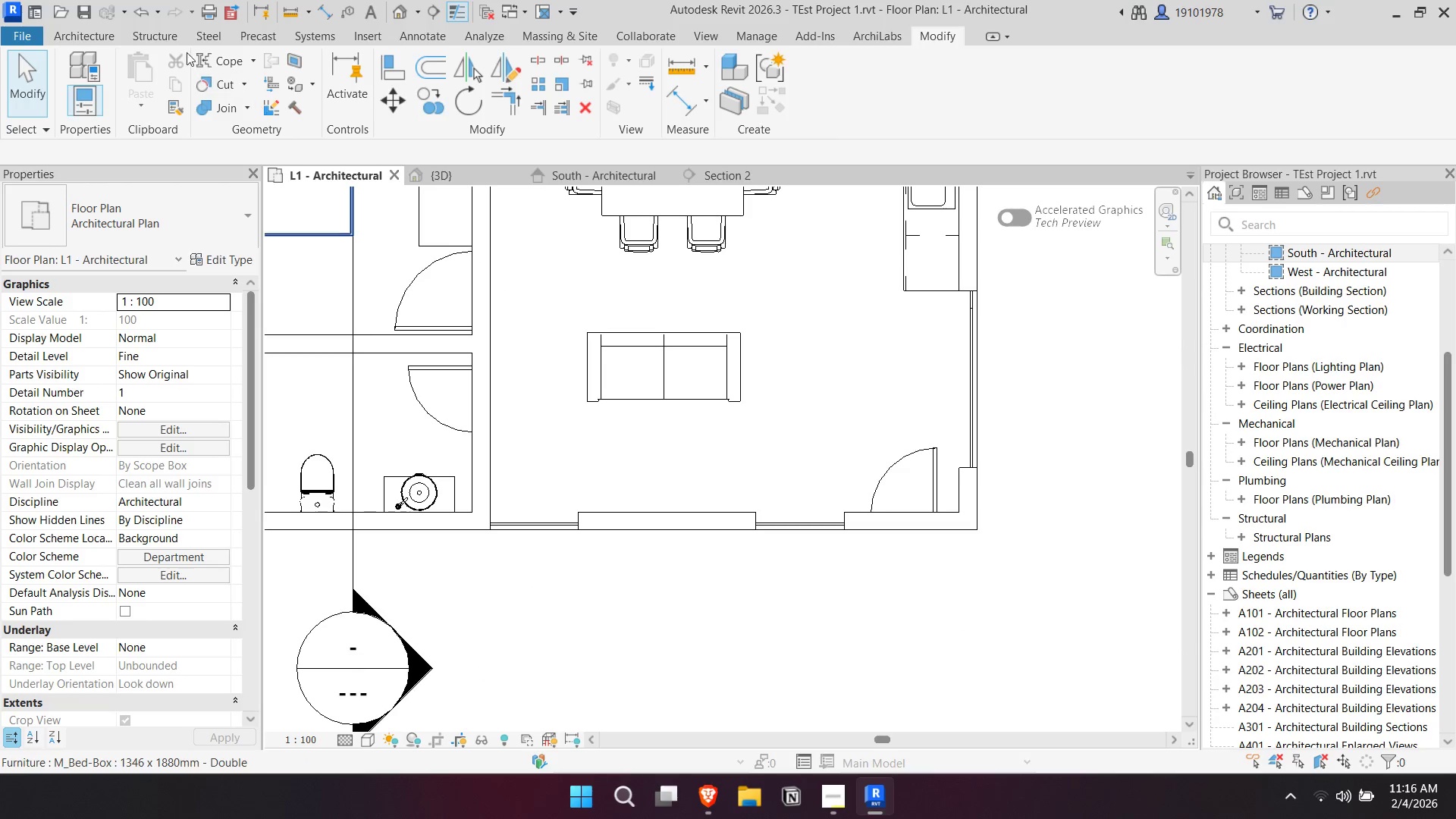 
key(Escape)
 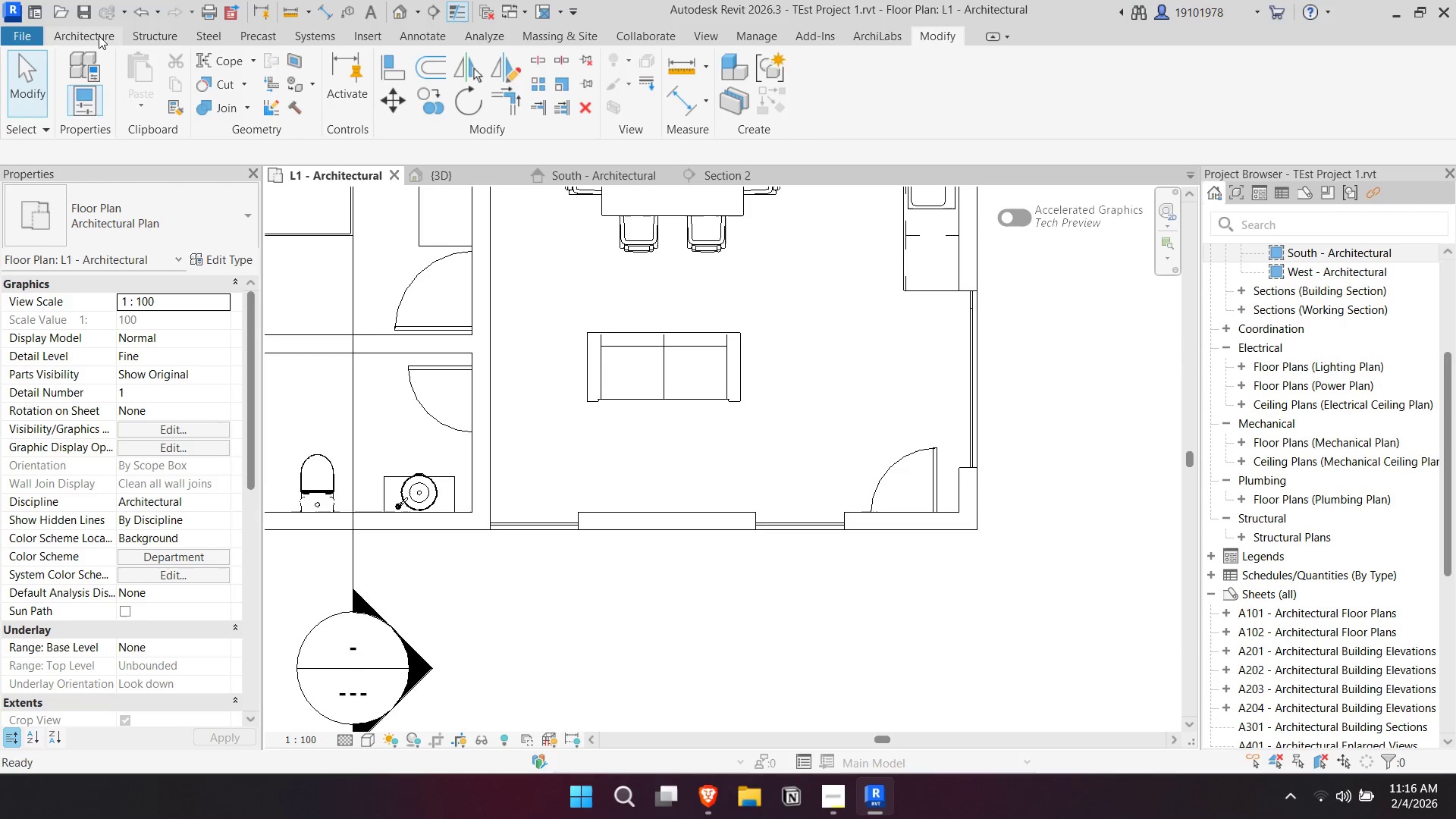 
left_click([96, 36])
 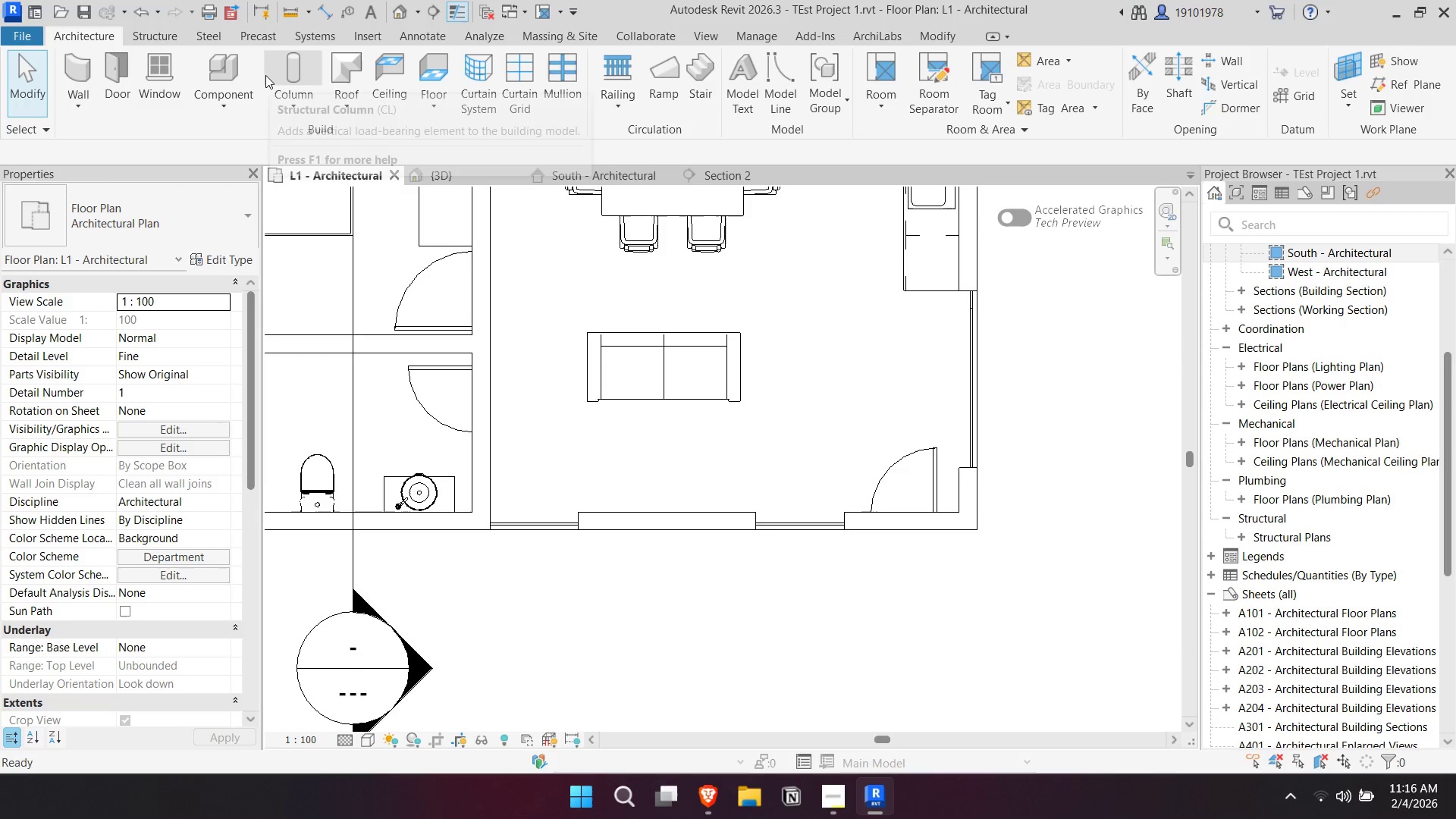 
left_click([235, 68])
 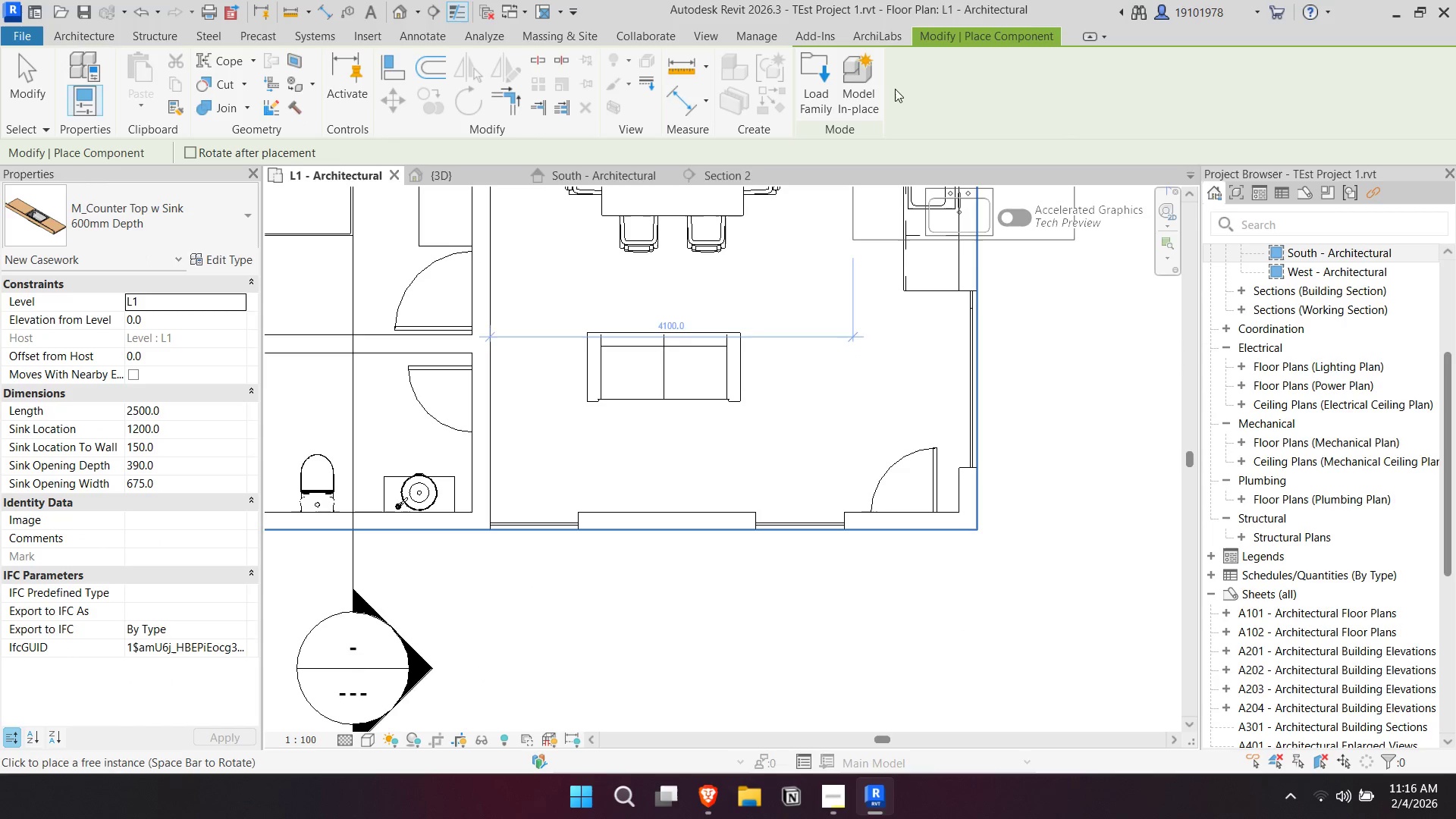 
left_click([821, 71])
 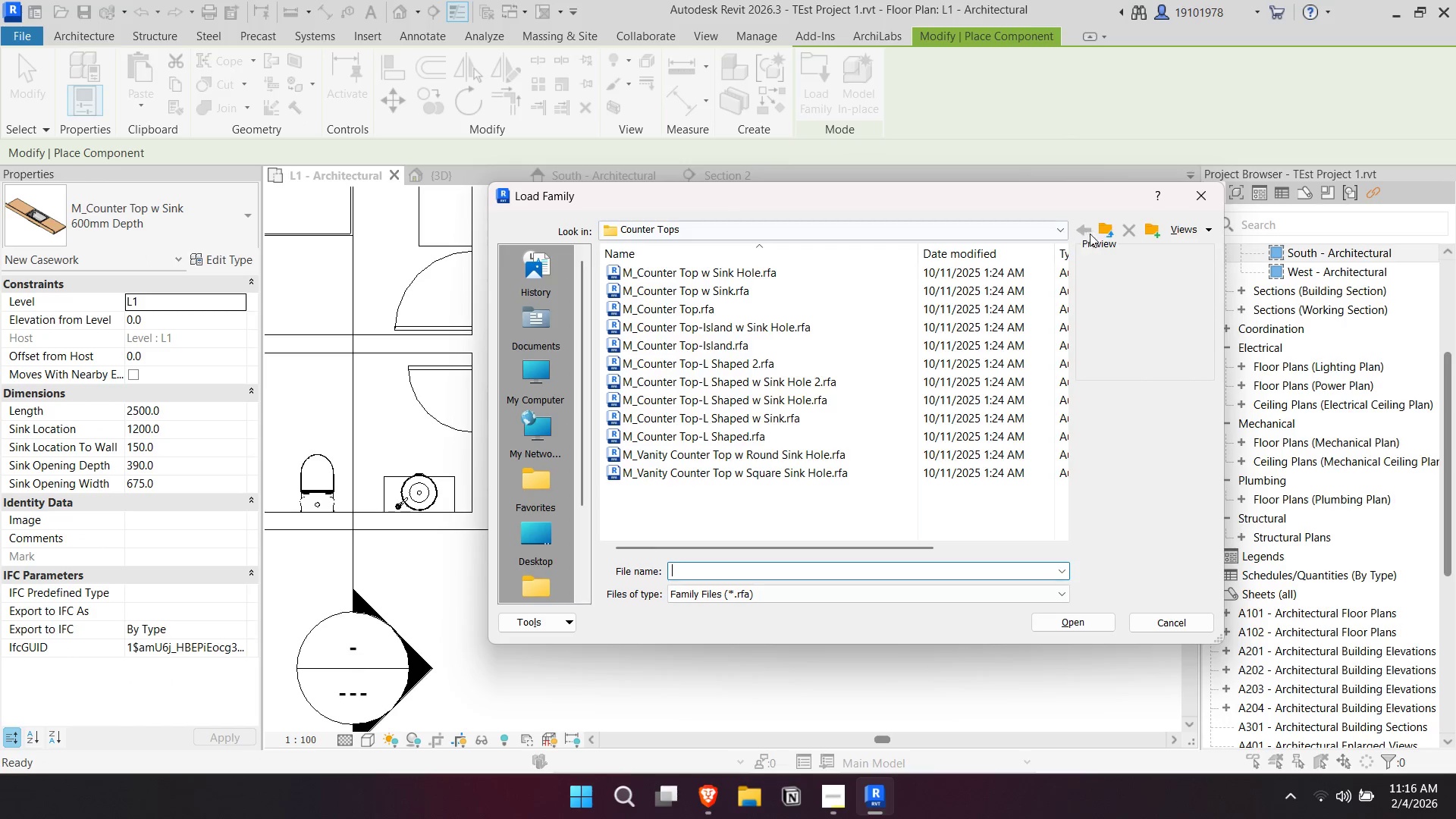 
left_click([1100, 232])
 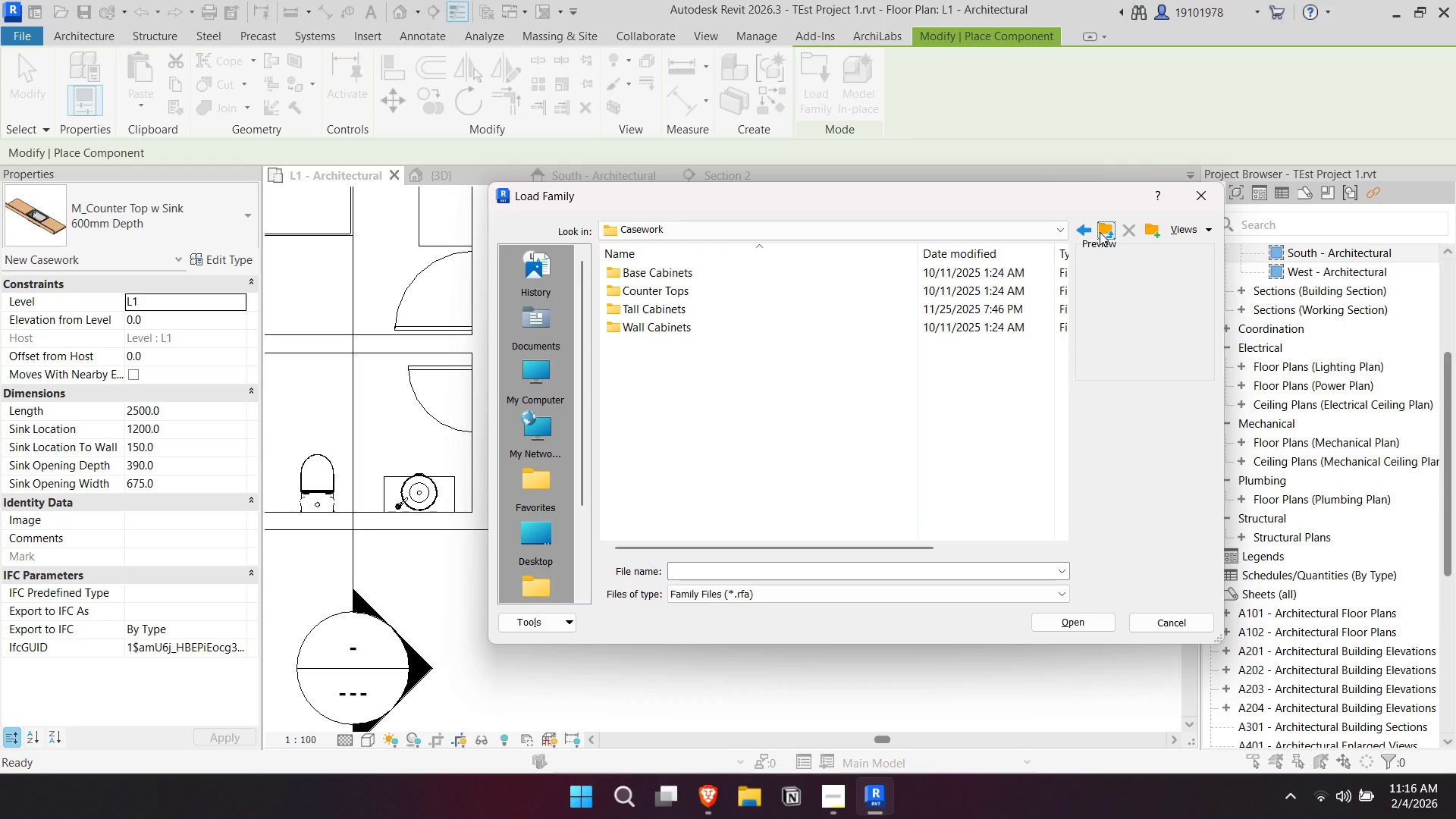 
left_click([1100, 232])
 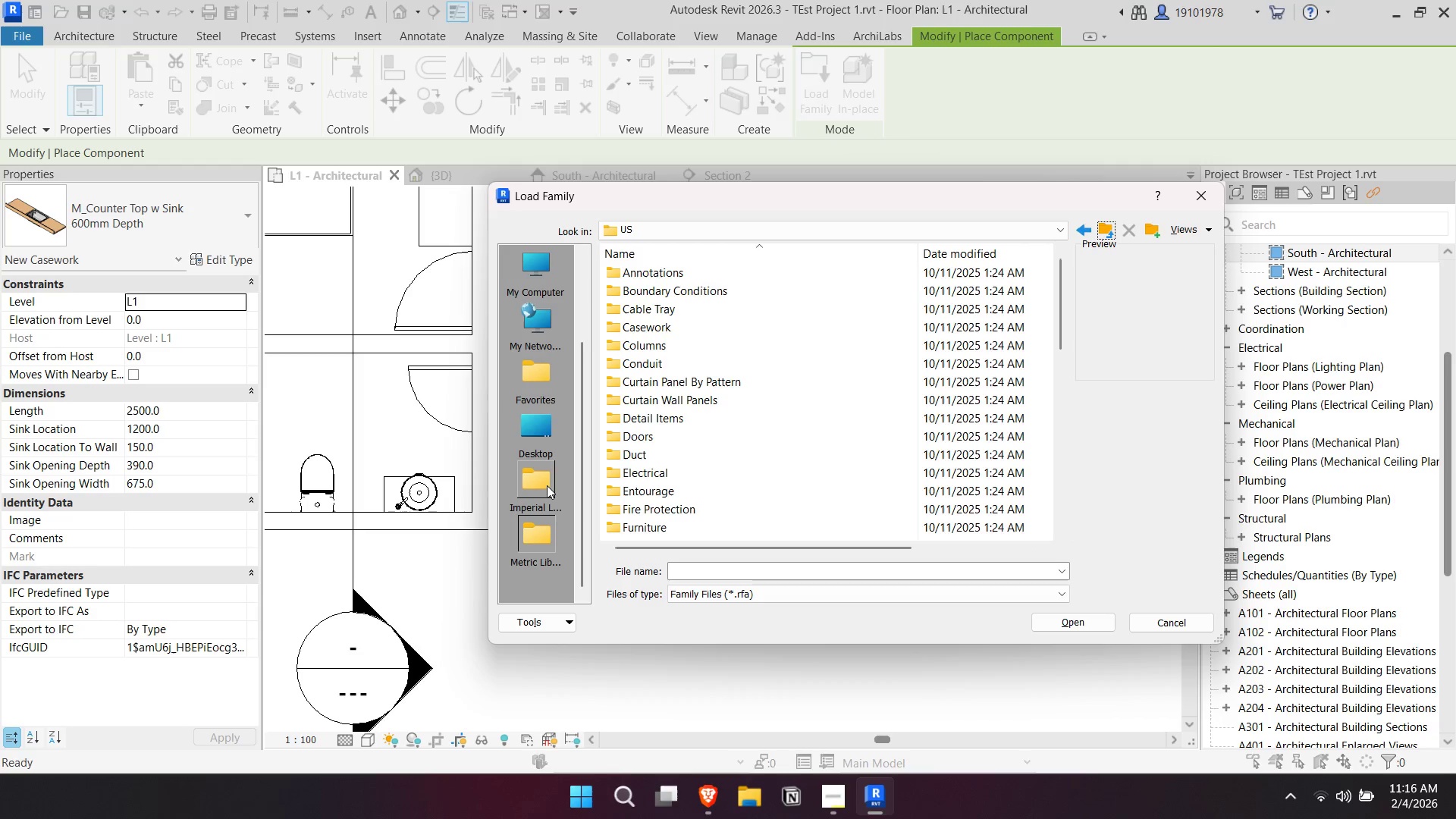 
scroll: coordinate [554, 328], scroll_direction: up, amount: 5.0
 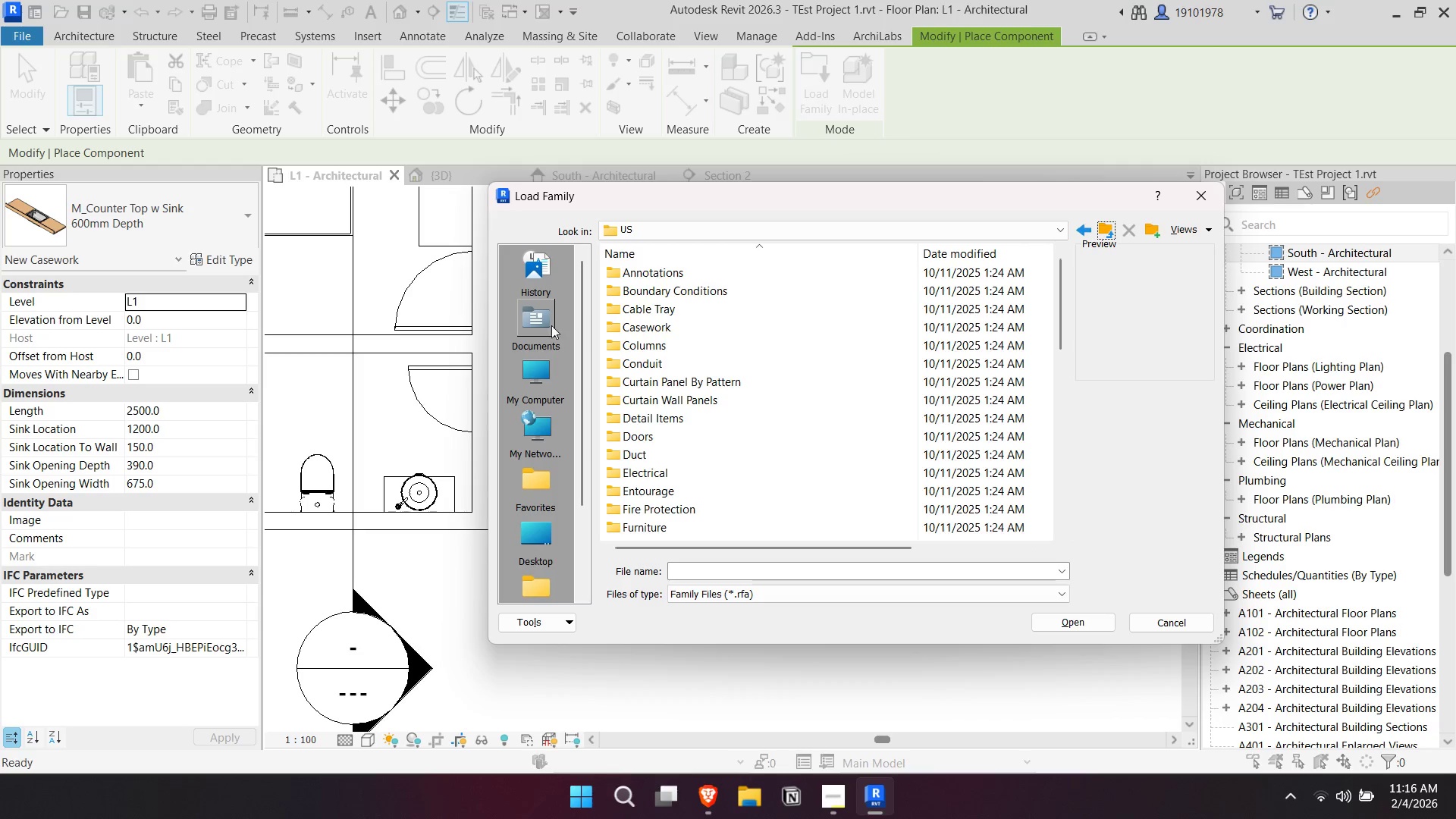 
left_click([538, 320])
 